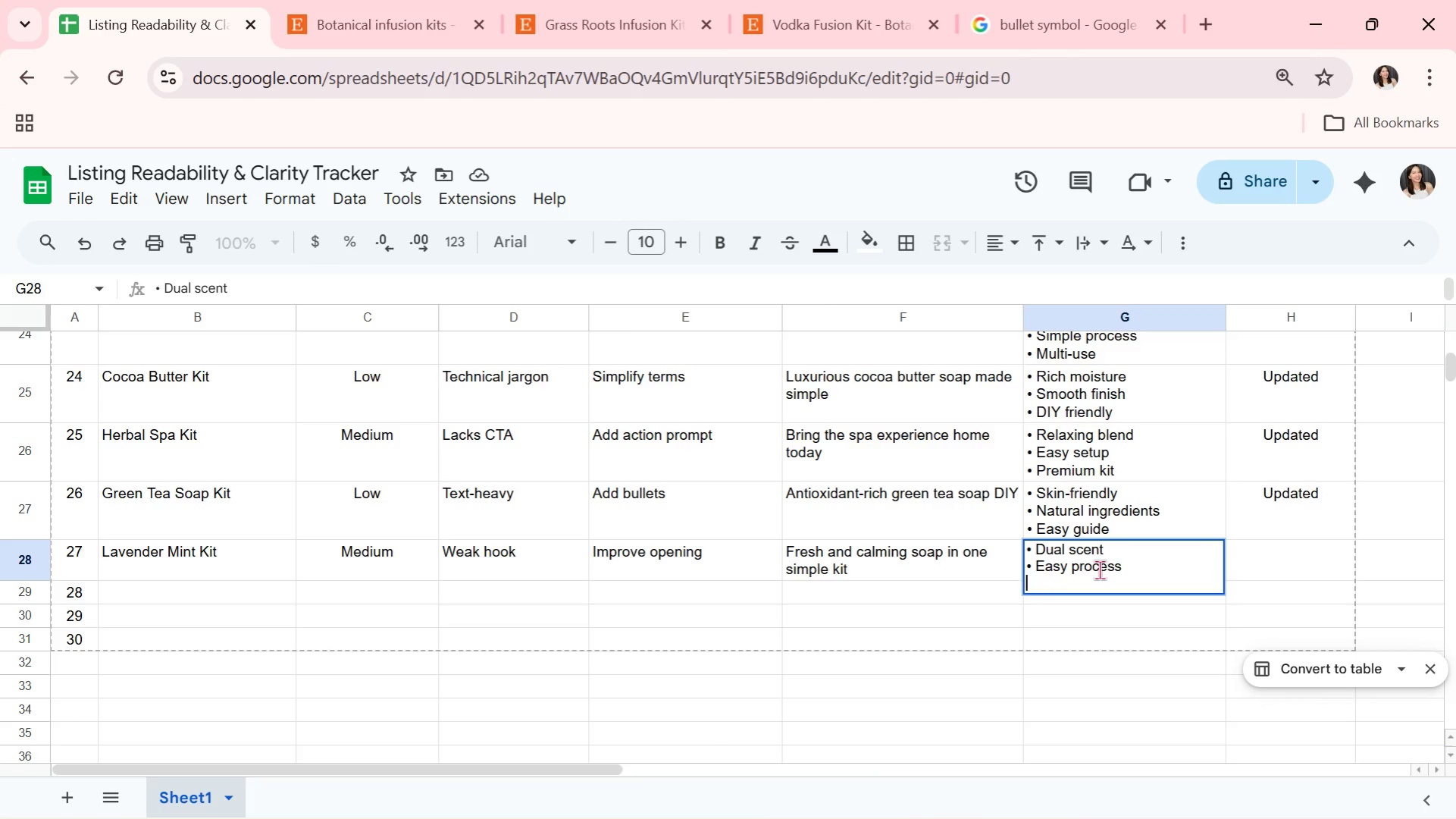 
key(Control+ControlLeft)
 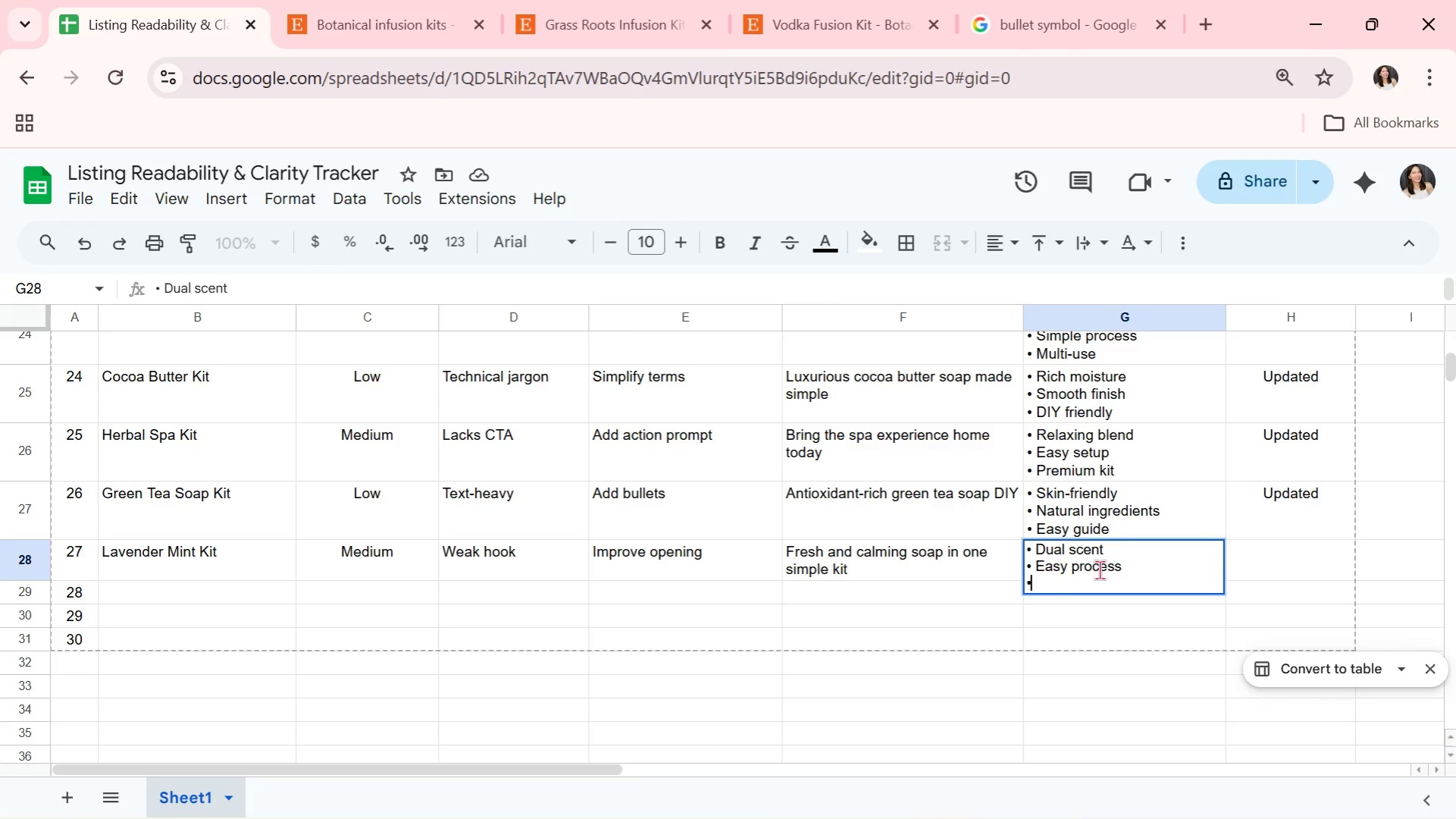 
key(Control+V)
 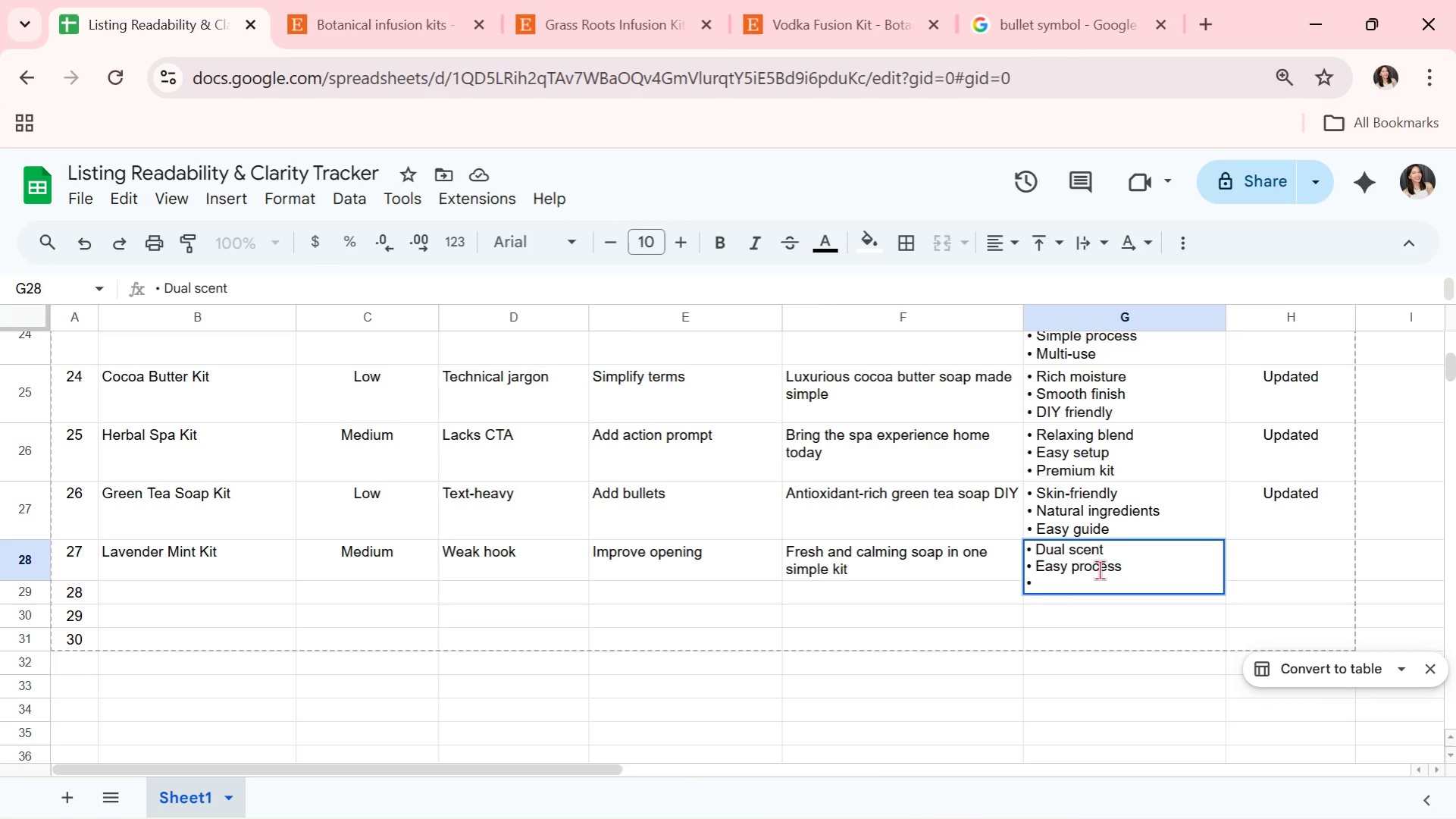 
type( Gift-ready)
 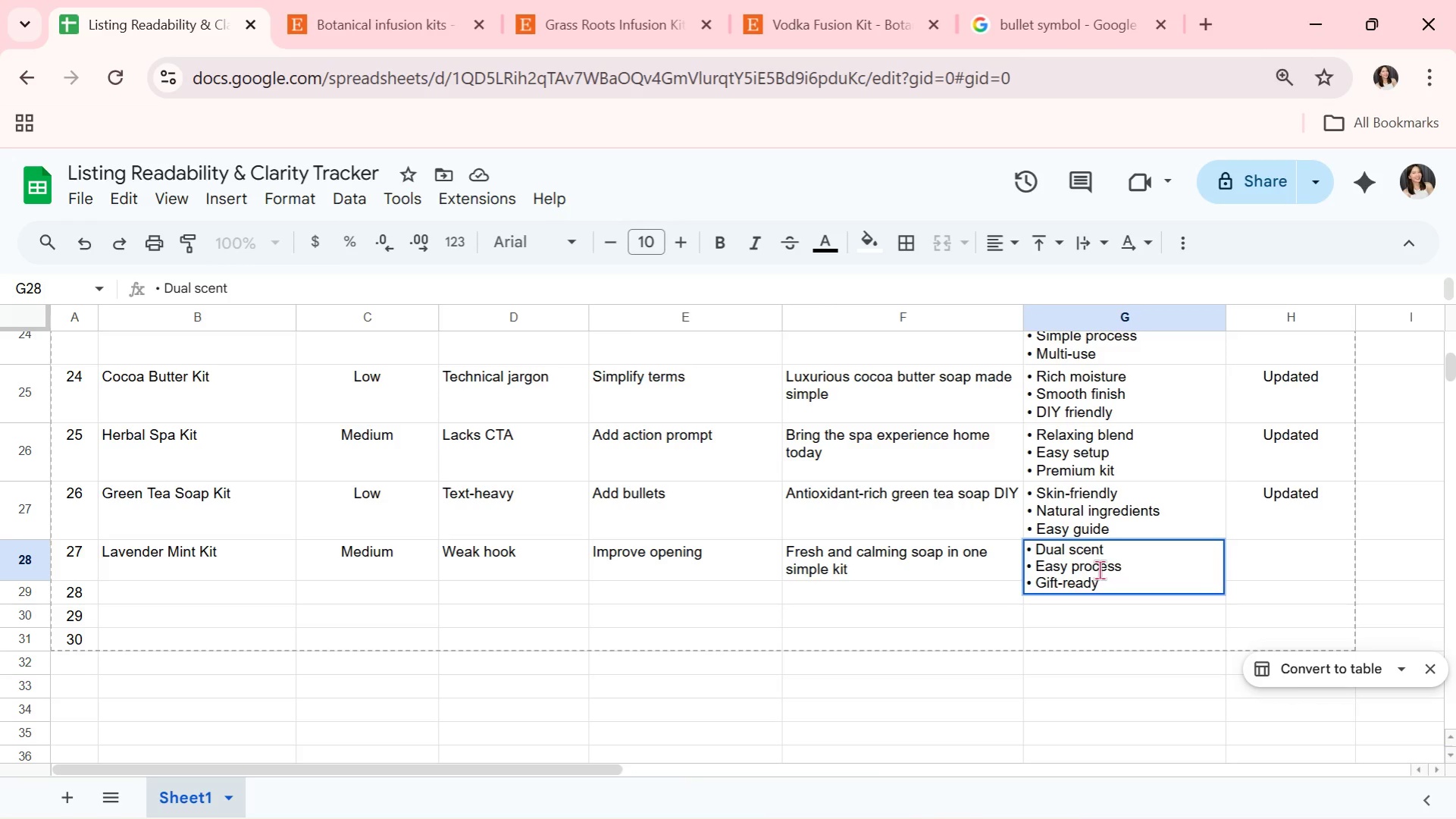 
key(Enter)
 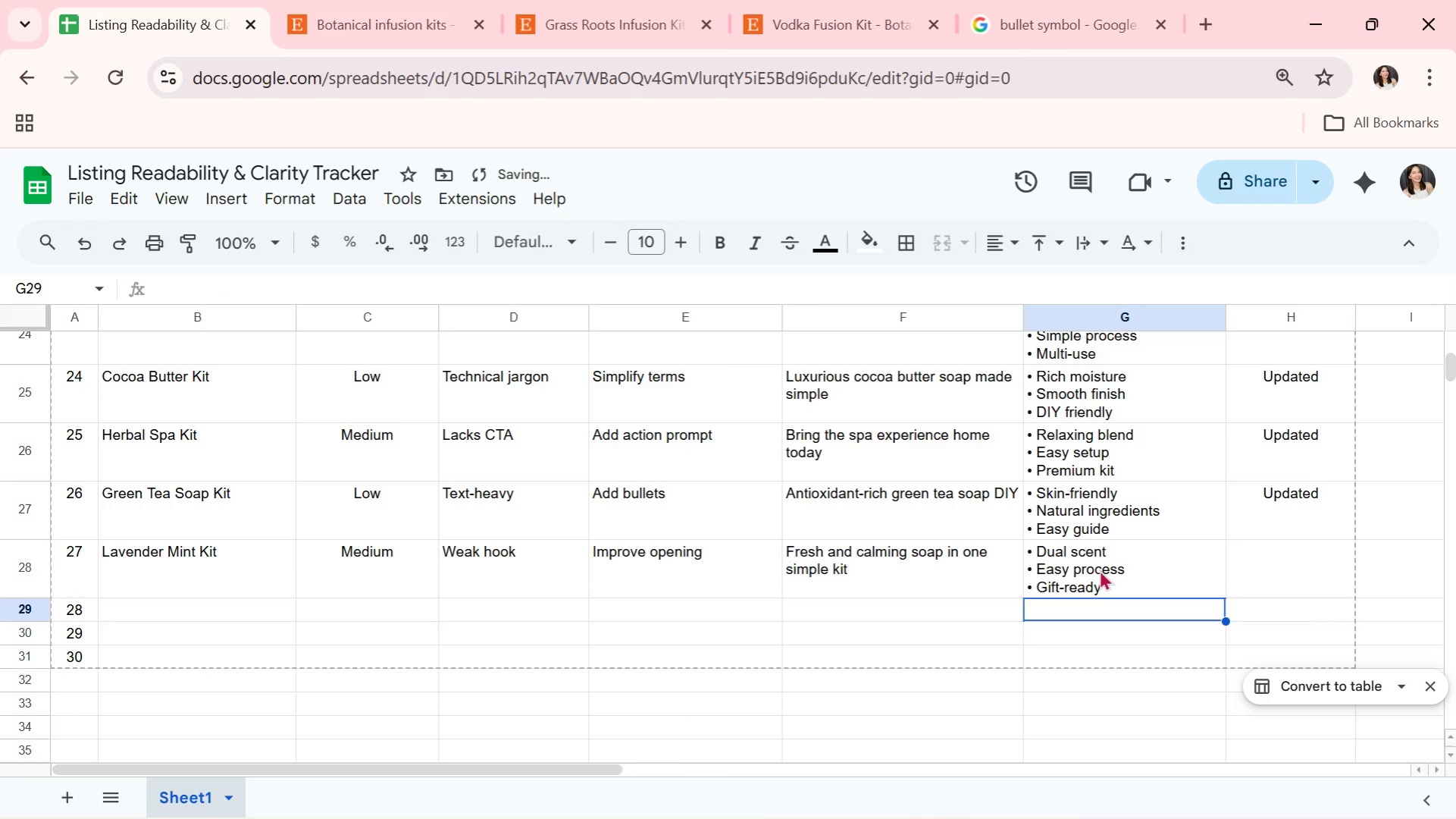 
left_click([1099, 570])
 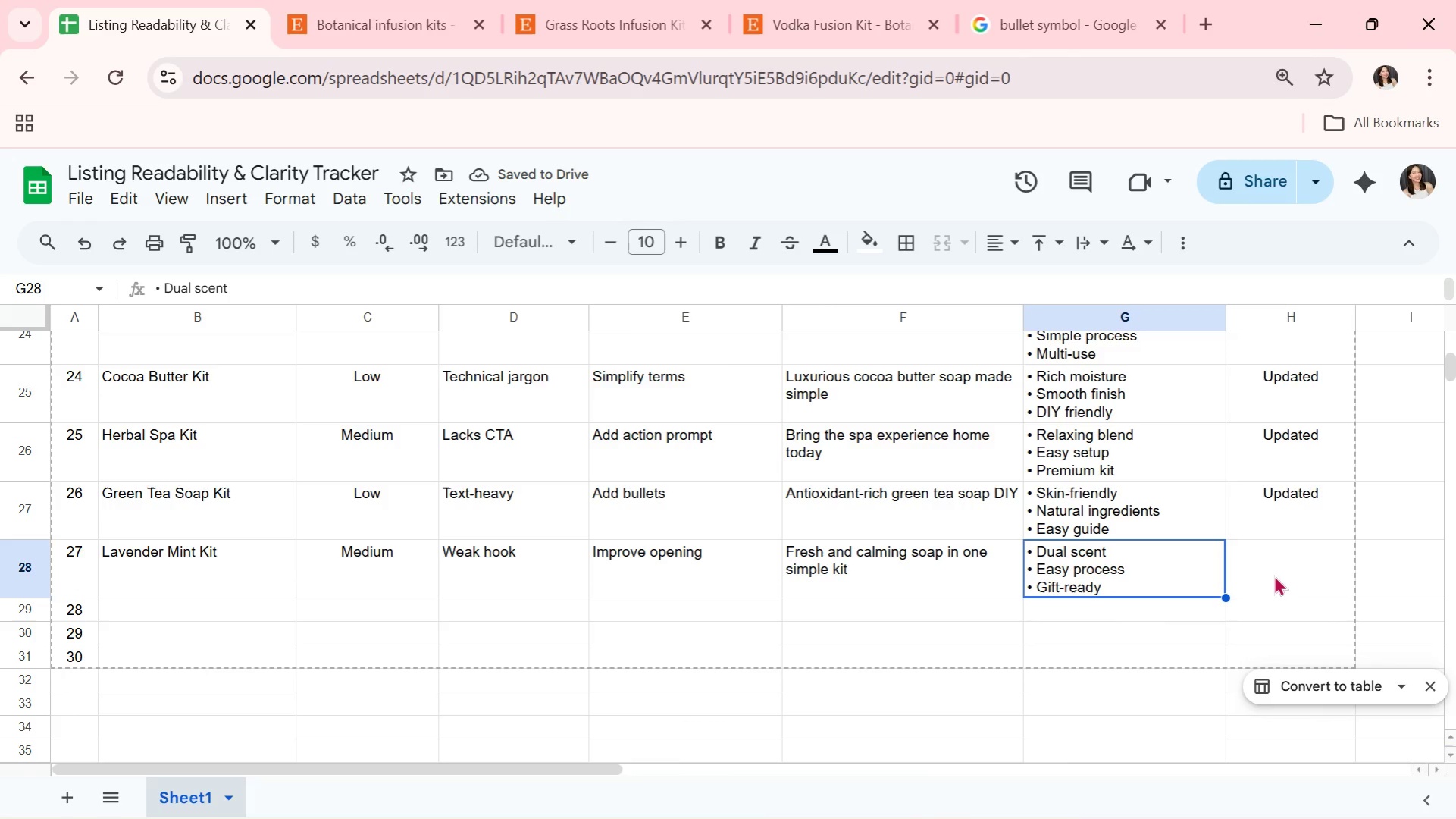 
left_click([1273, 575])
 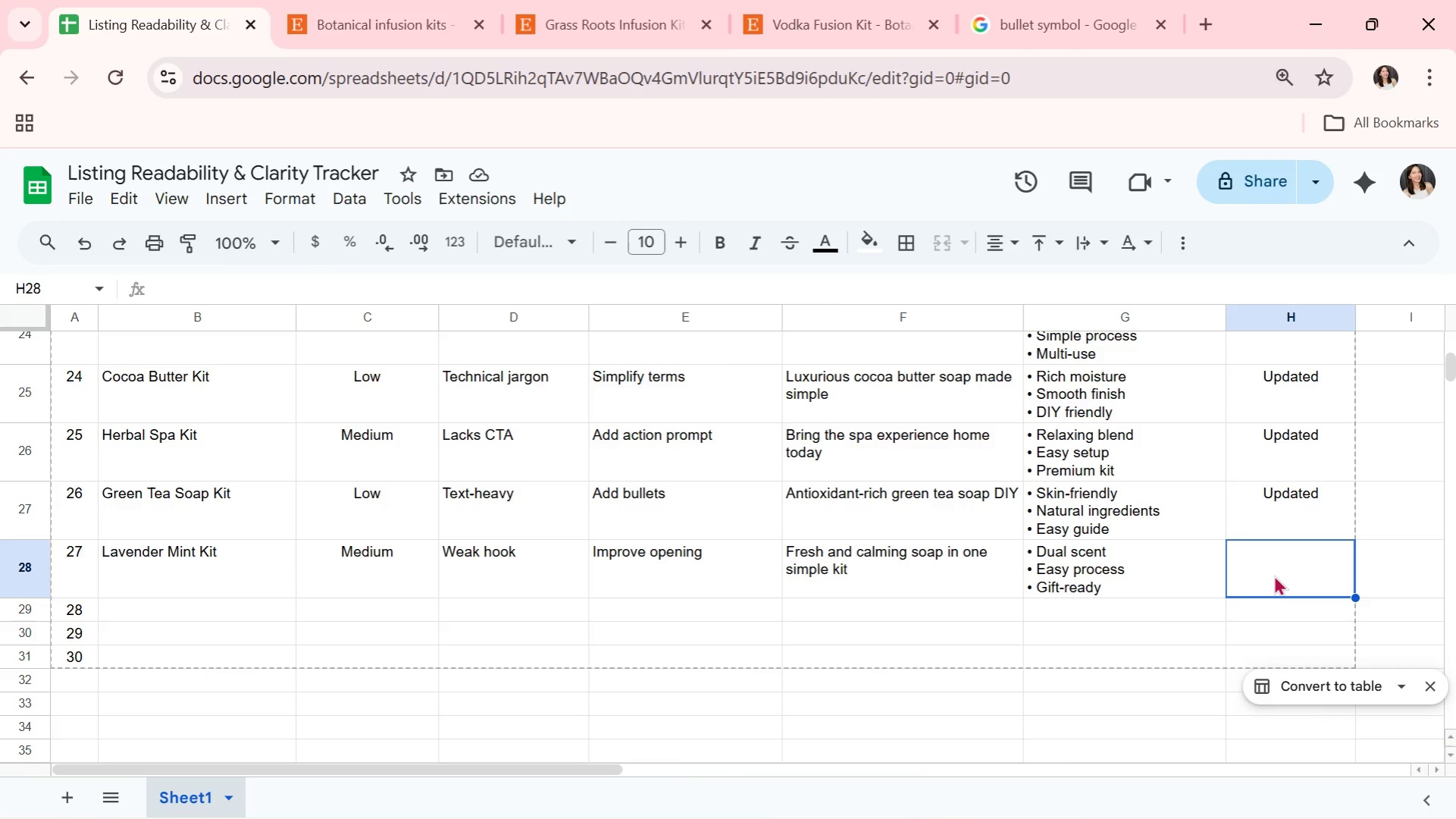 
key(CapsLock)
 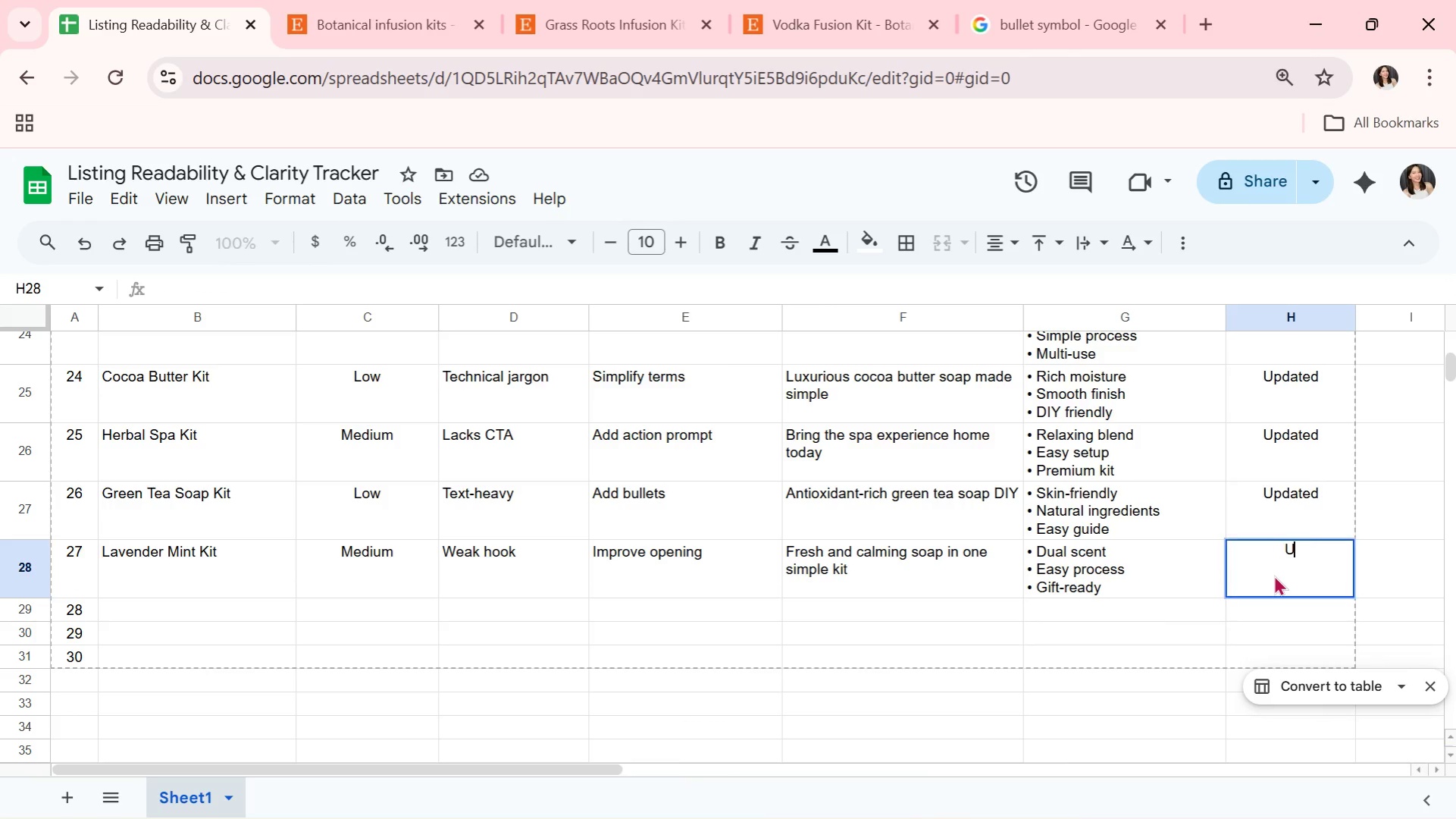 
key(U)
 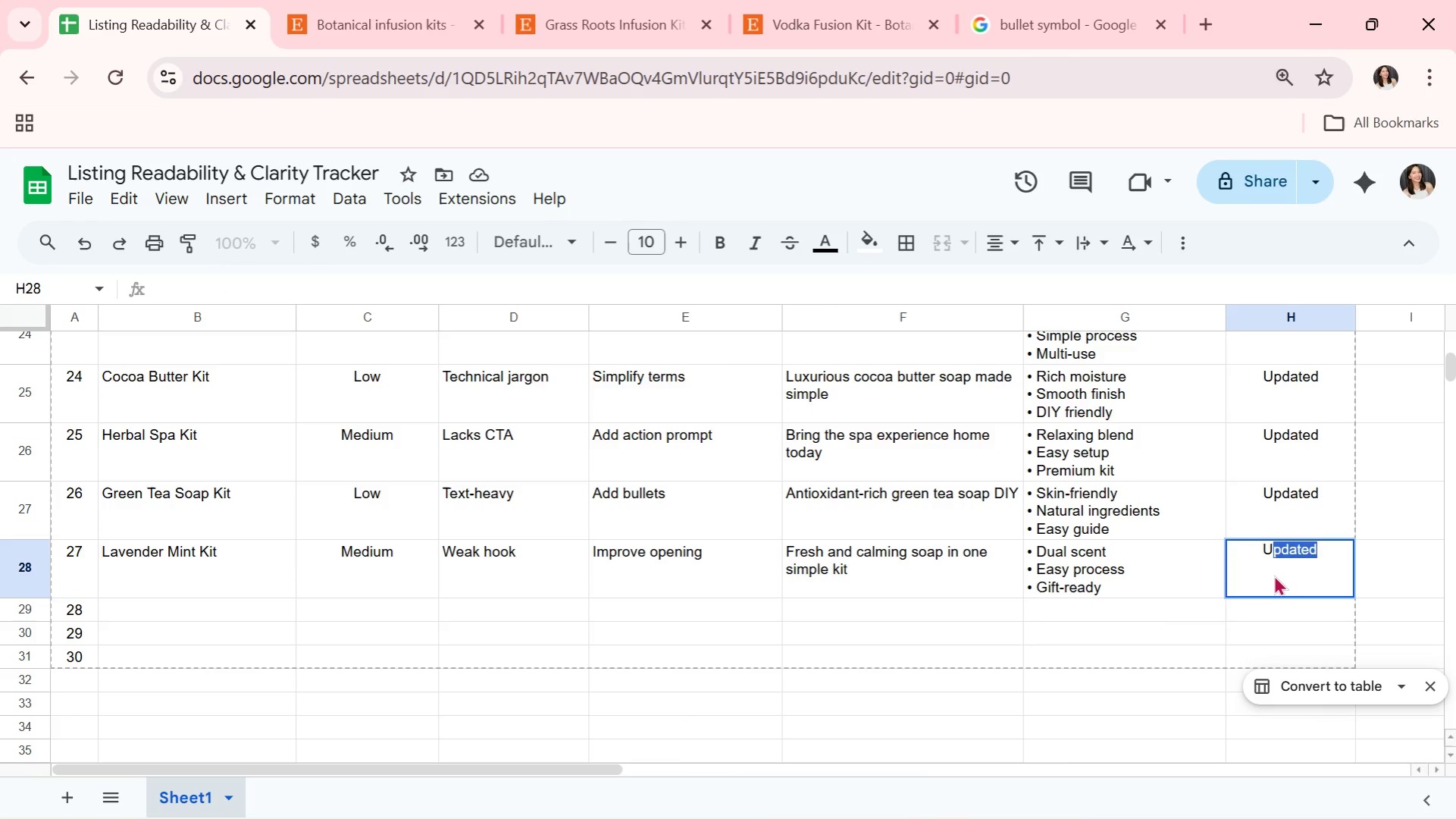 
key(CapsLock)
 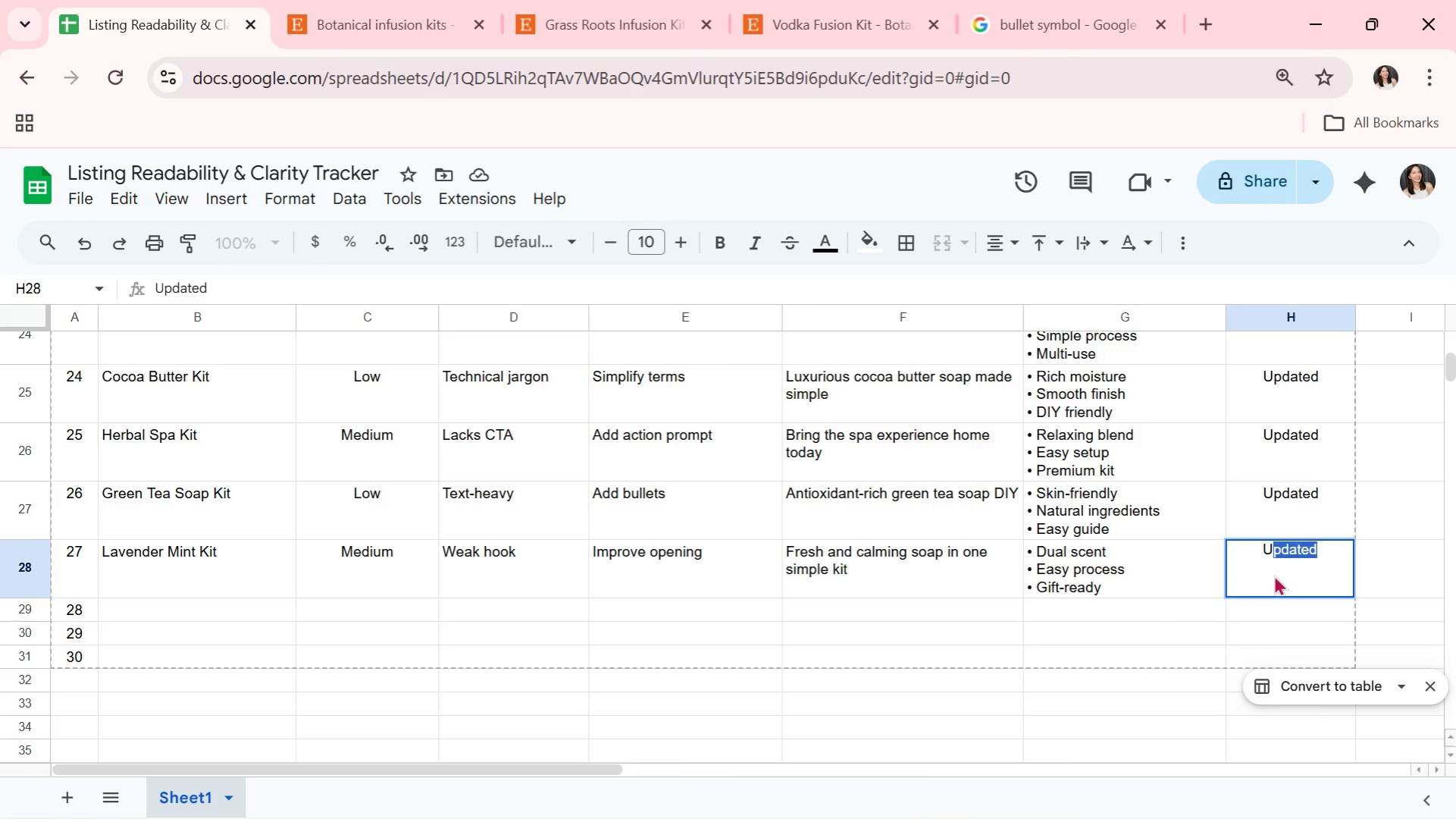 
key(Enter)
 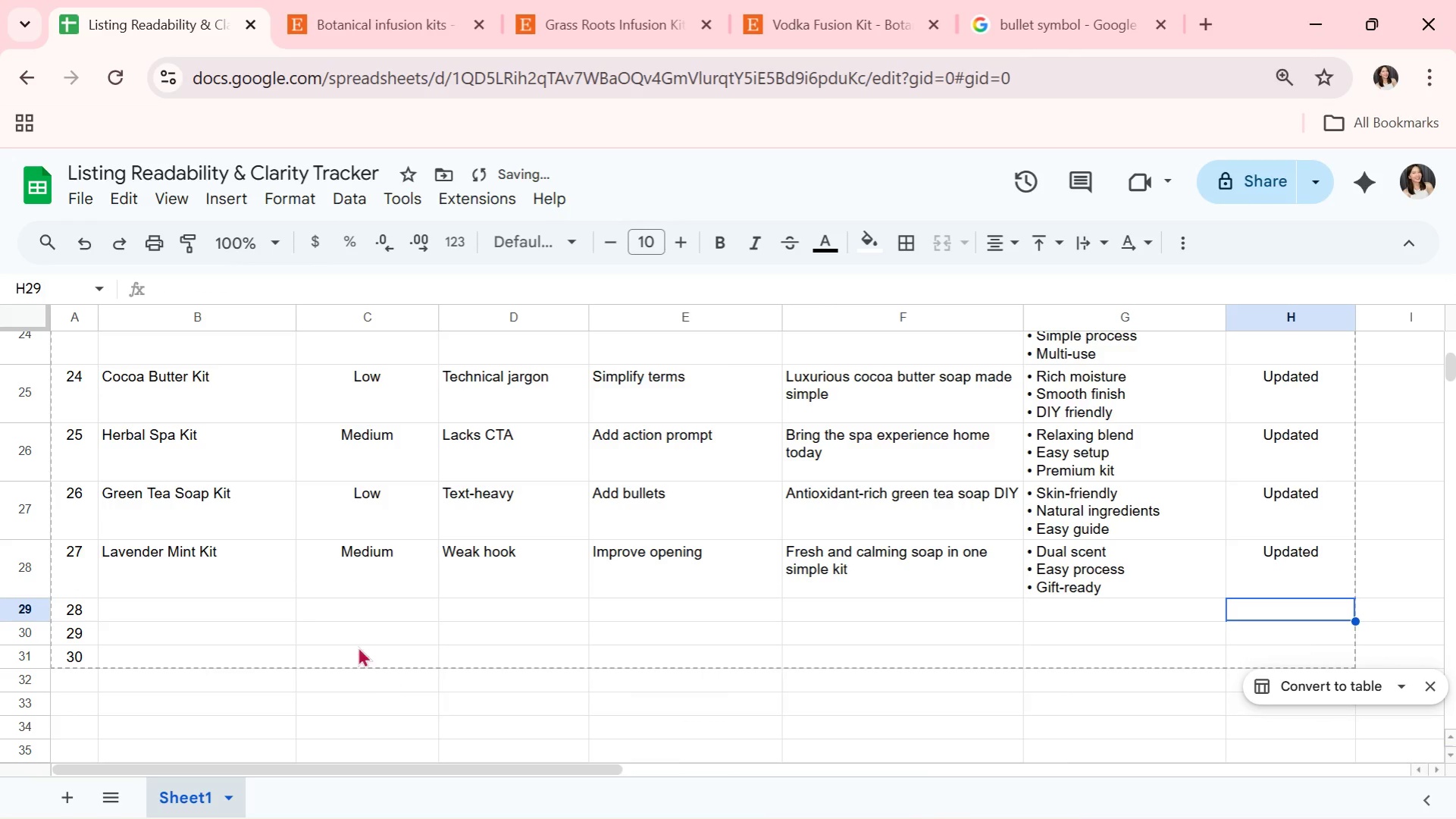 
left_click([238, 601])
 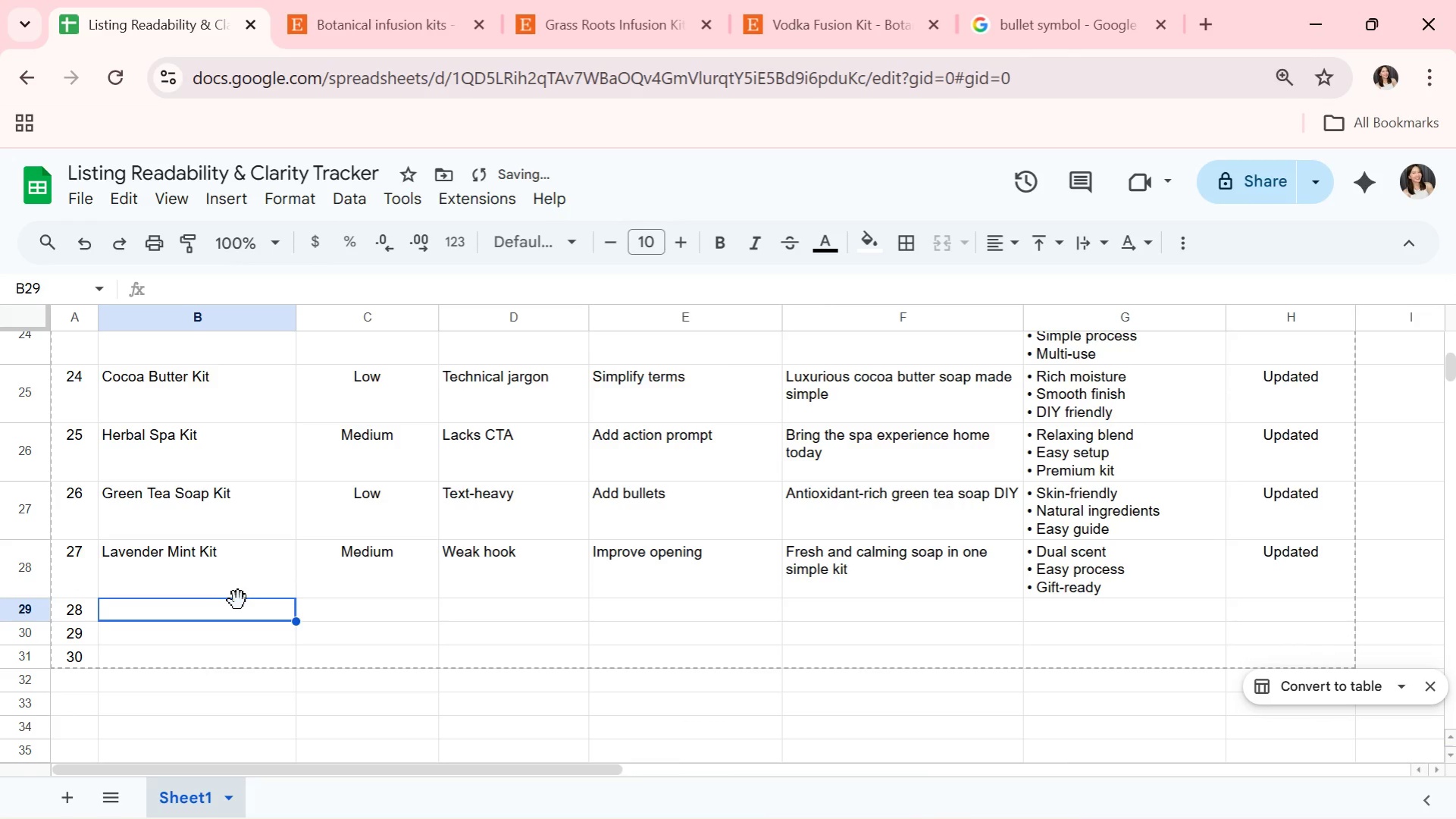 
type(Botanical Oil Kit)
 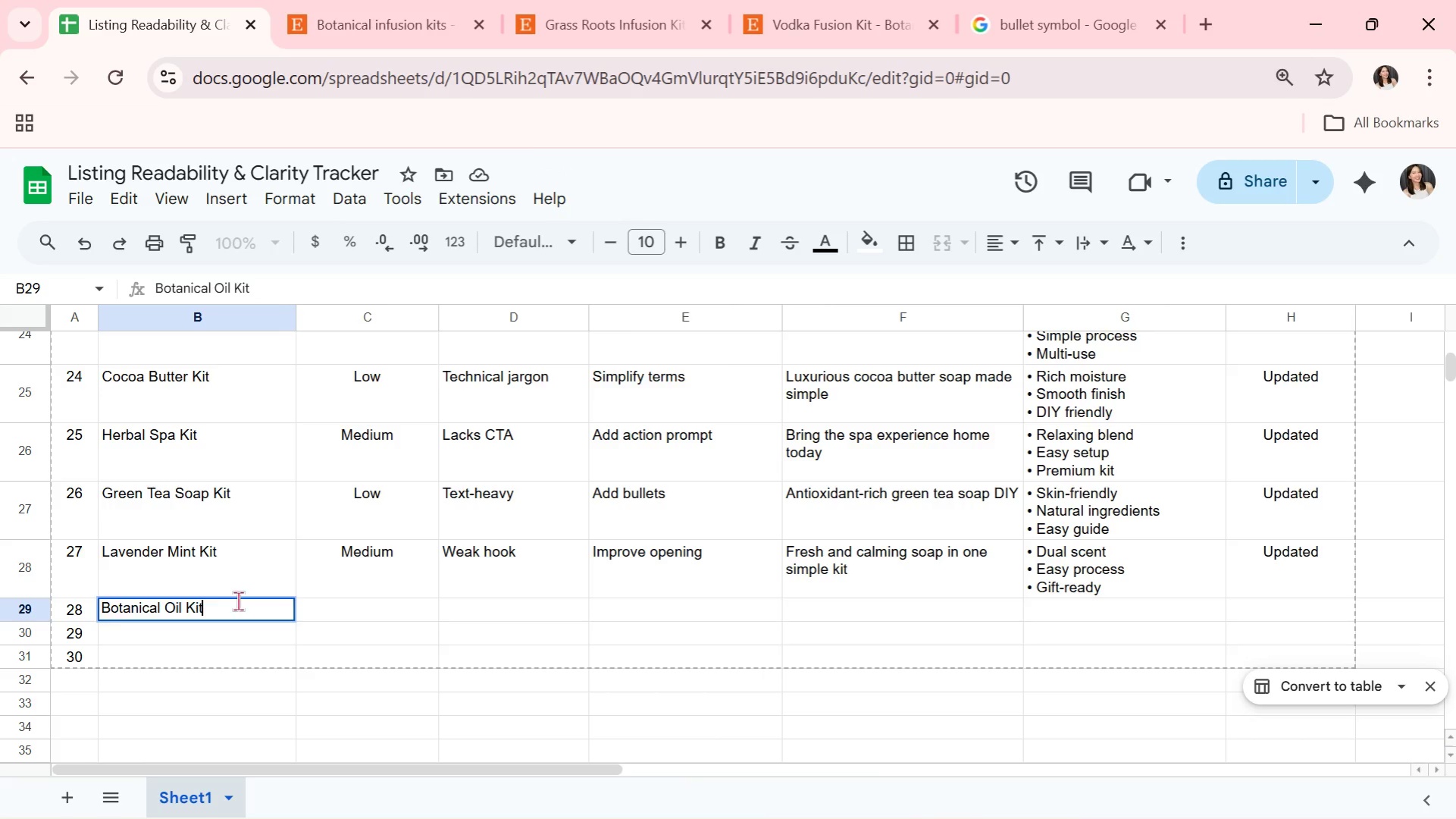 
key(ArrowRight)
 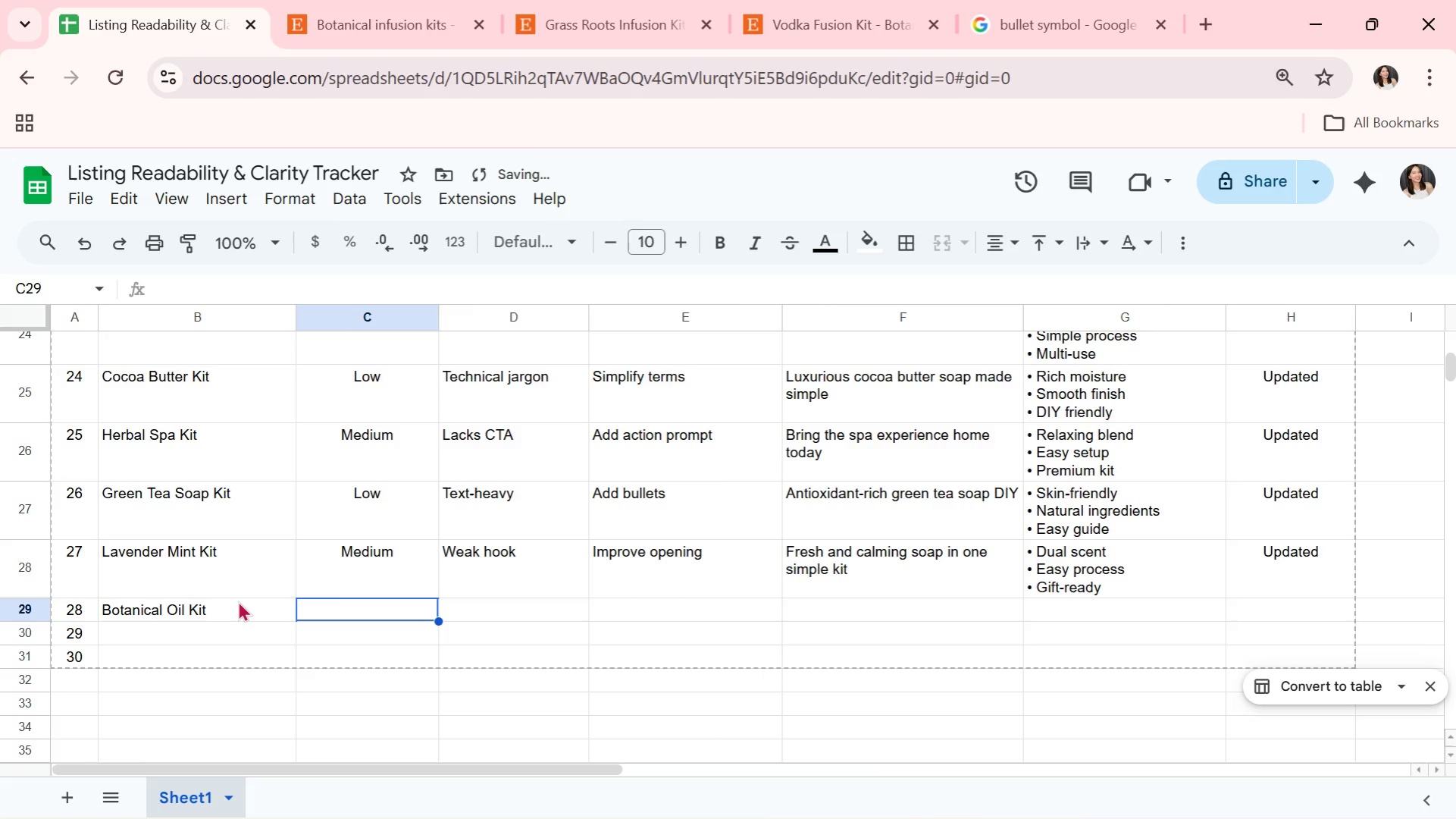 
key(CapsLock)
 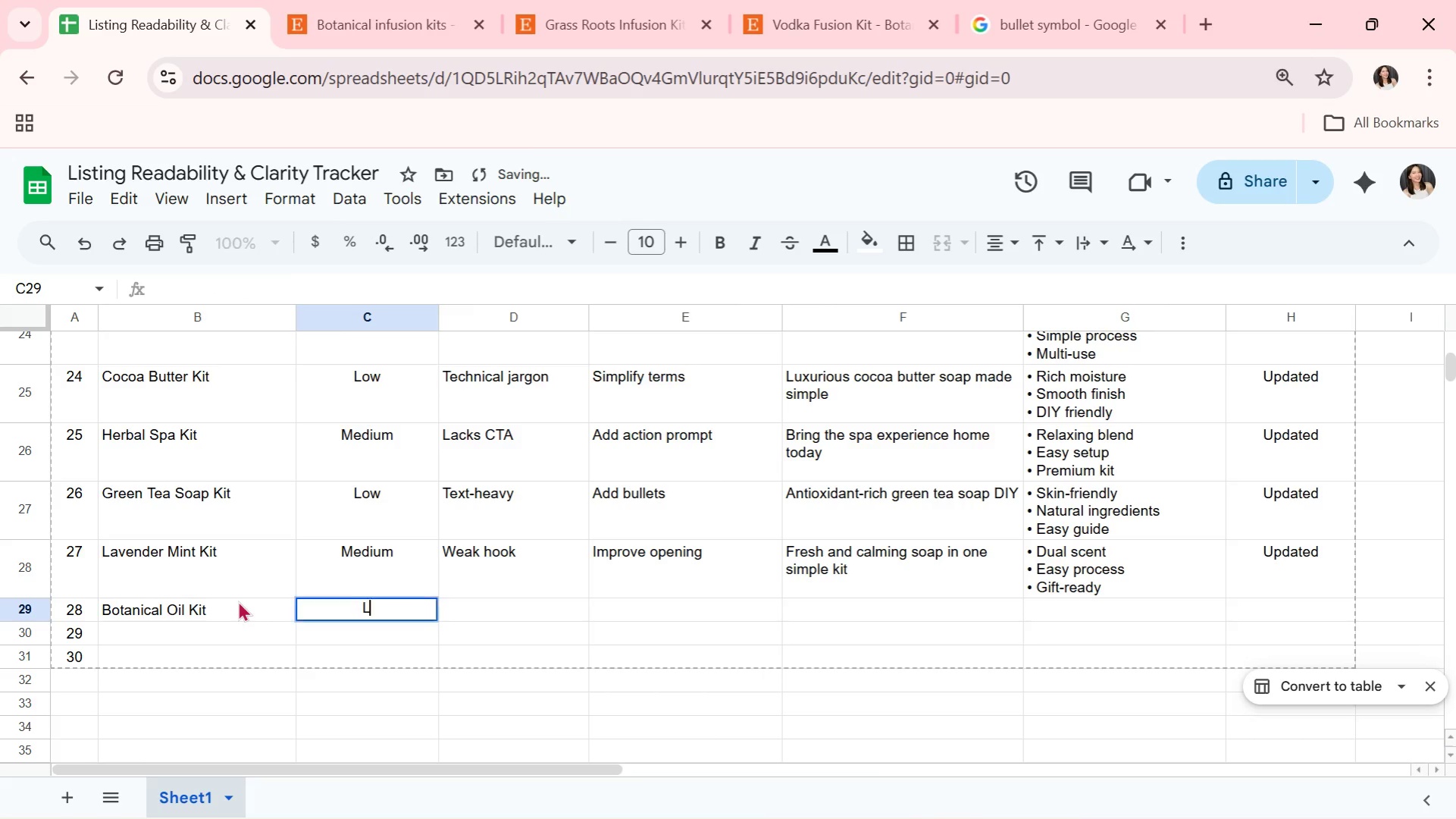 
key(L)
 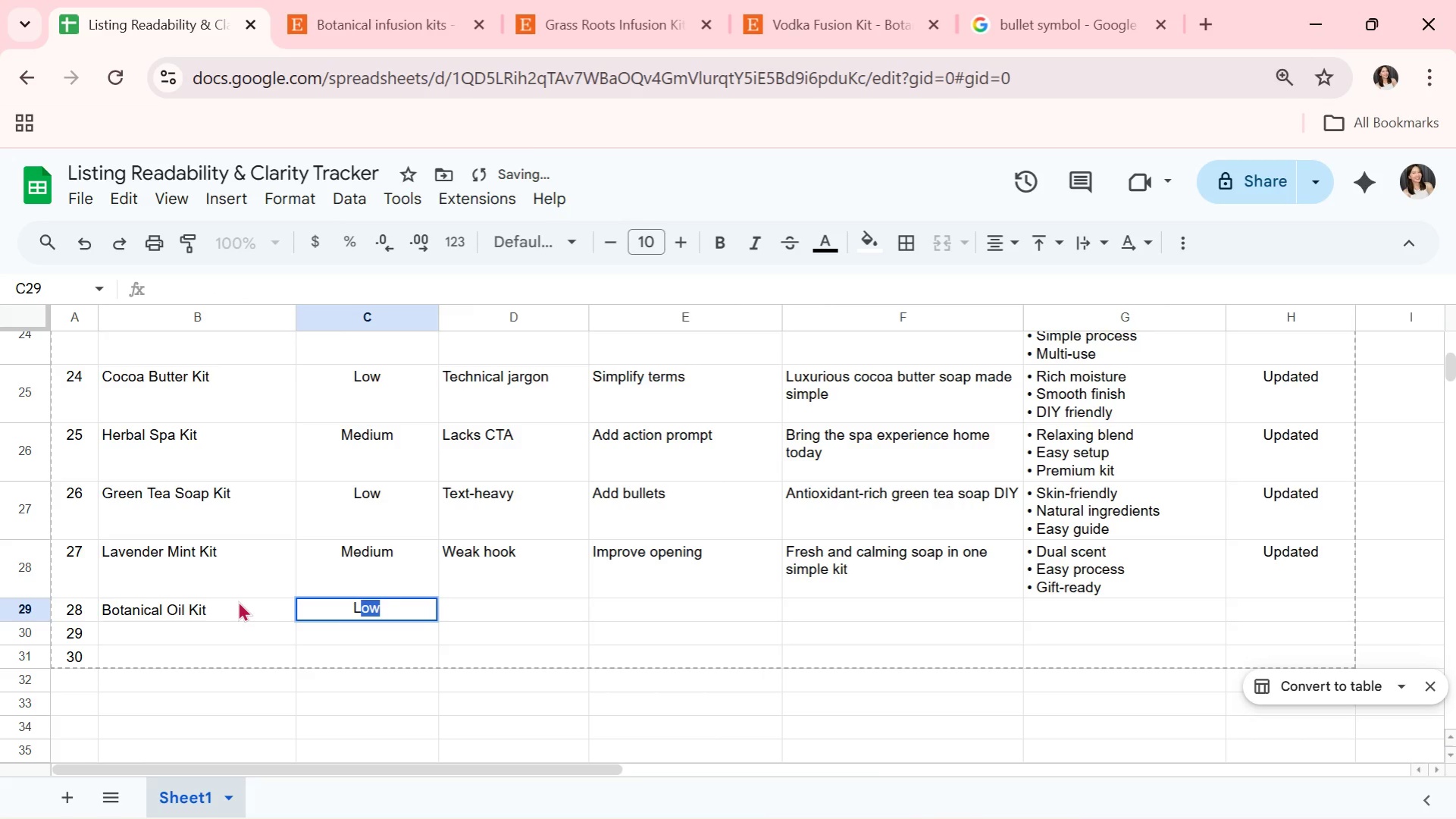 
key(CapsLock)
 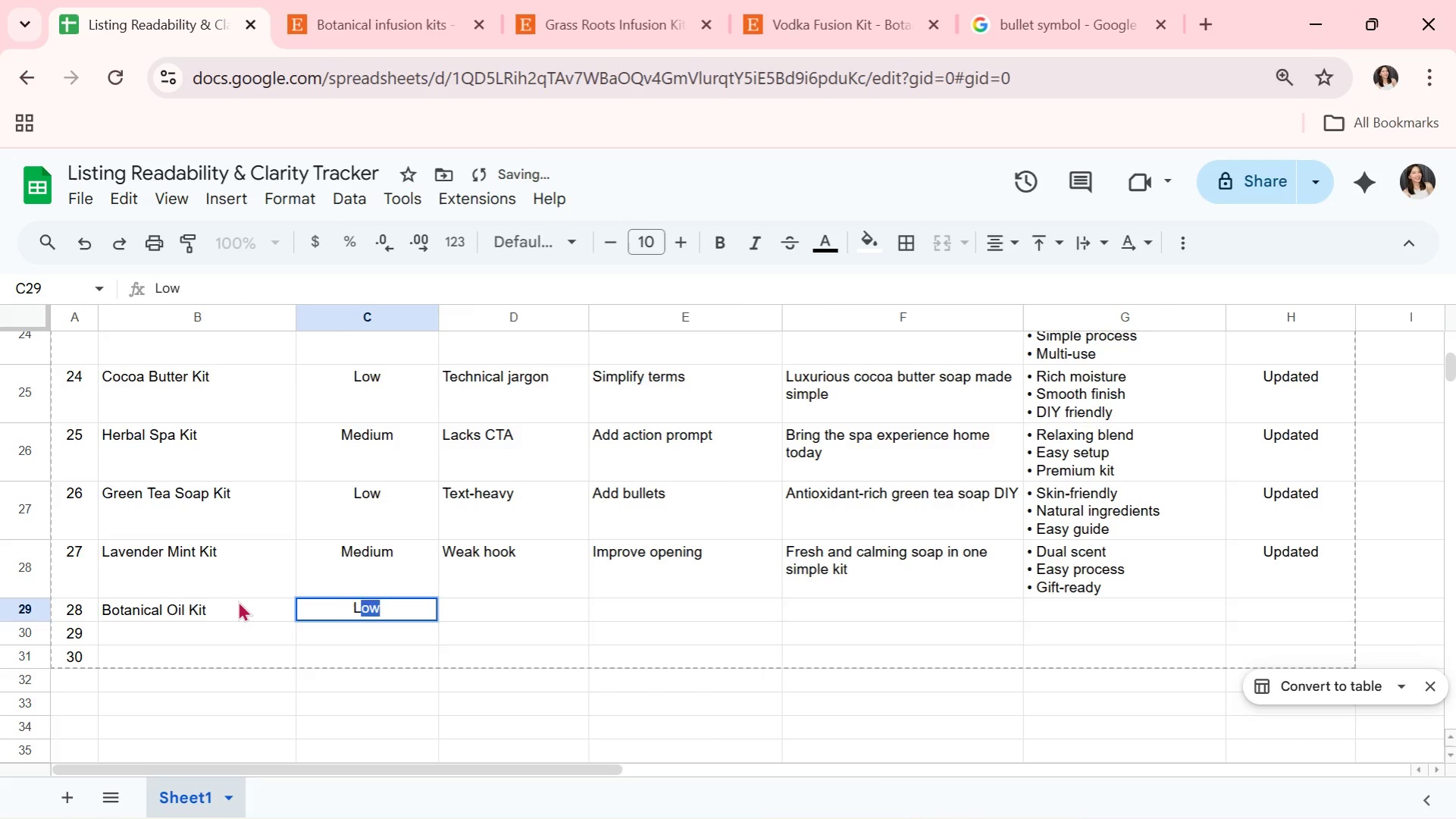 
key(O)
 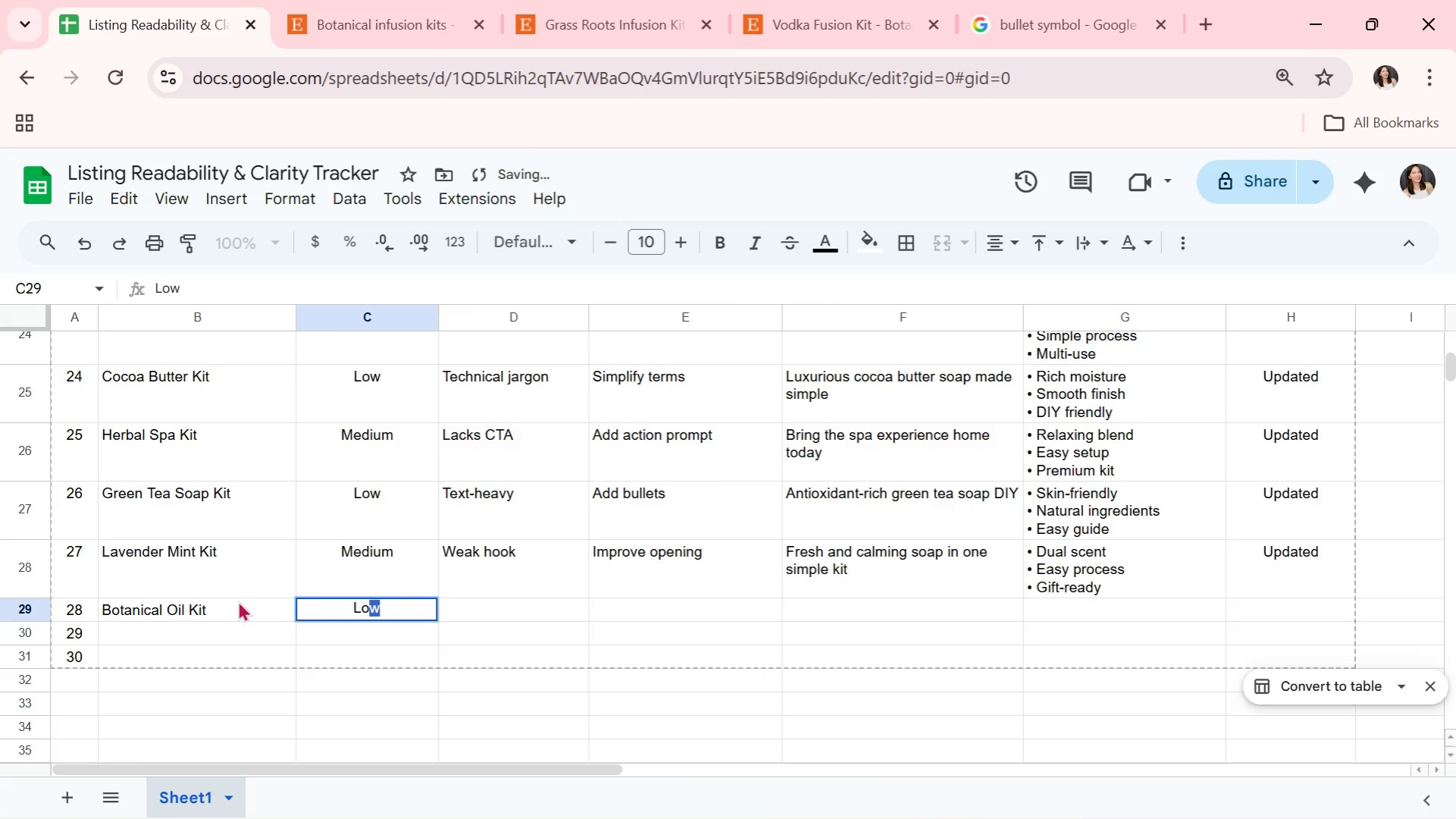 
key(Enter)
 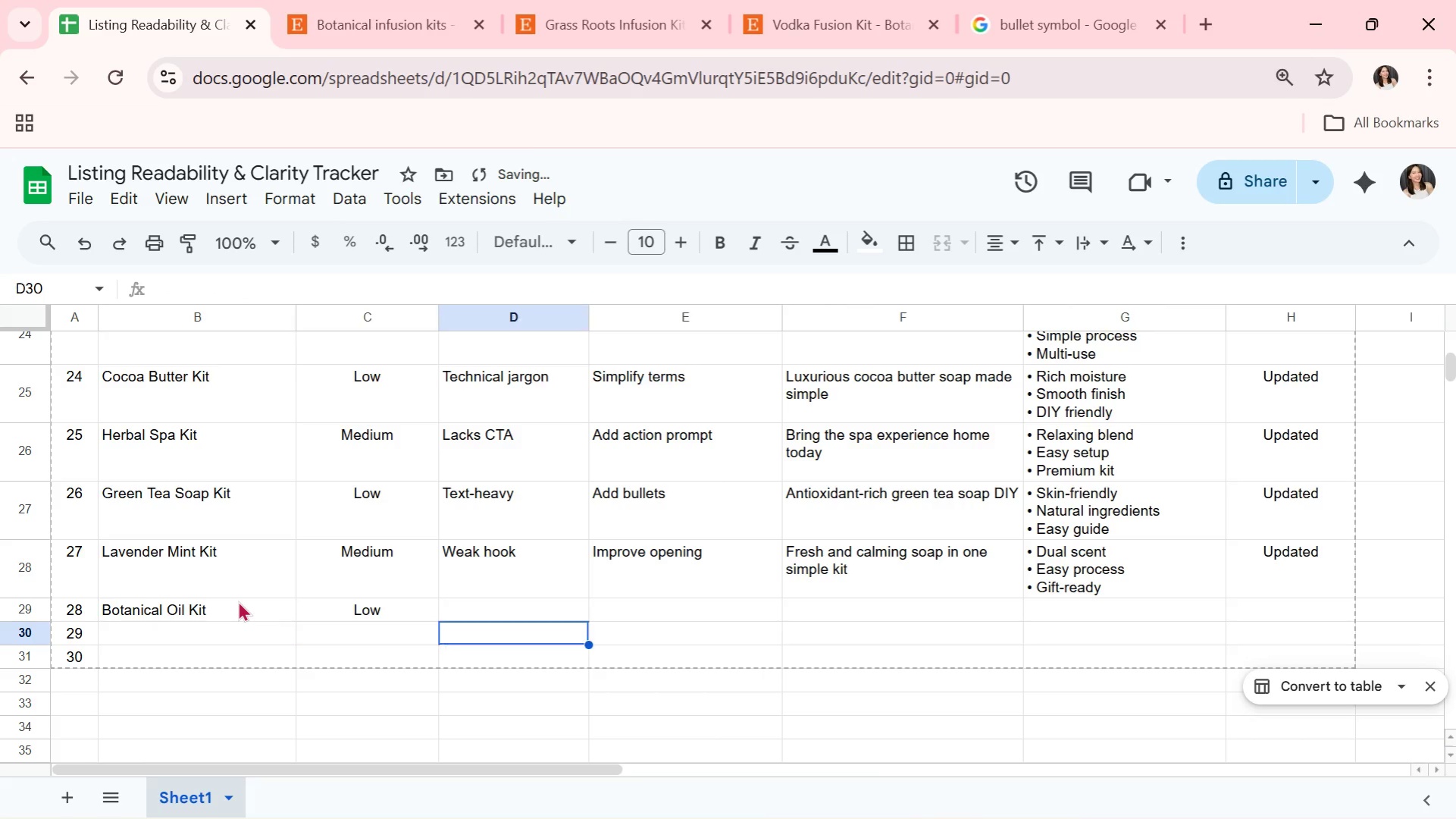 
key(ArrowRight)
 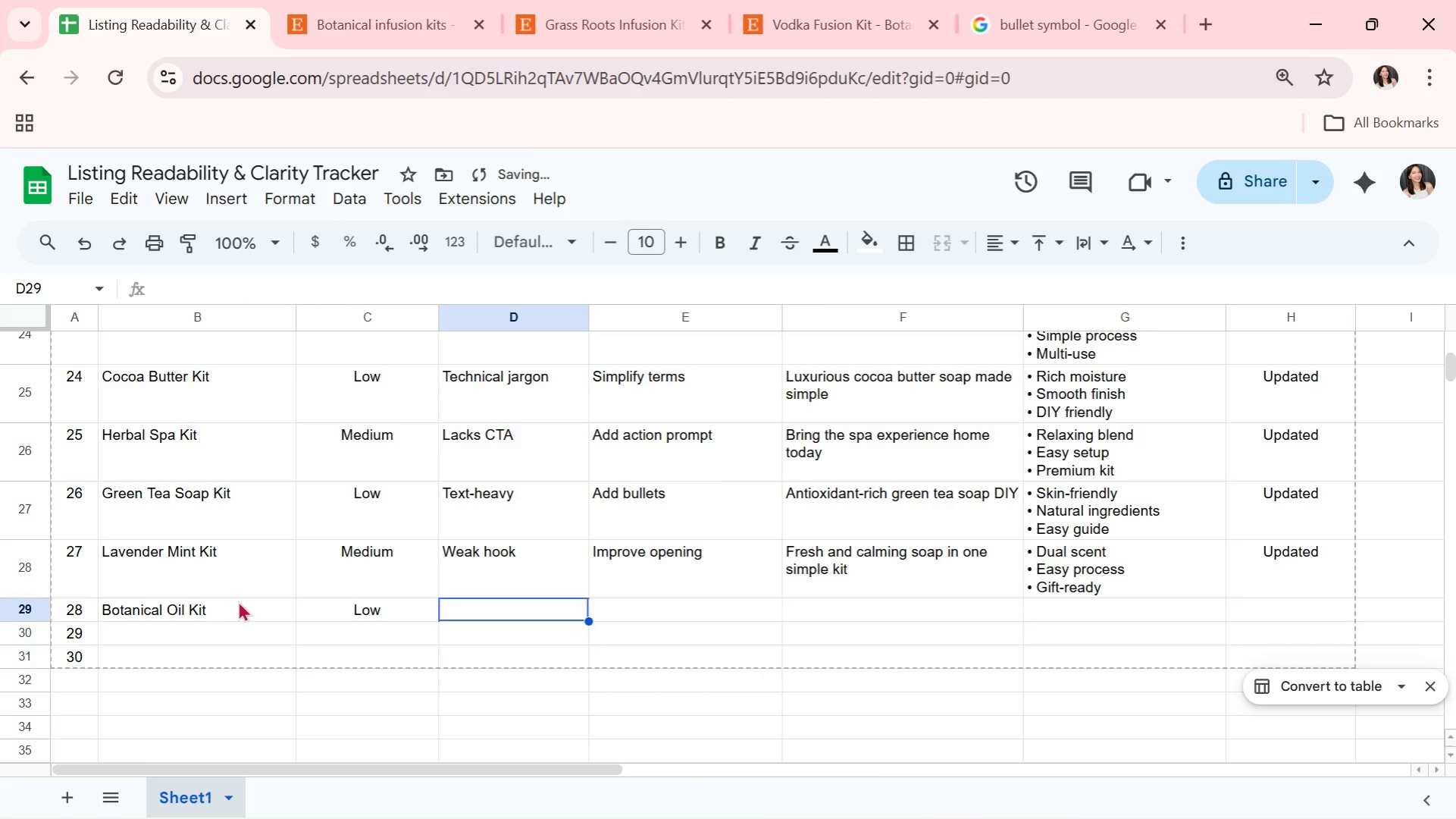 
key(ArrowUp)
 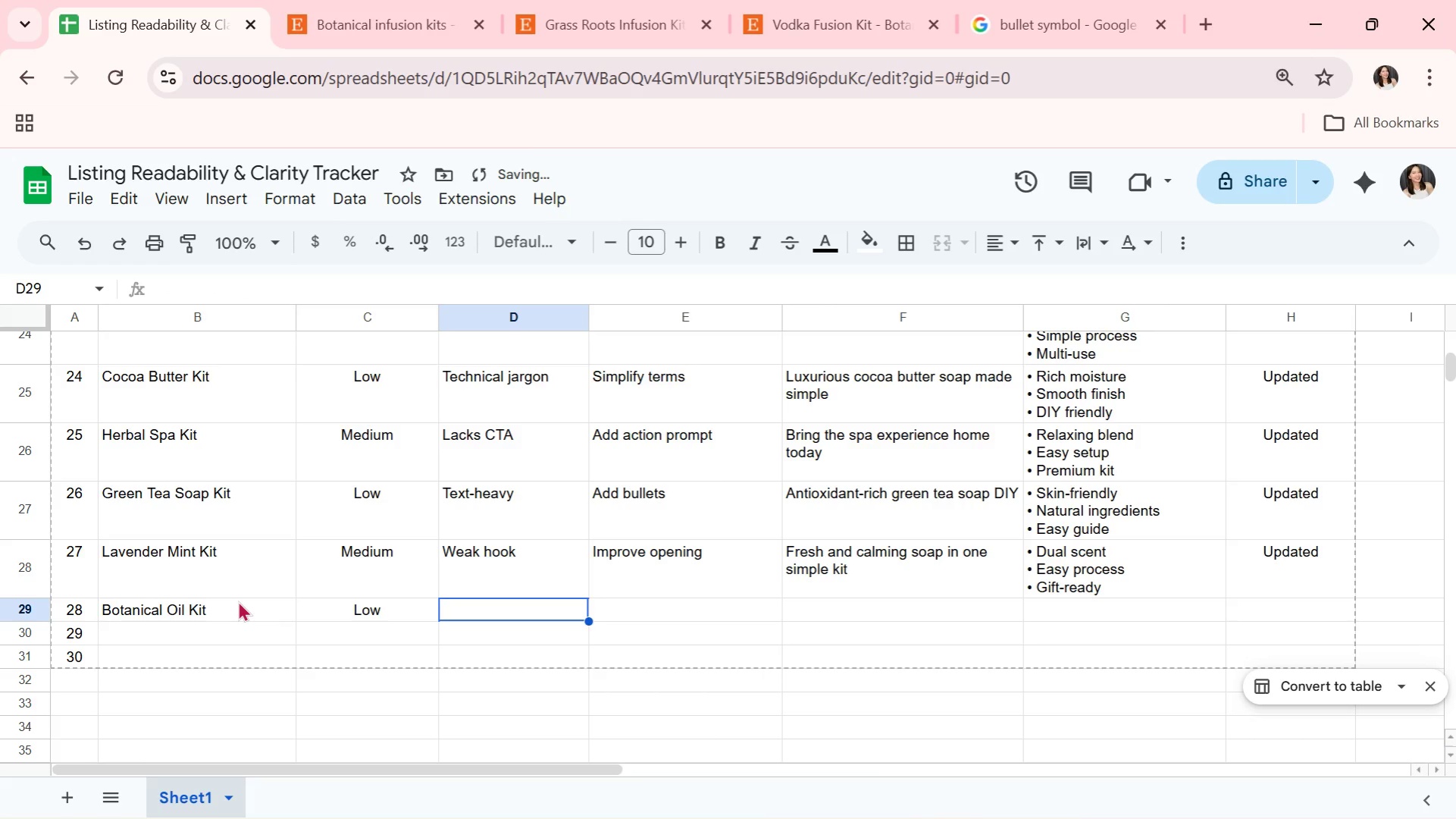 
type(Overwhelming info)
 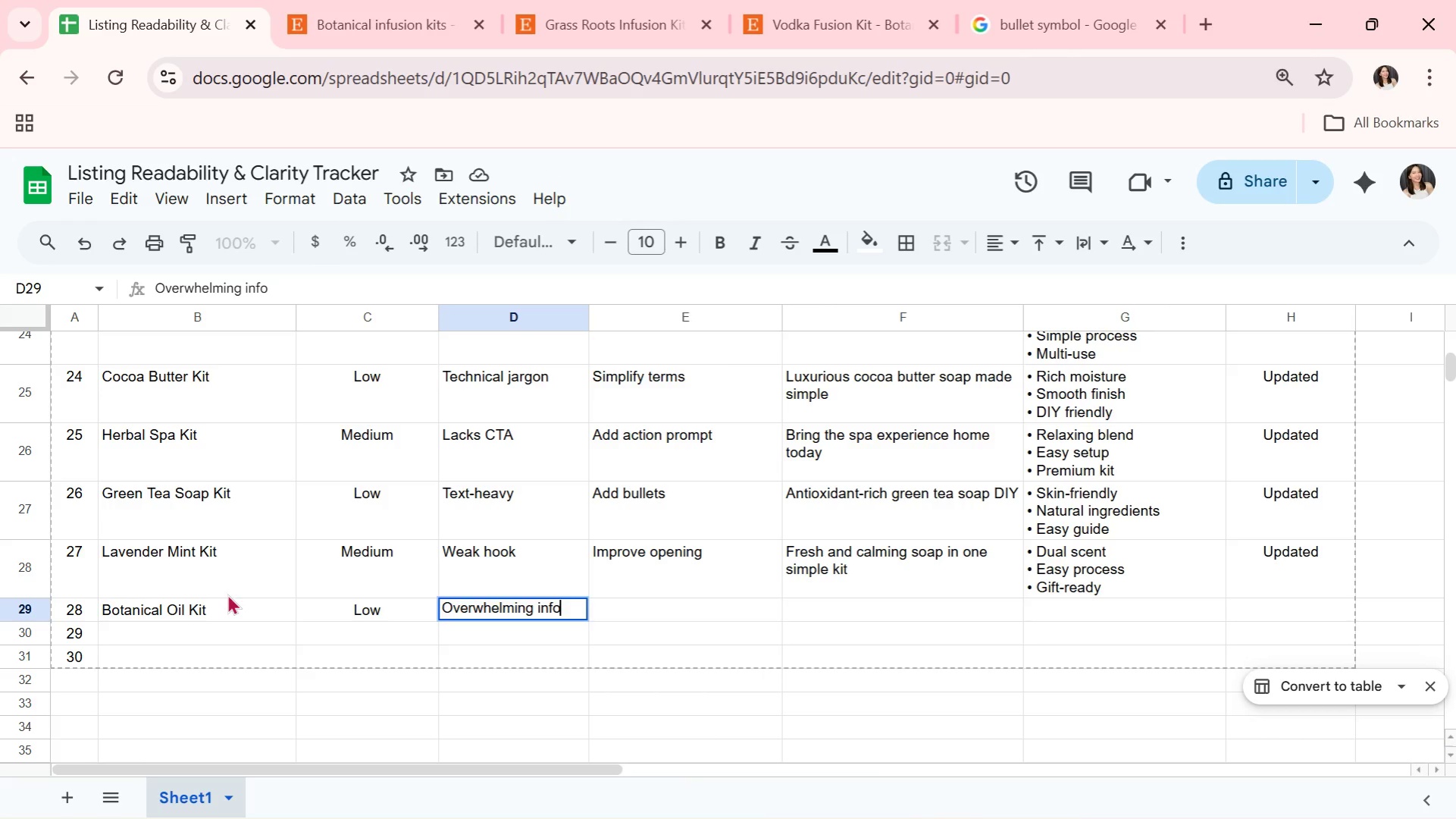 
key(ArrowRight)
 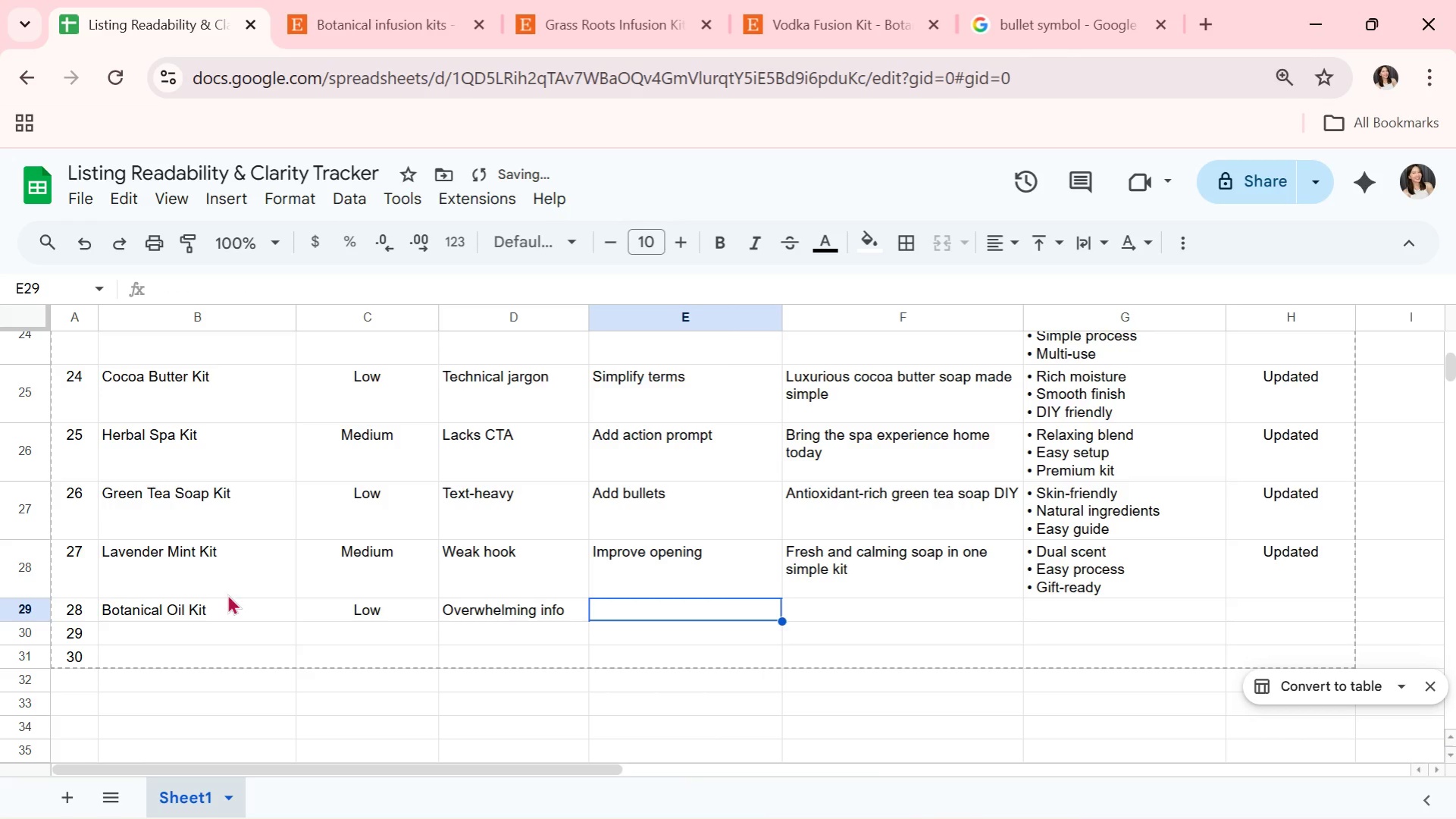 
type(Simplify +)
 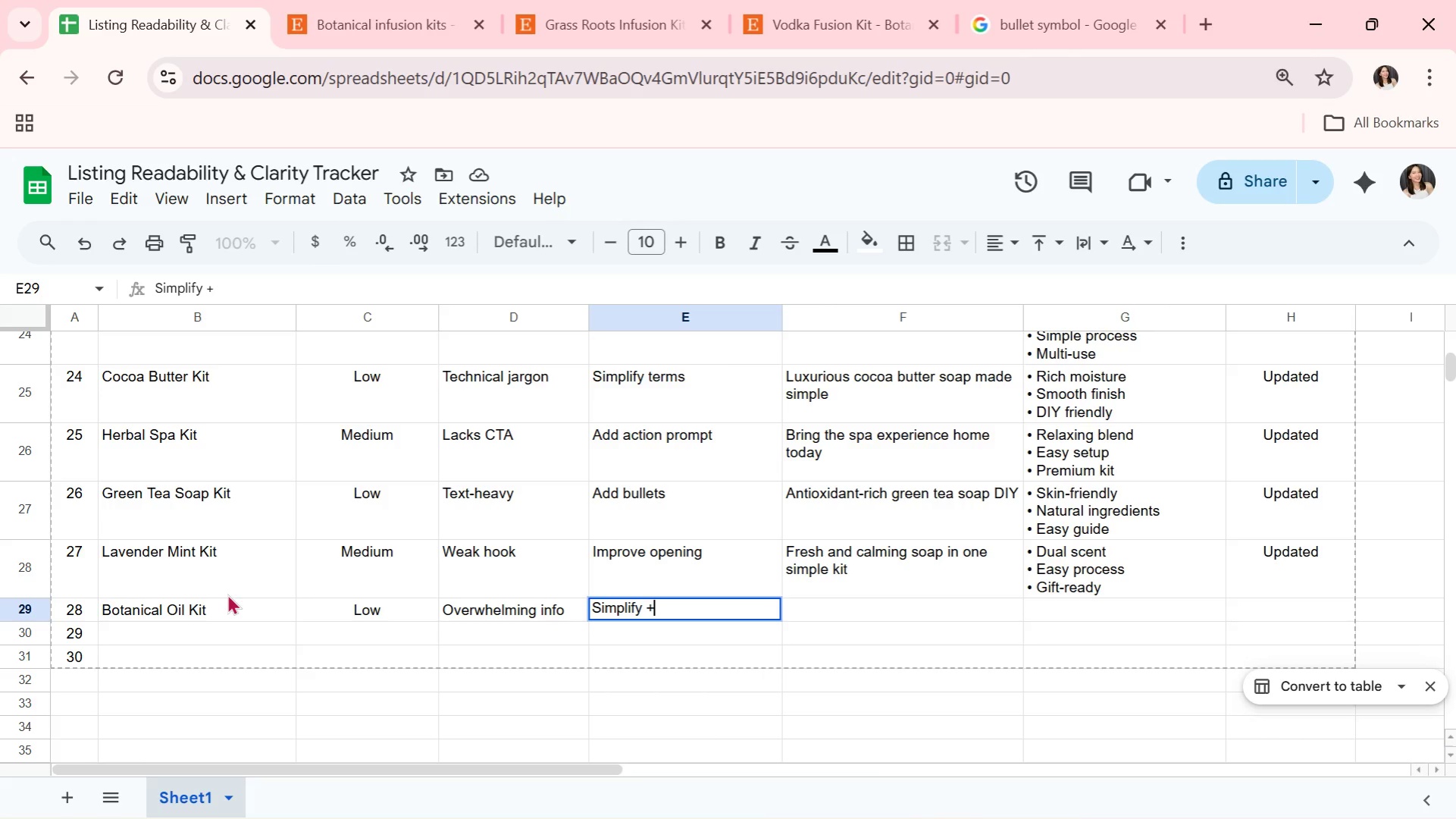 
wait(9.11)
 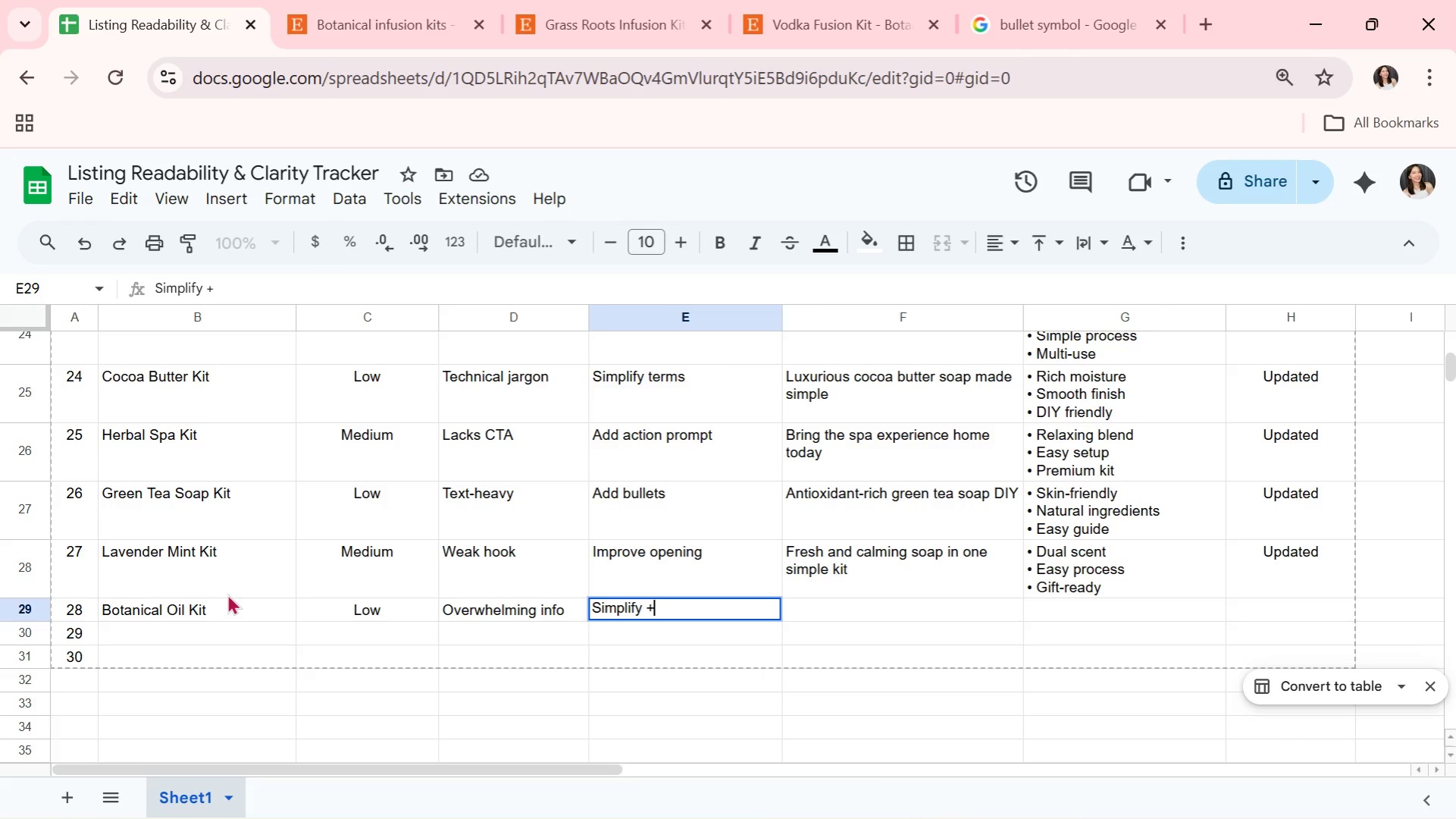 
type( structure)
 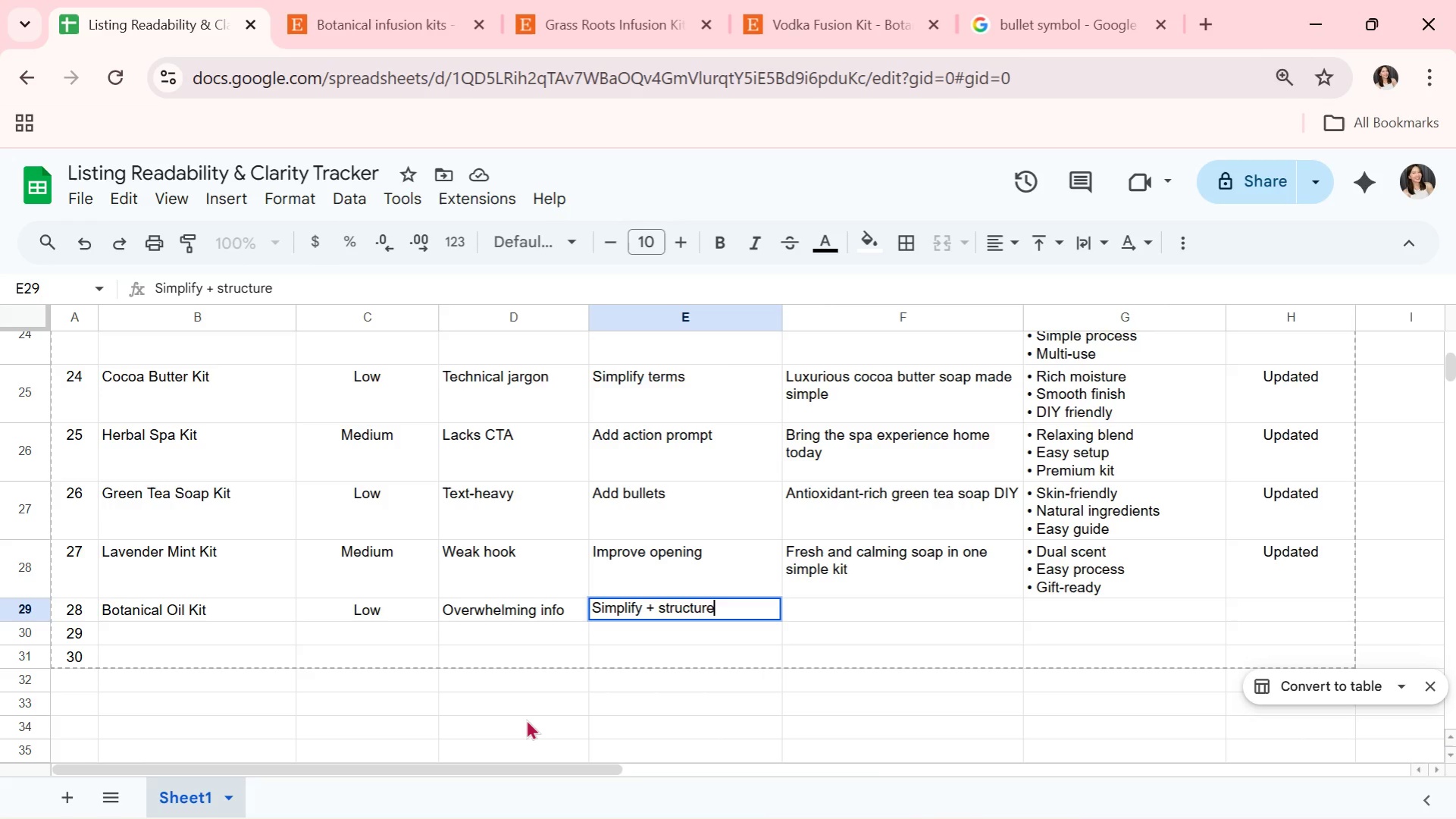 
key(ArrowRight)
 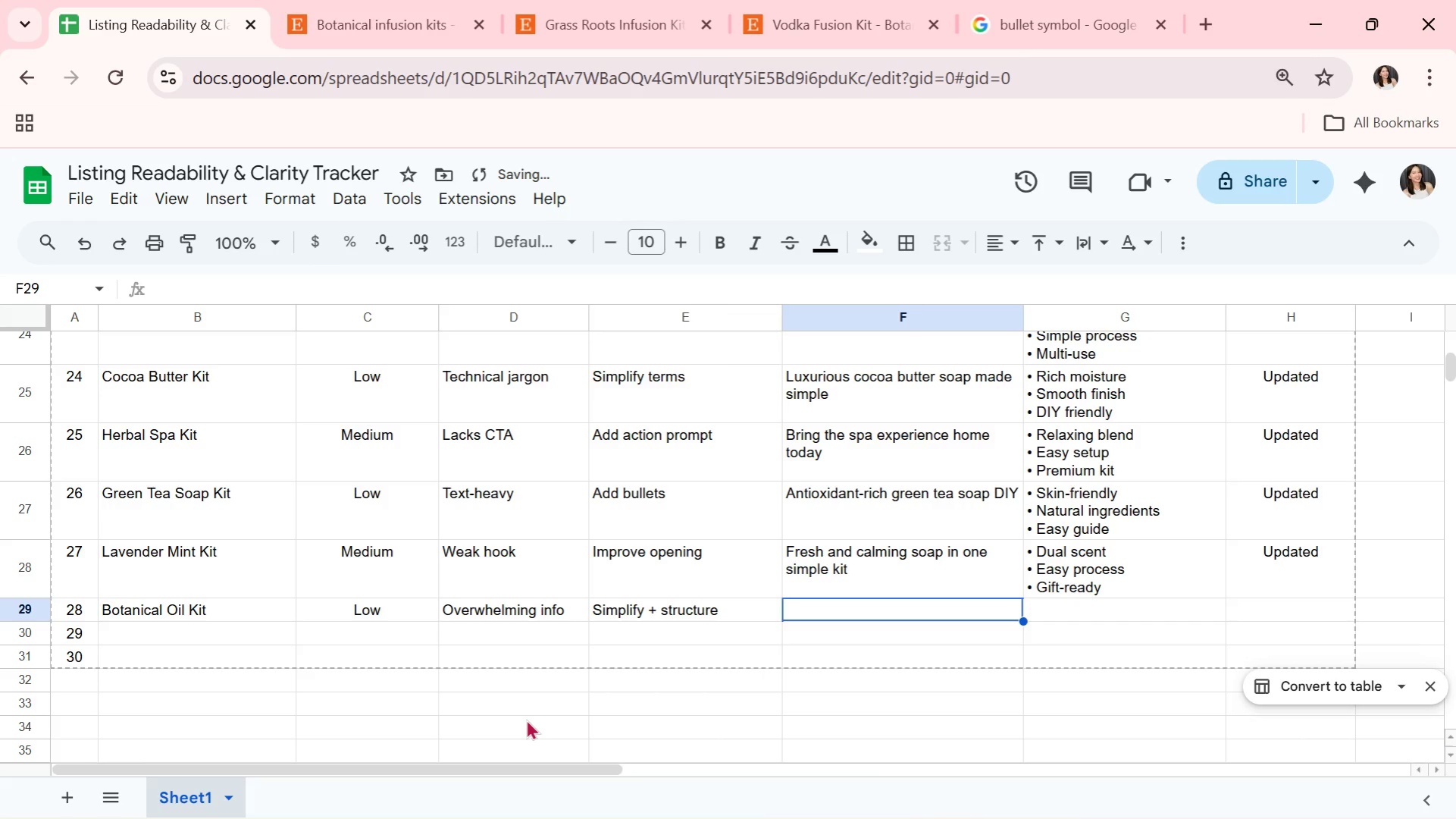 
type(Create yp)
key(Backspace)
type(our own botanical oils easily)
 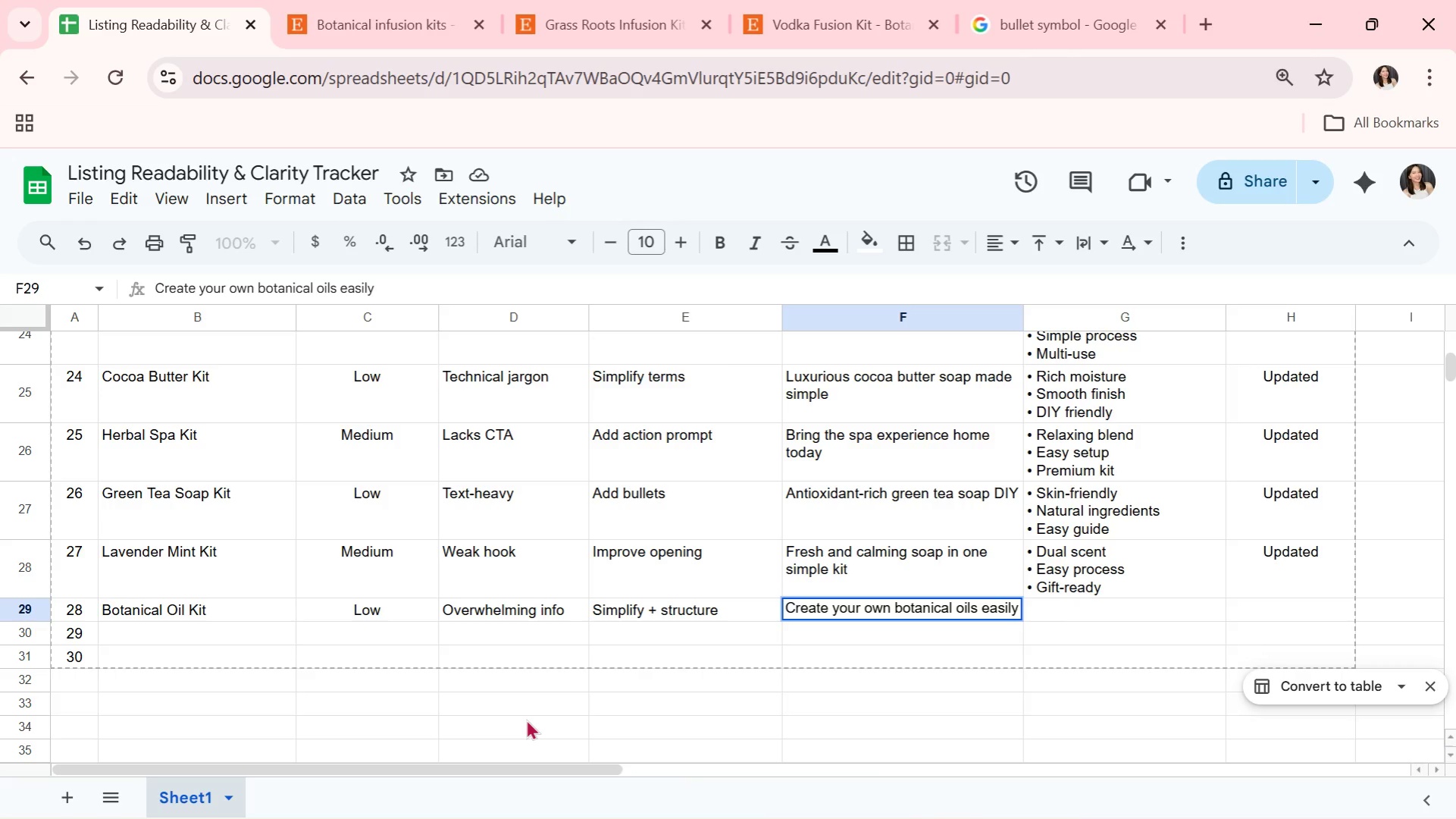 
key(Enter)
 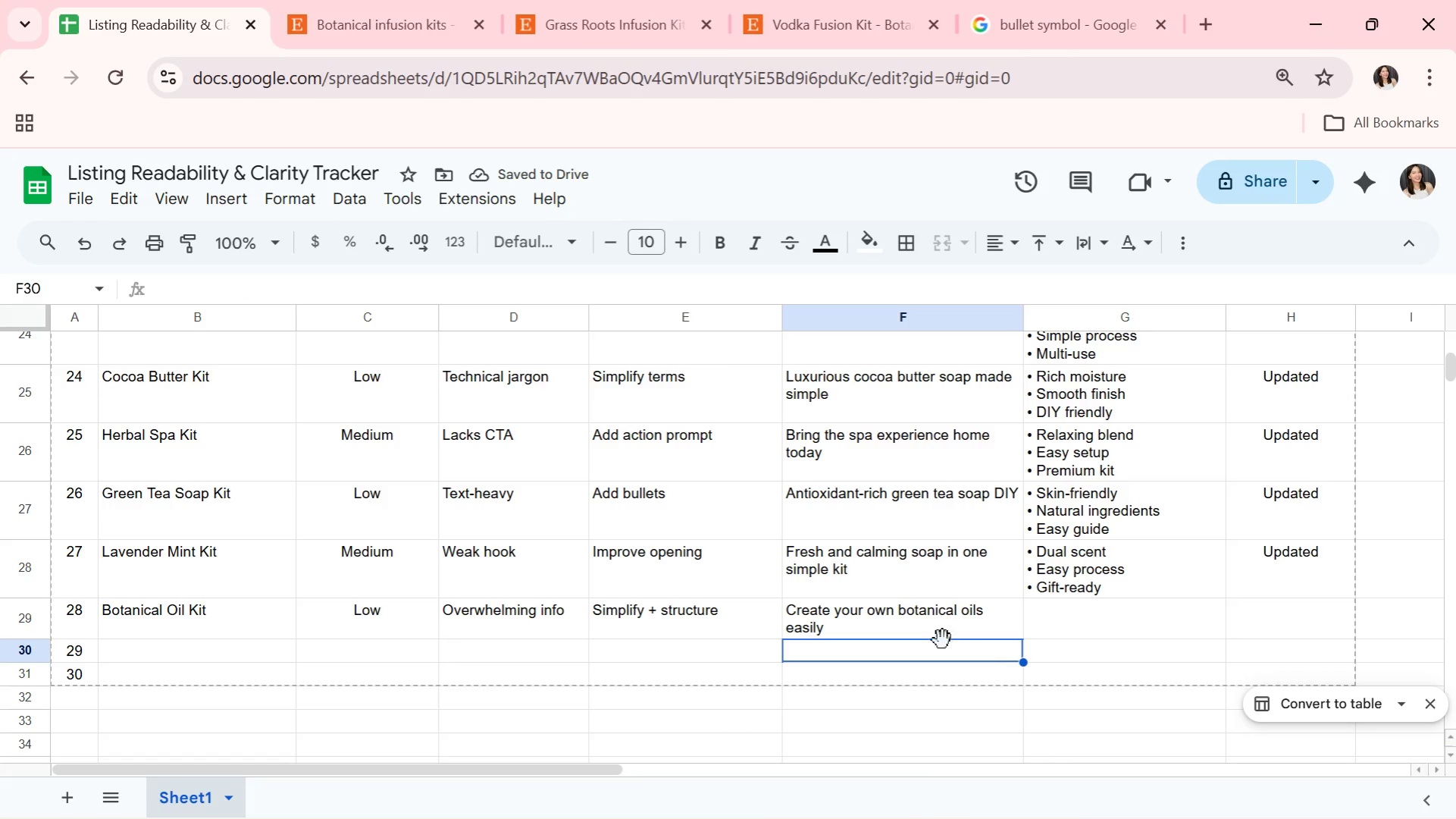 
left_click([880, 605])
 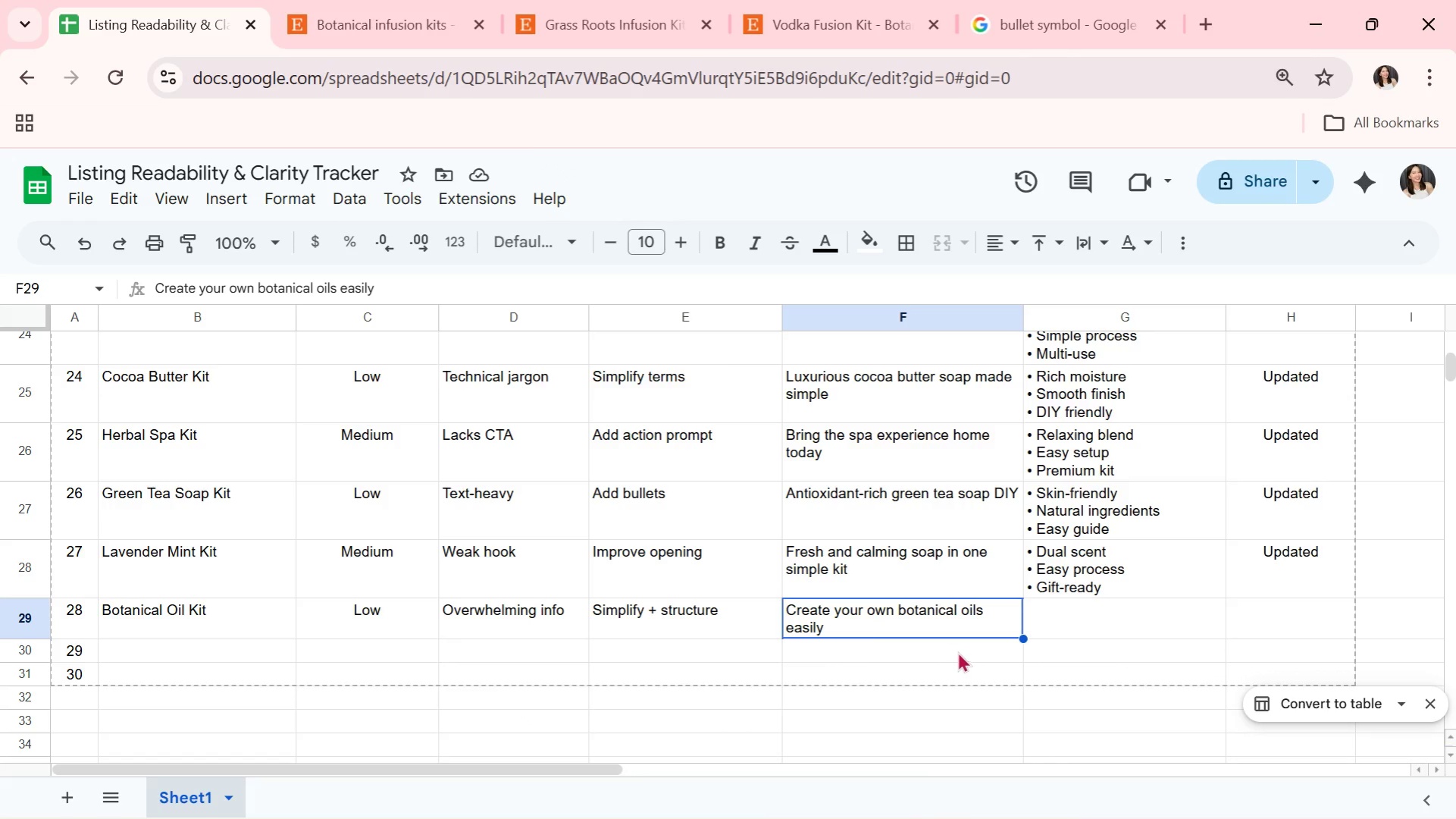 
double_click([1089, 632])
 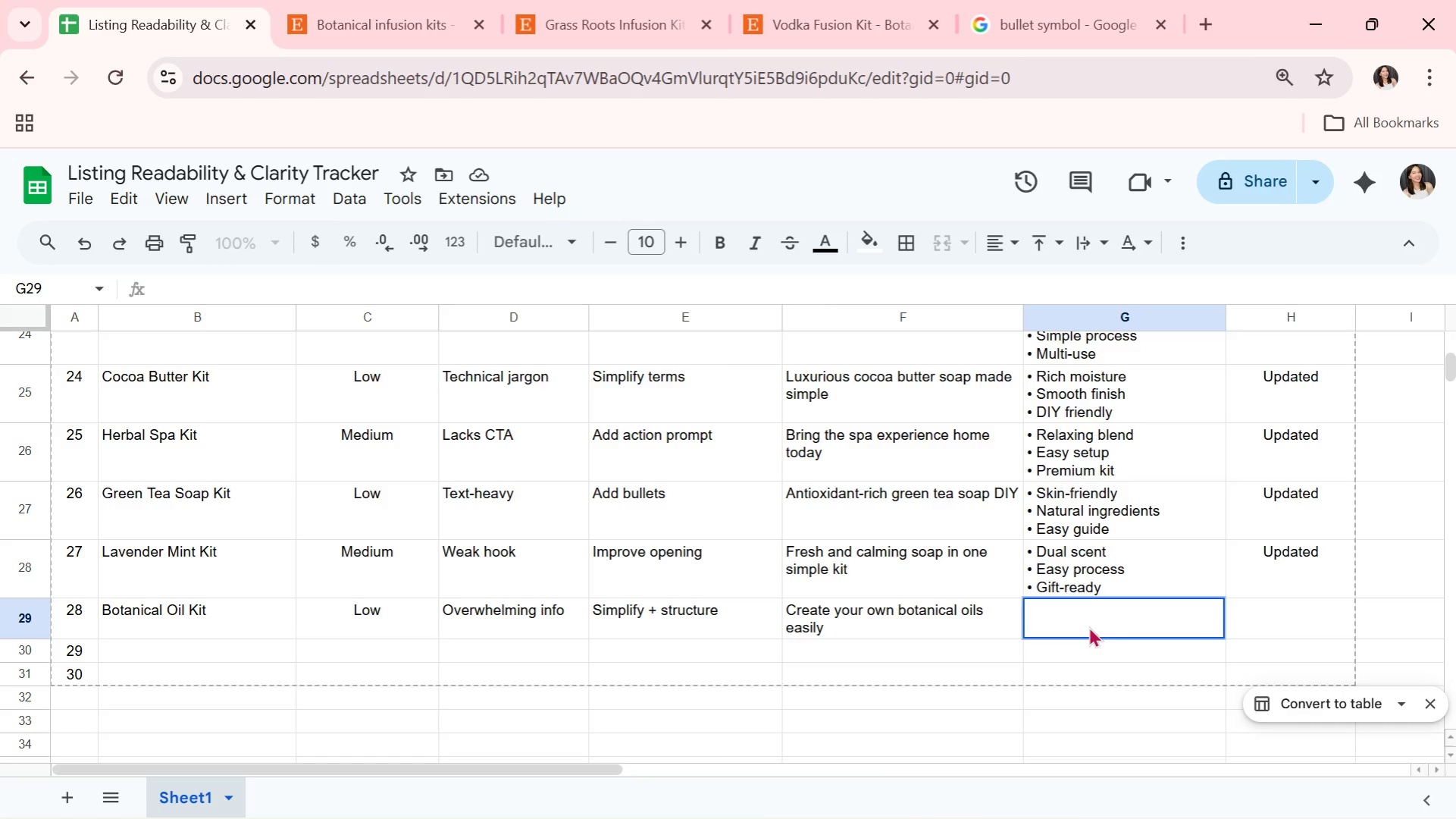 
key(Control+ControlLeft)
 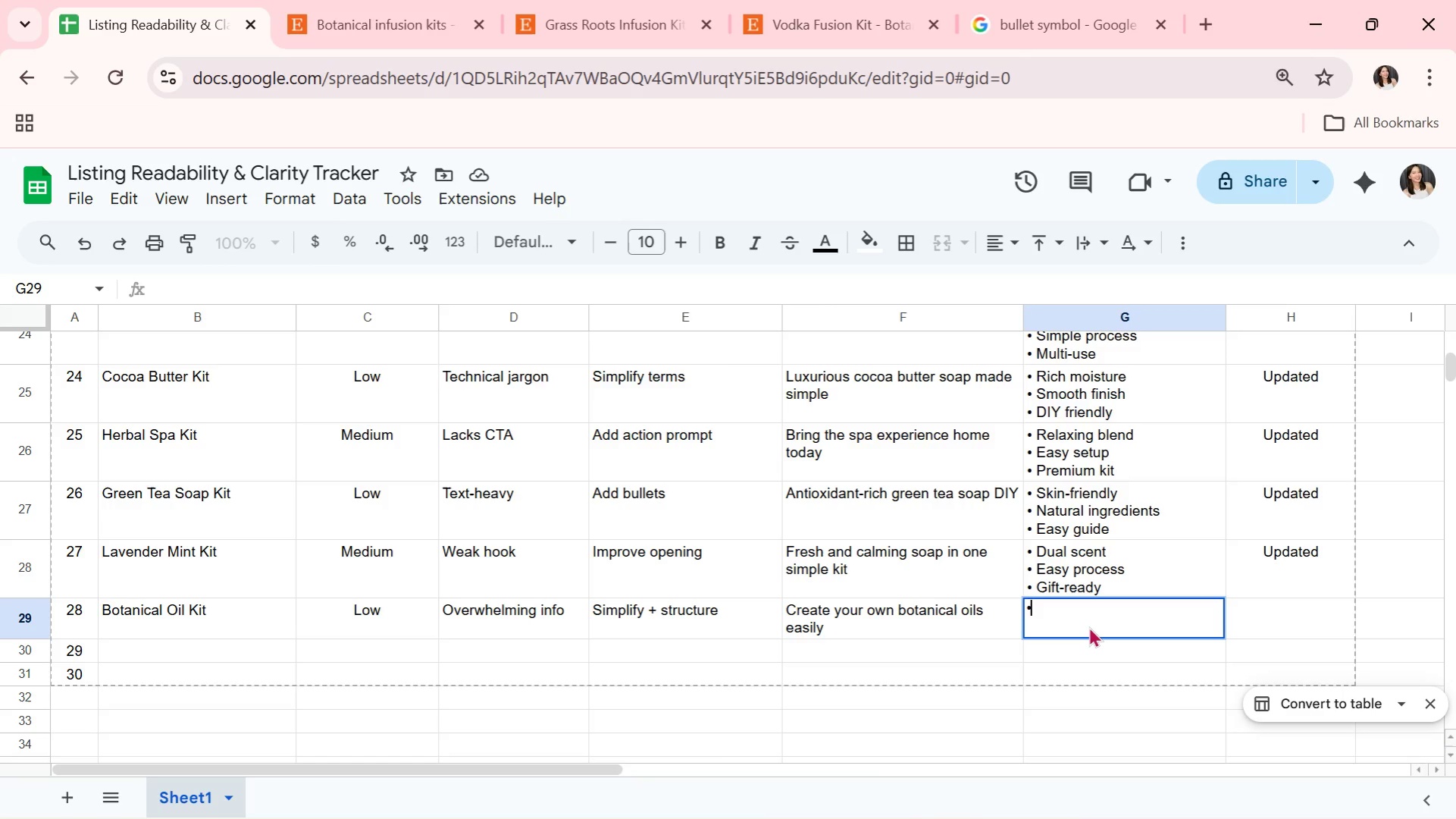 
key(Control+V)
 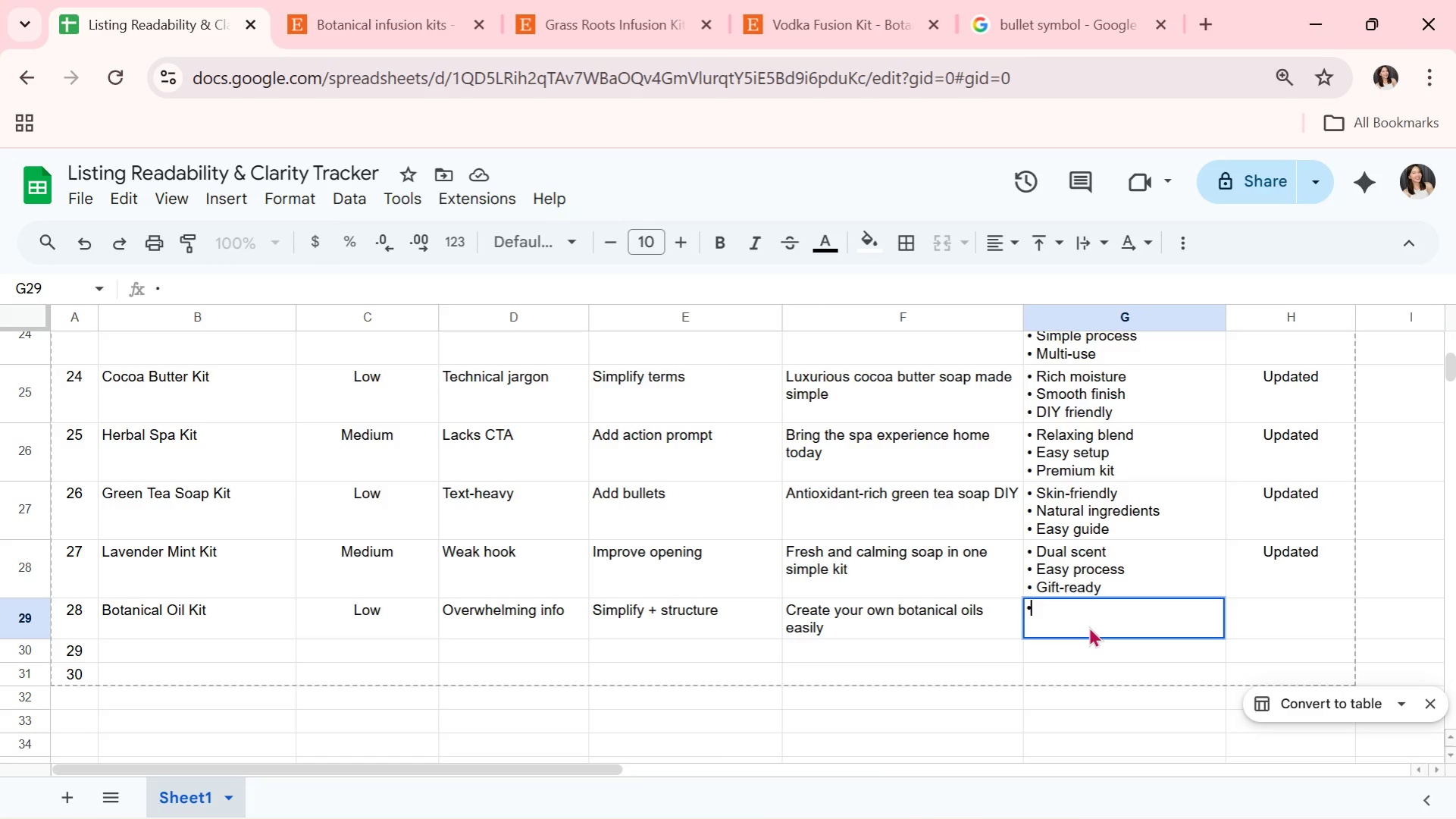 
type( Multi-use oils)
 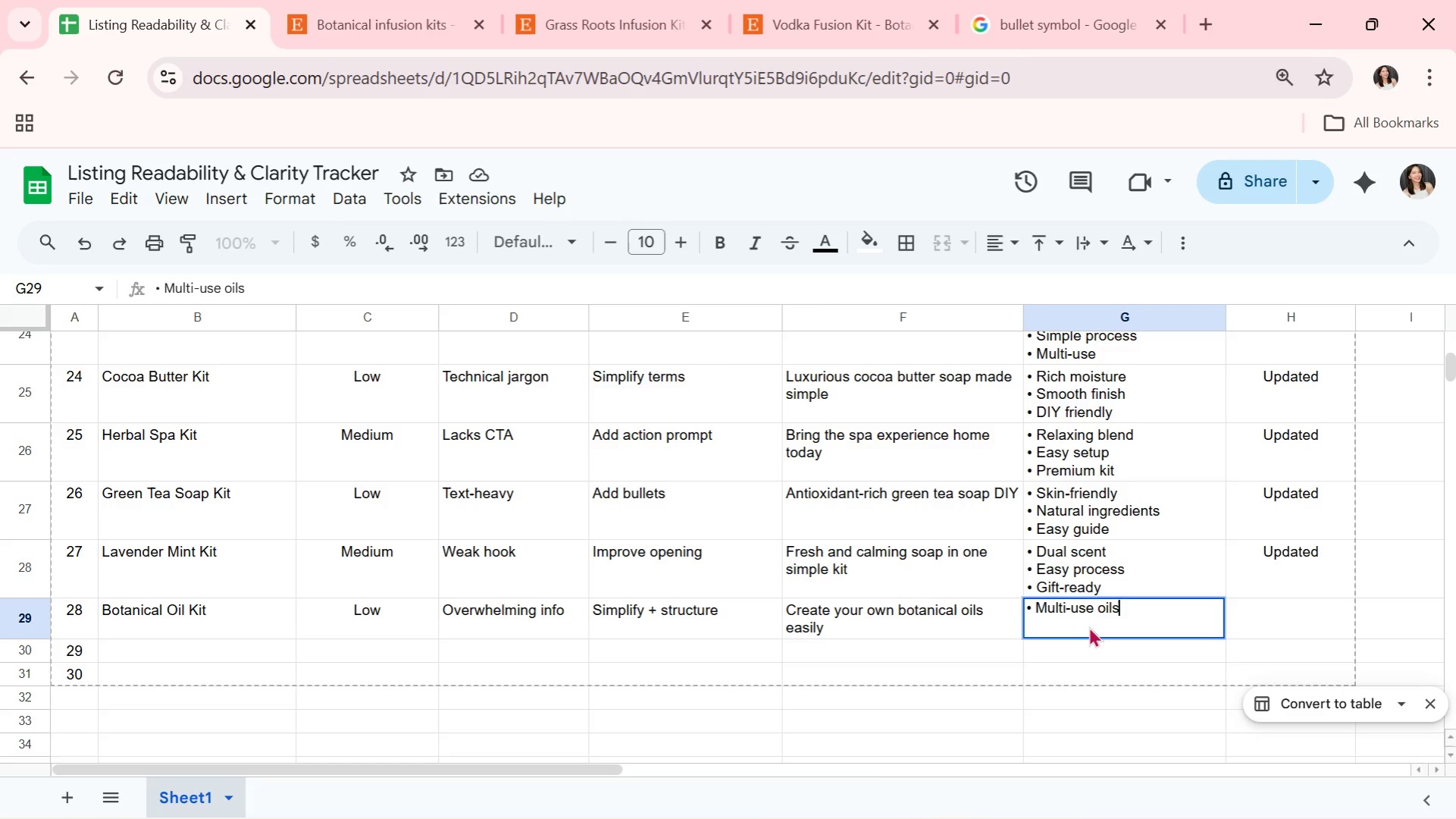 
key(Control+Enter)
 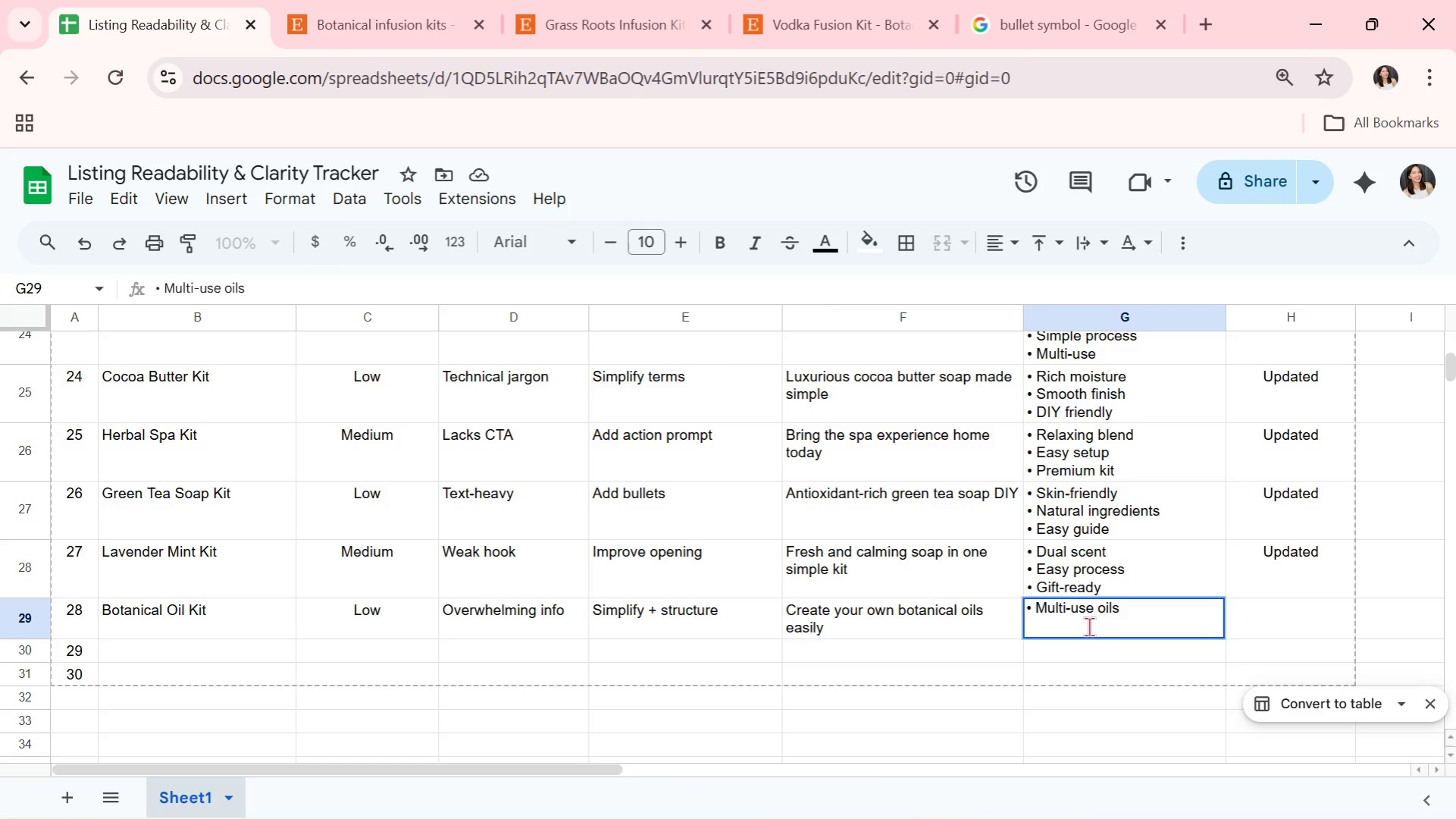 
key(Control+ControlLeft)
 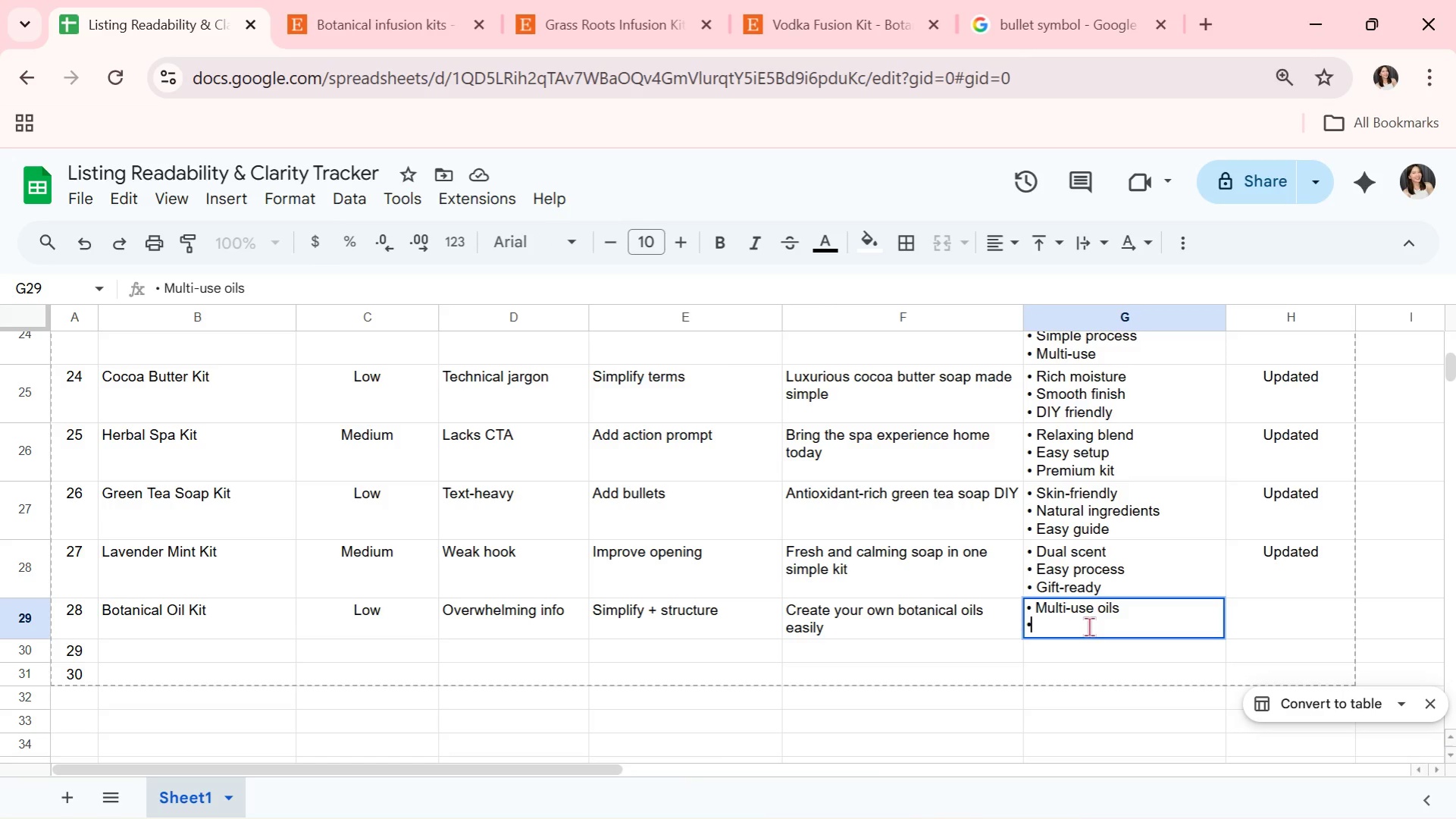 
key(Control+V)
 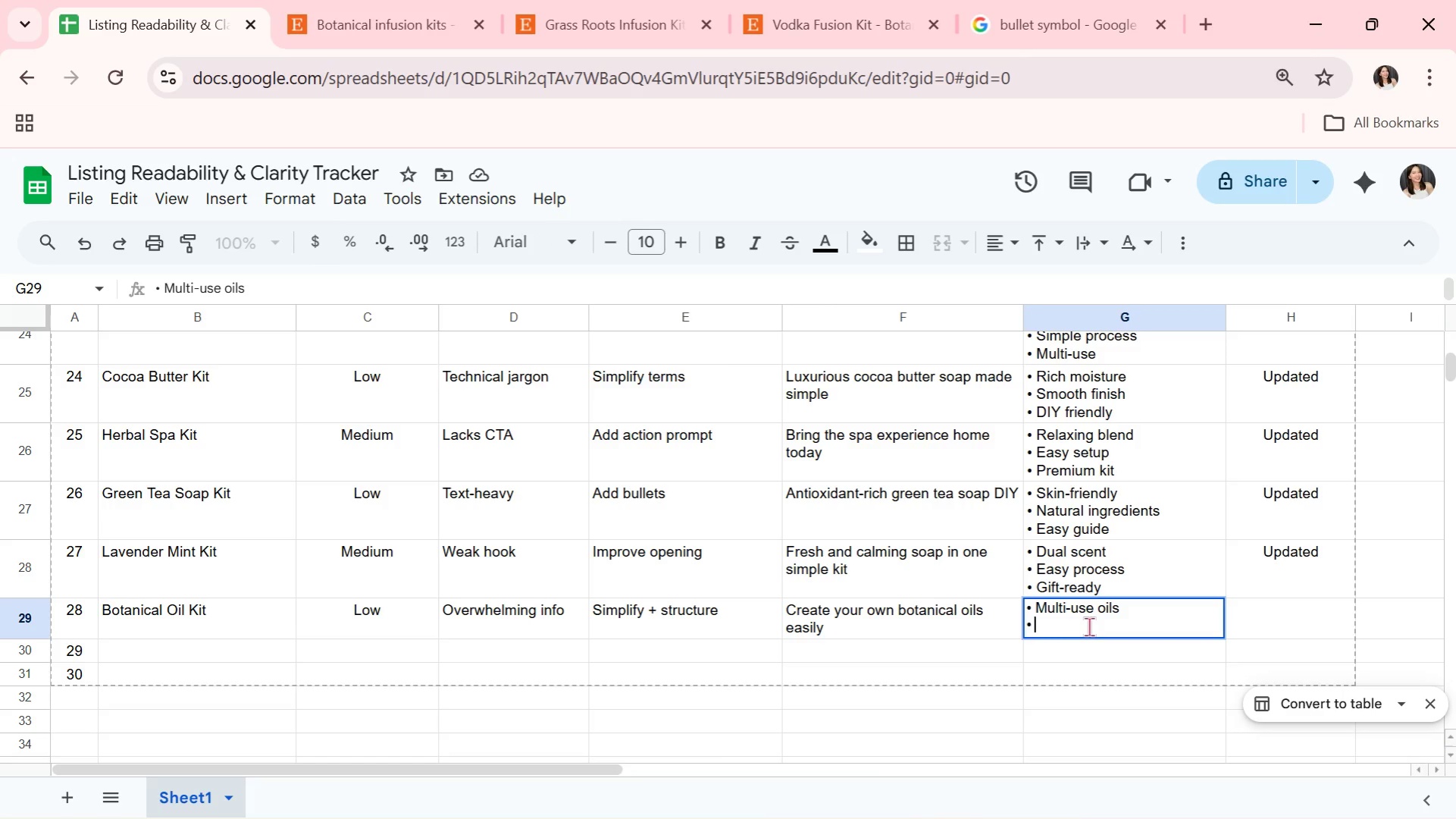 
type( Clear guide)
 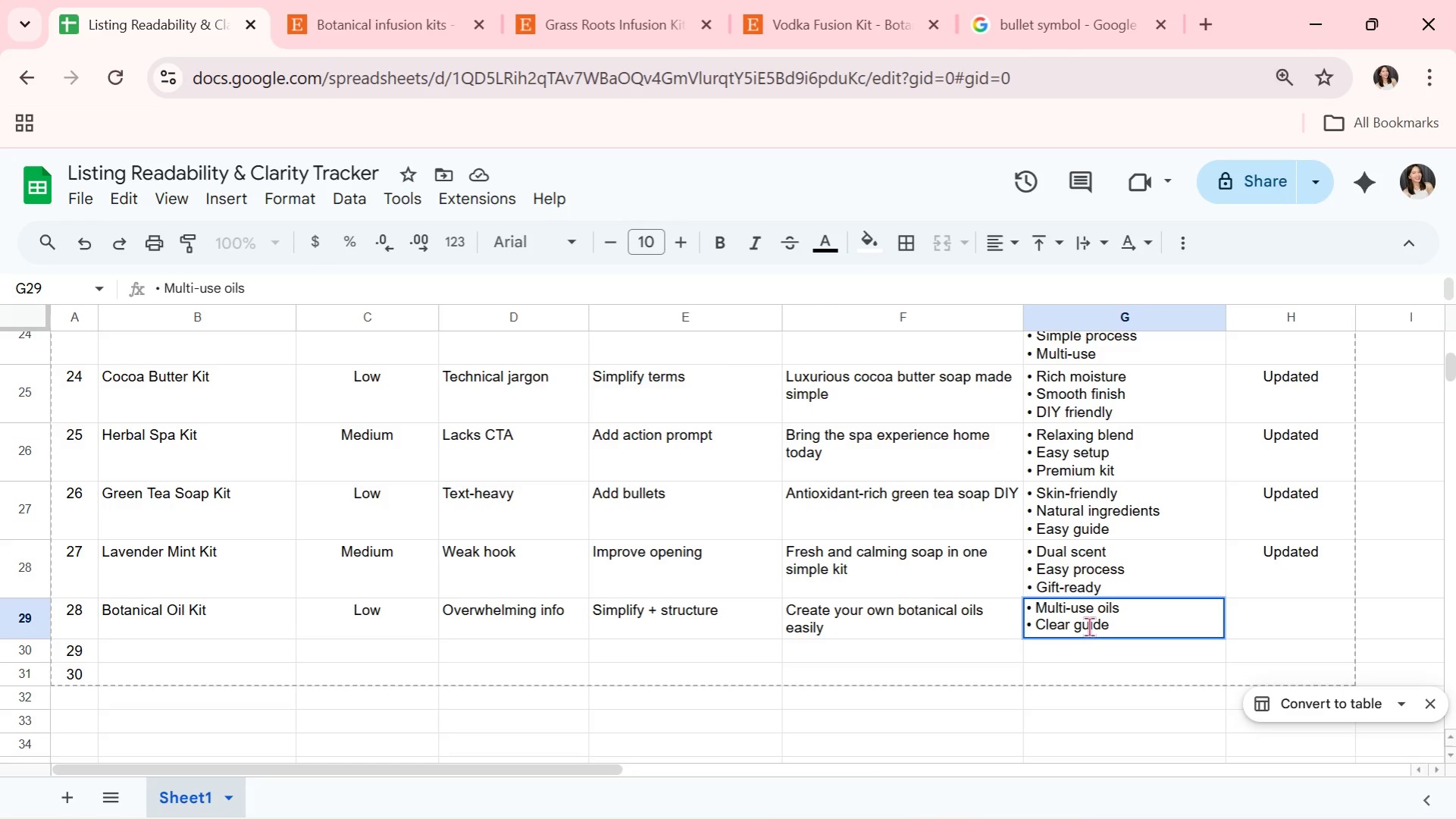 
key(Alt+Enter)
 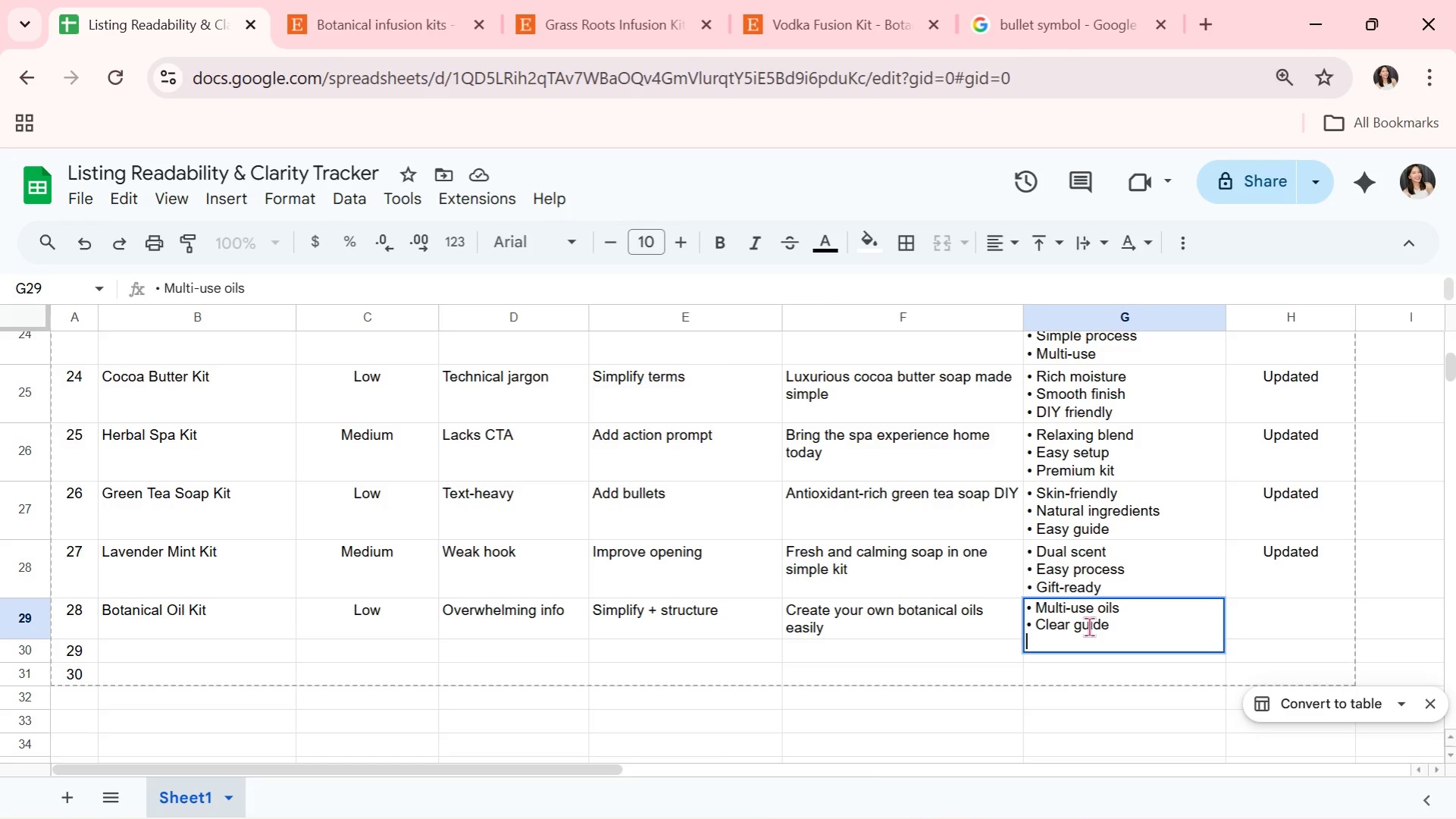 
key(Control+V)
 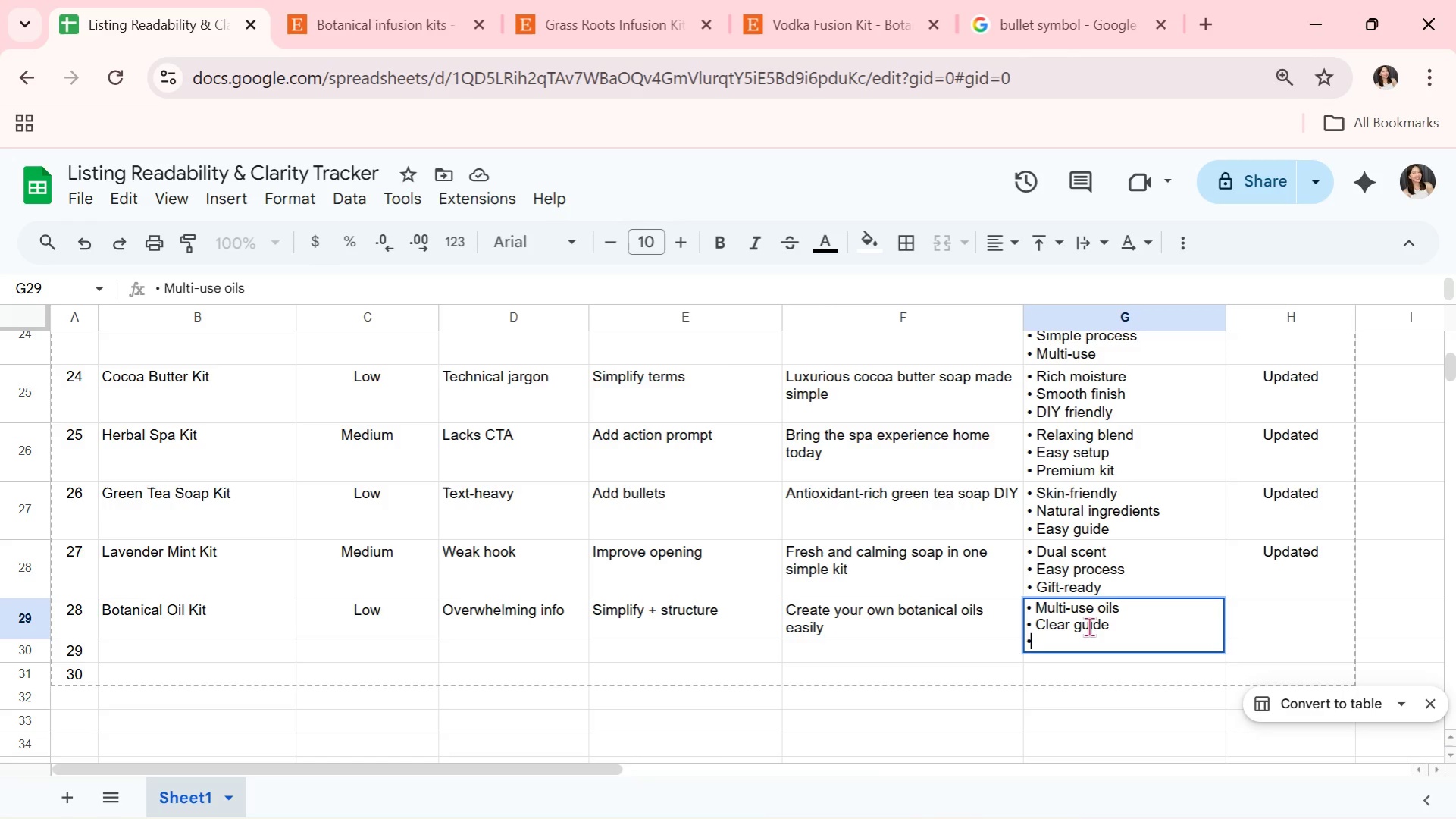 
type( Premium herbs)
 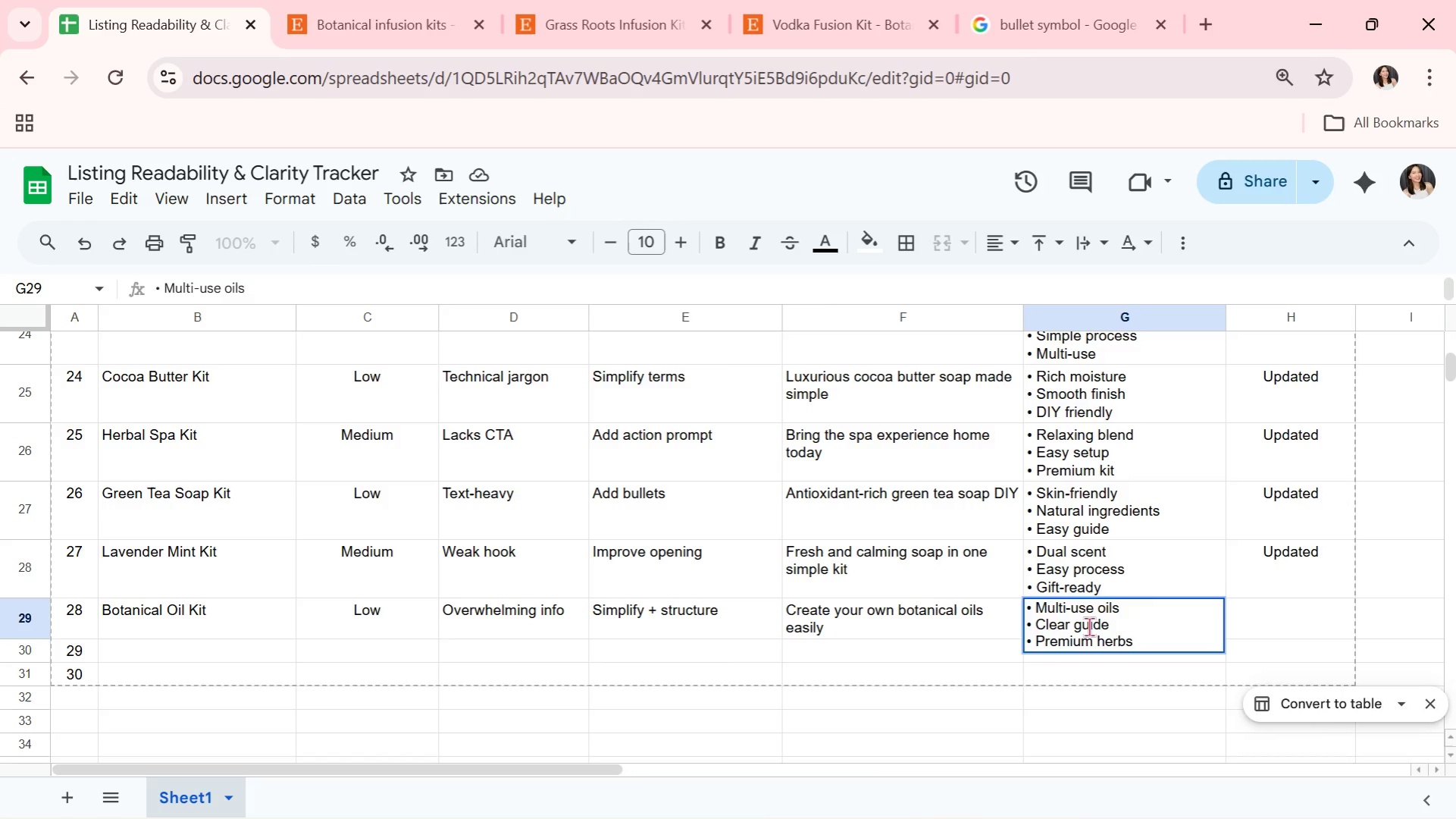 
key(Enter)
 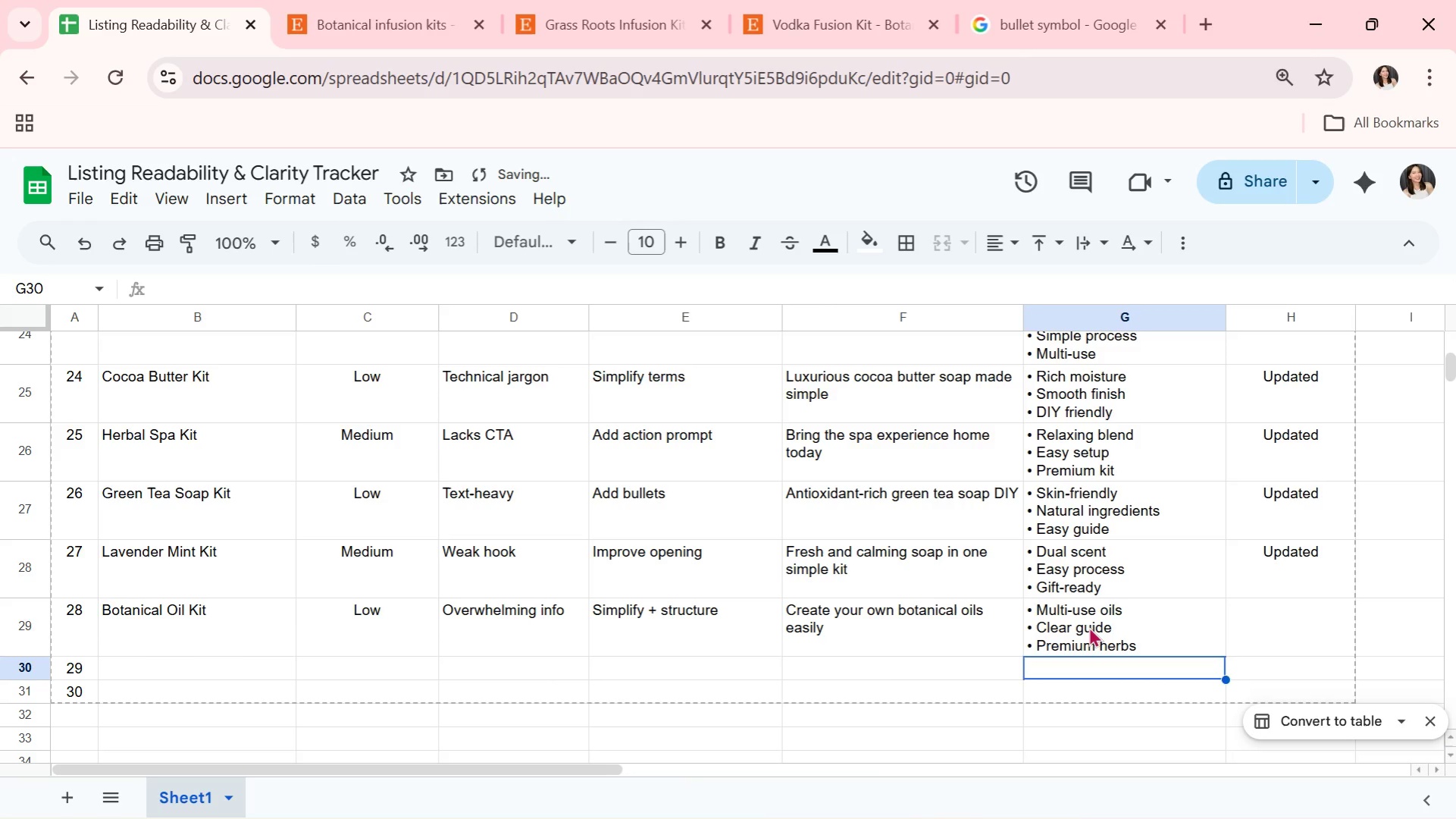 
key(ArrowUp)
 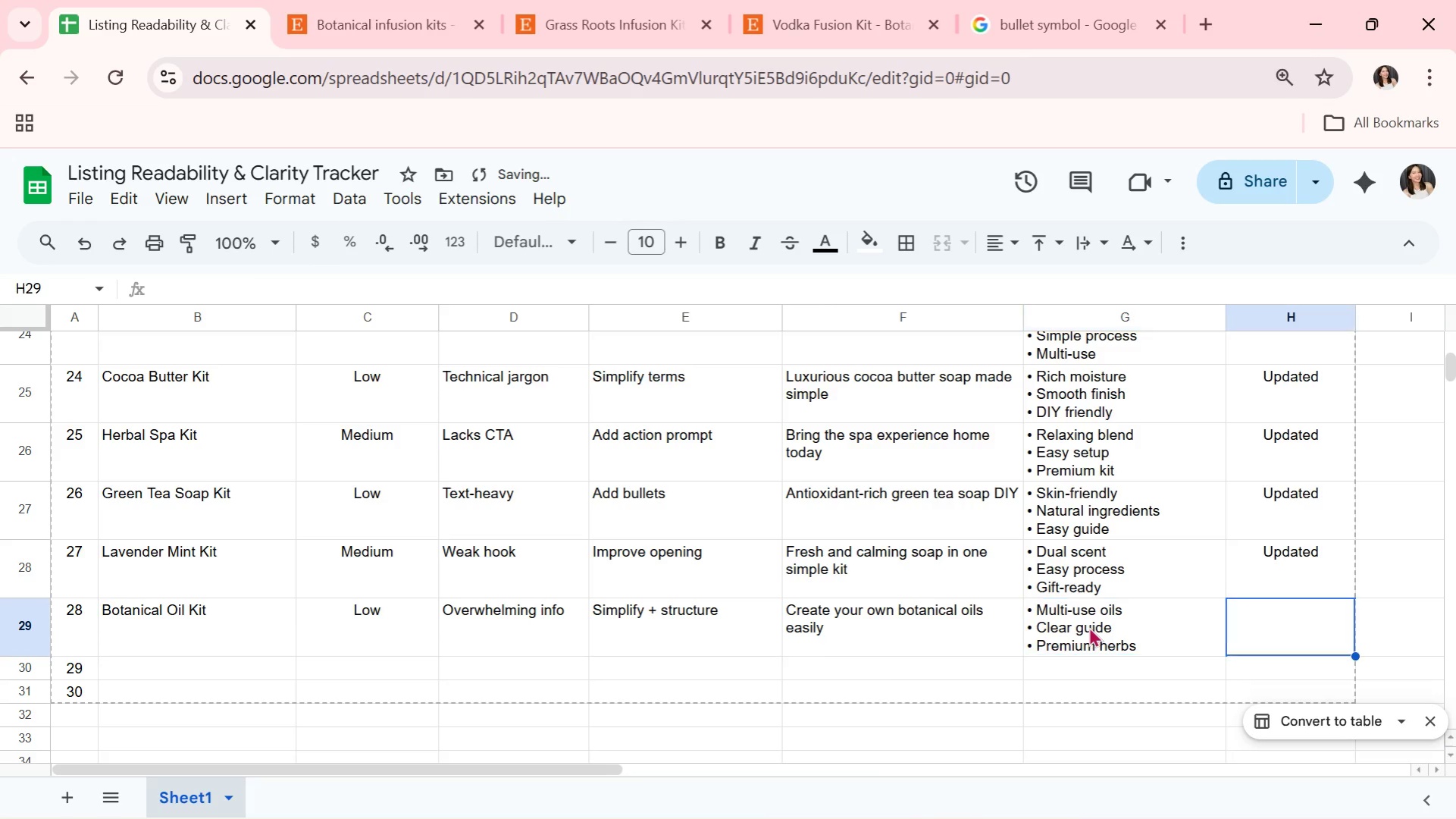 
key(ArrowRight)
 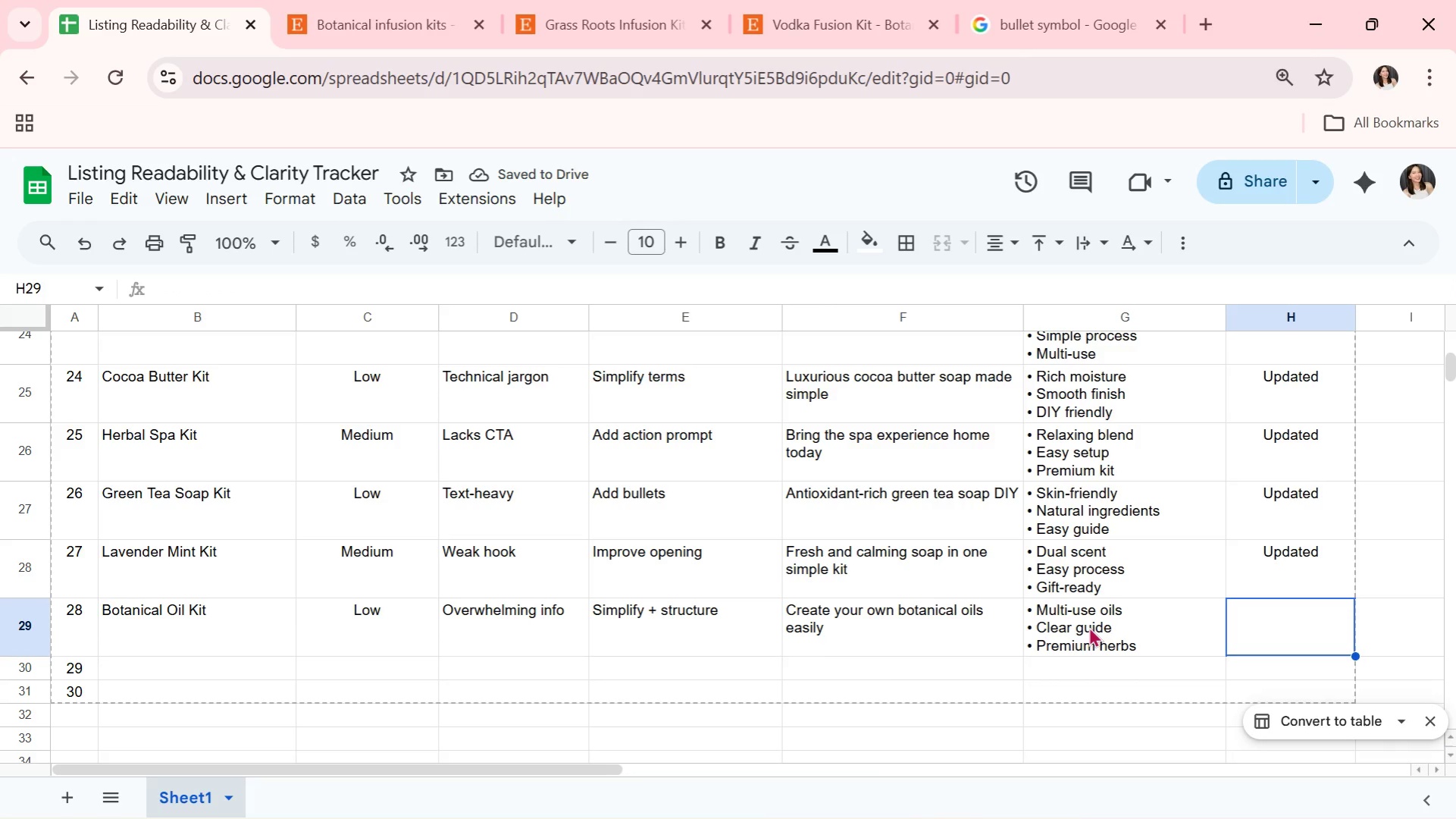 
key(ArrowLeft)
 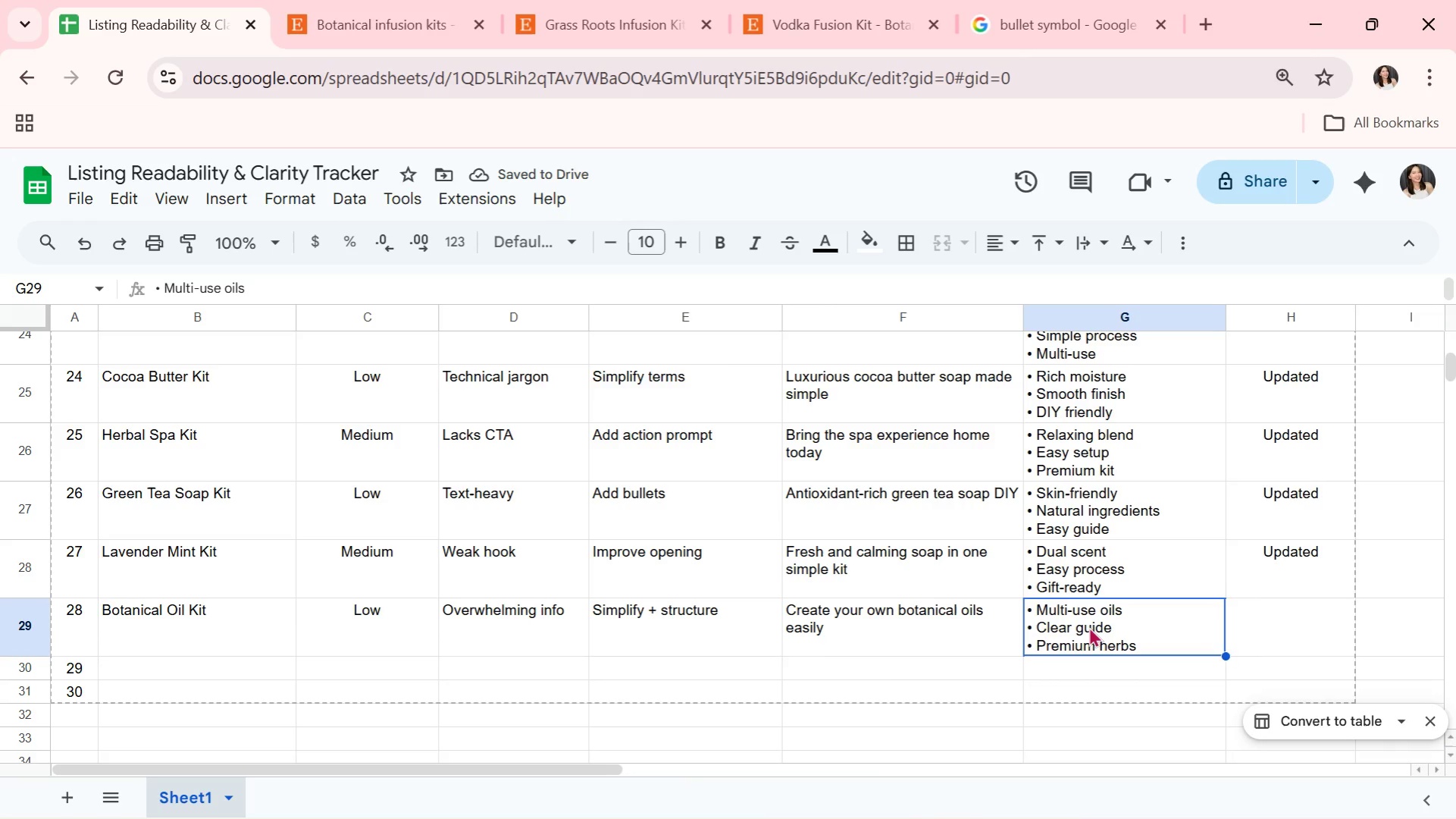 
key(ArrowRight)
 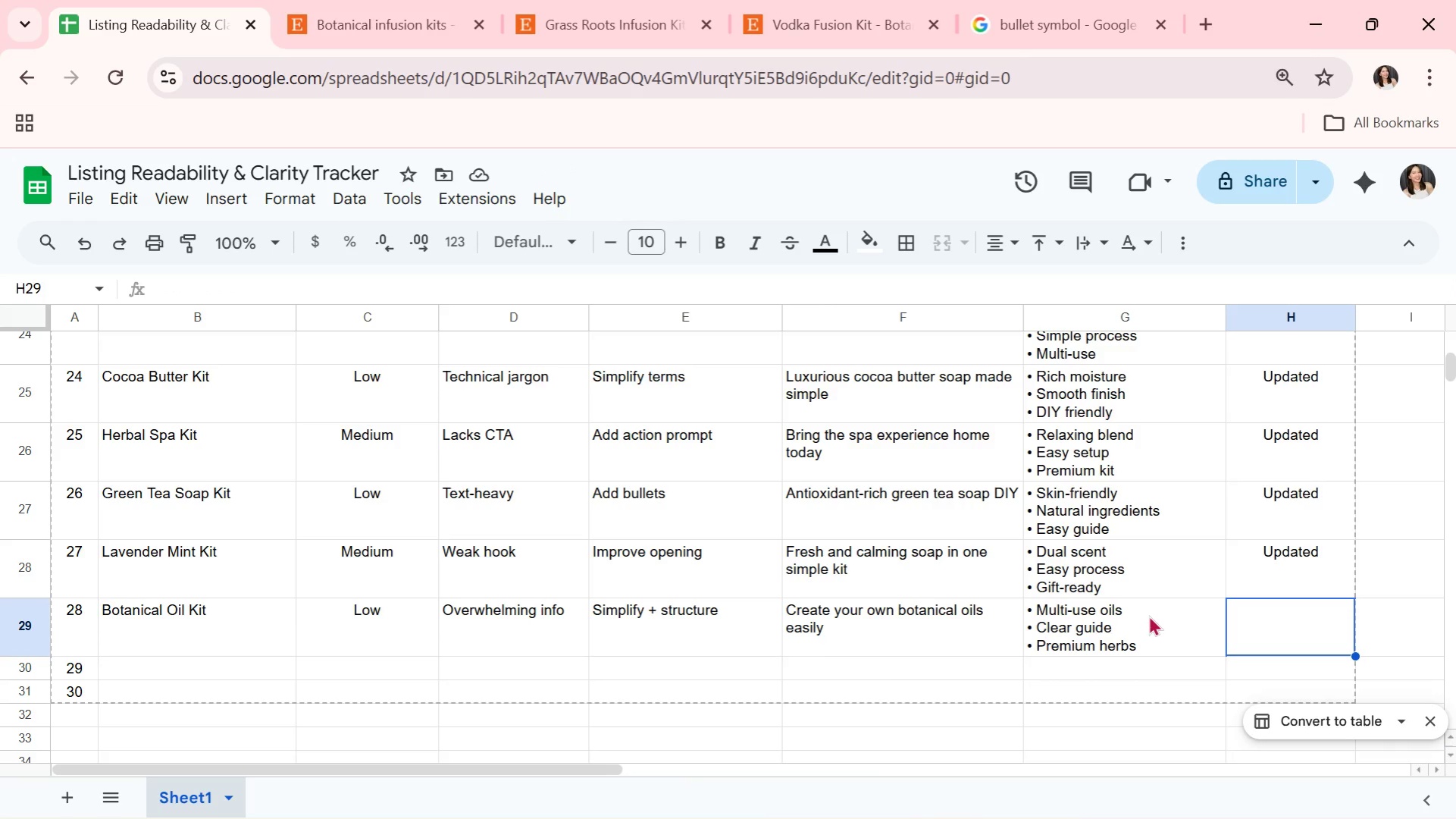 
key(ArrowLeft)
 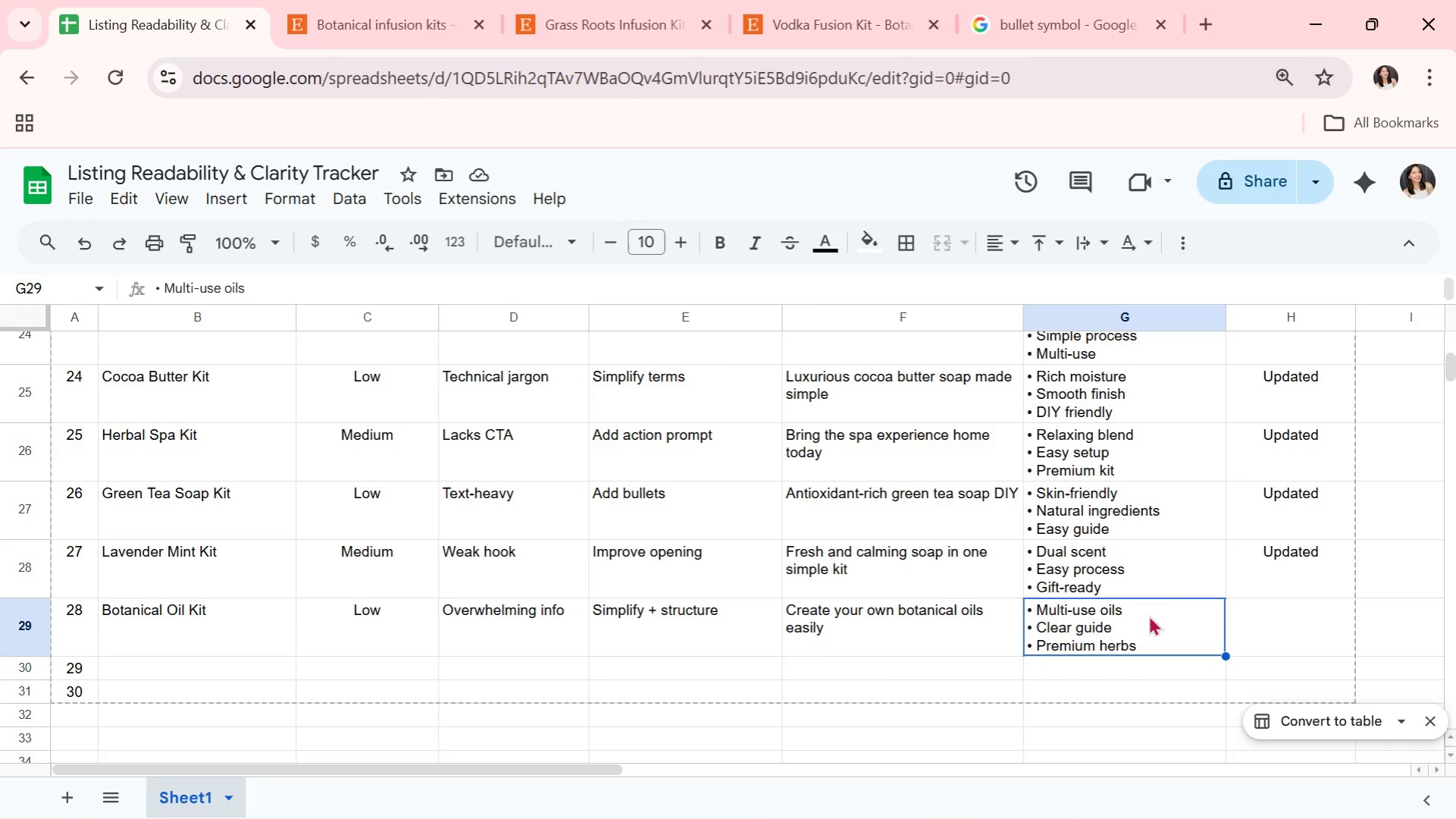 
key(ArrowRight)
 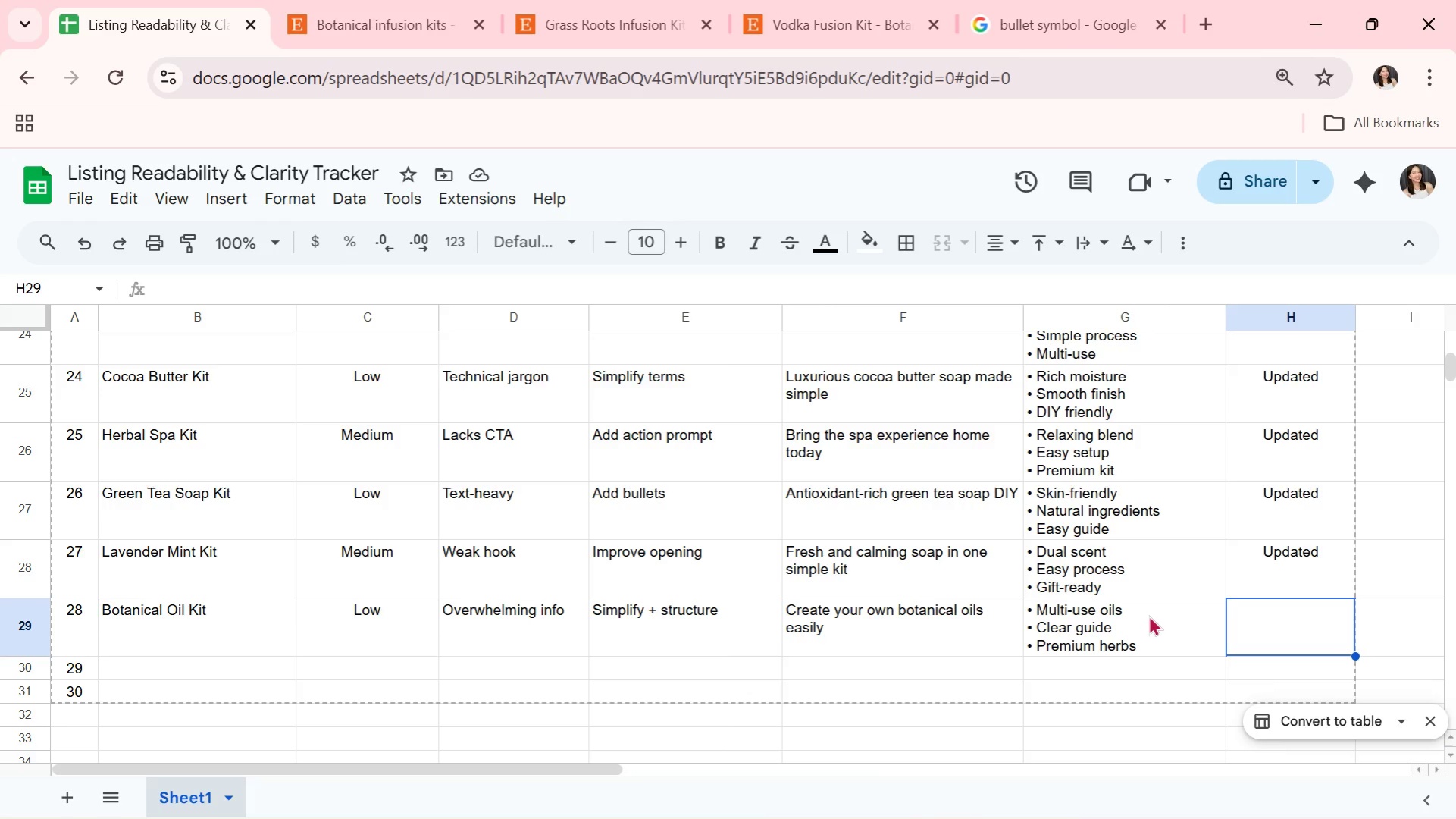 
key(CapsLock)
 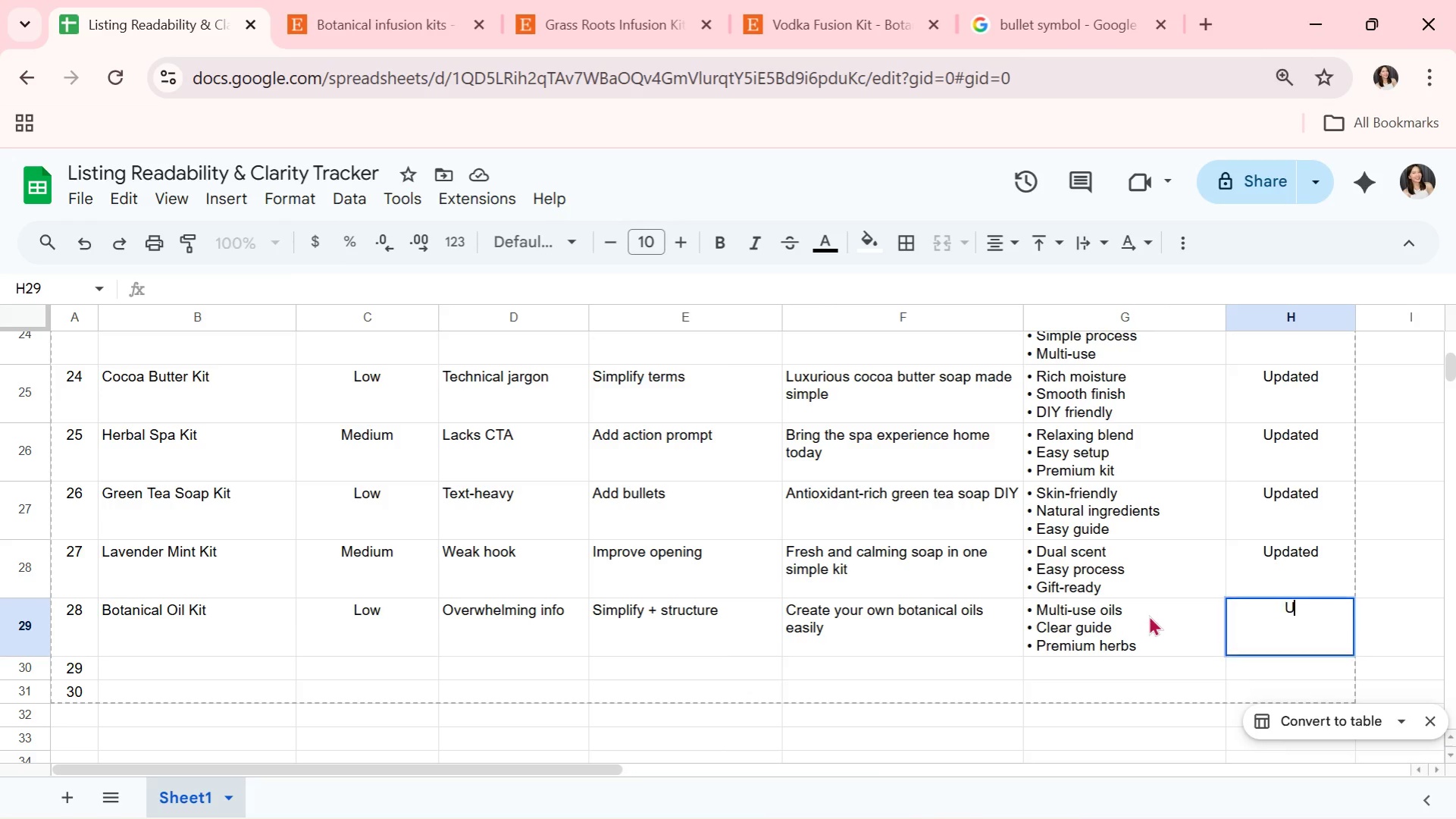 
key(U)
 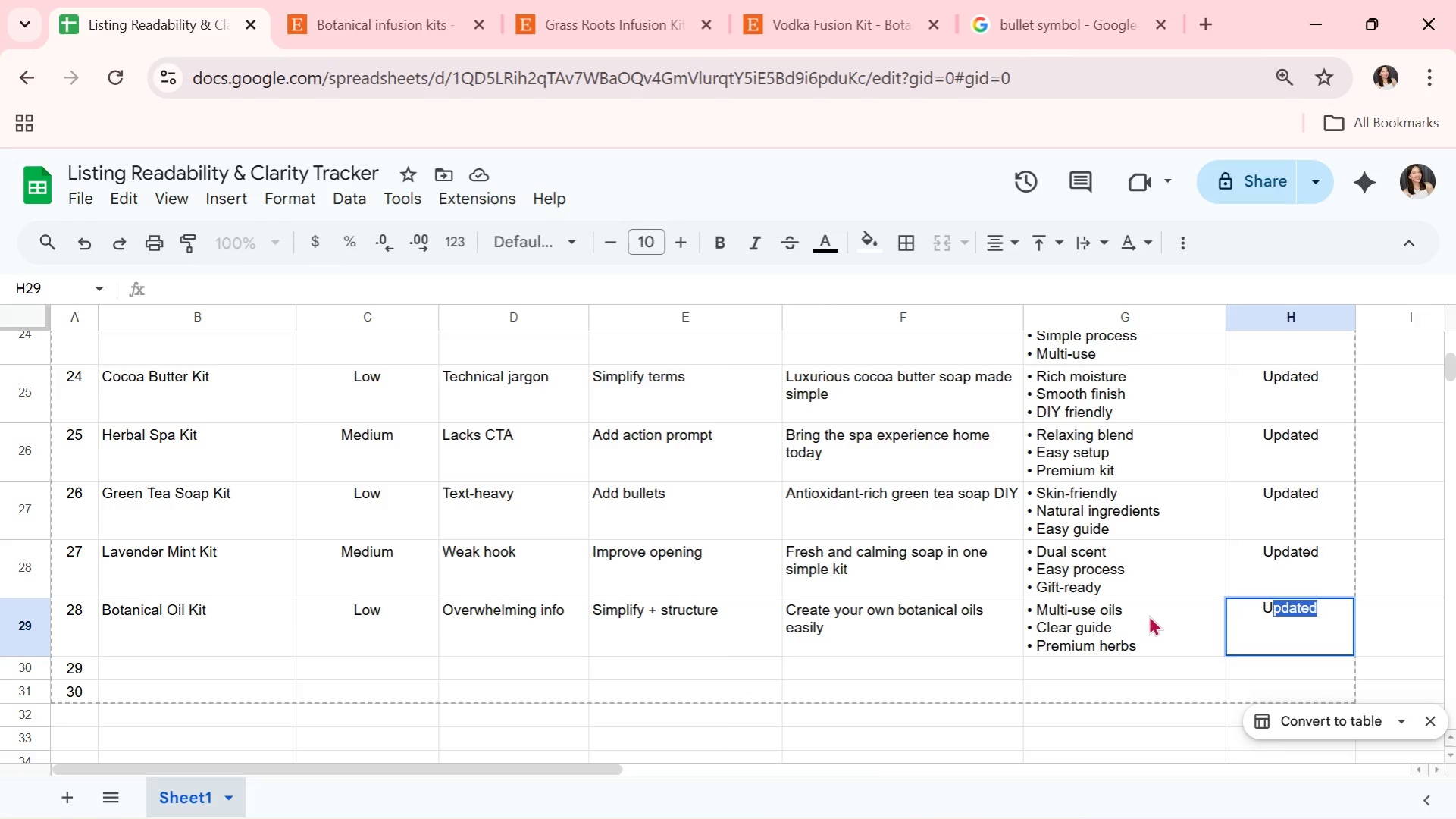 
key(CapsLock)
 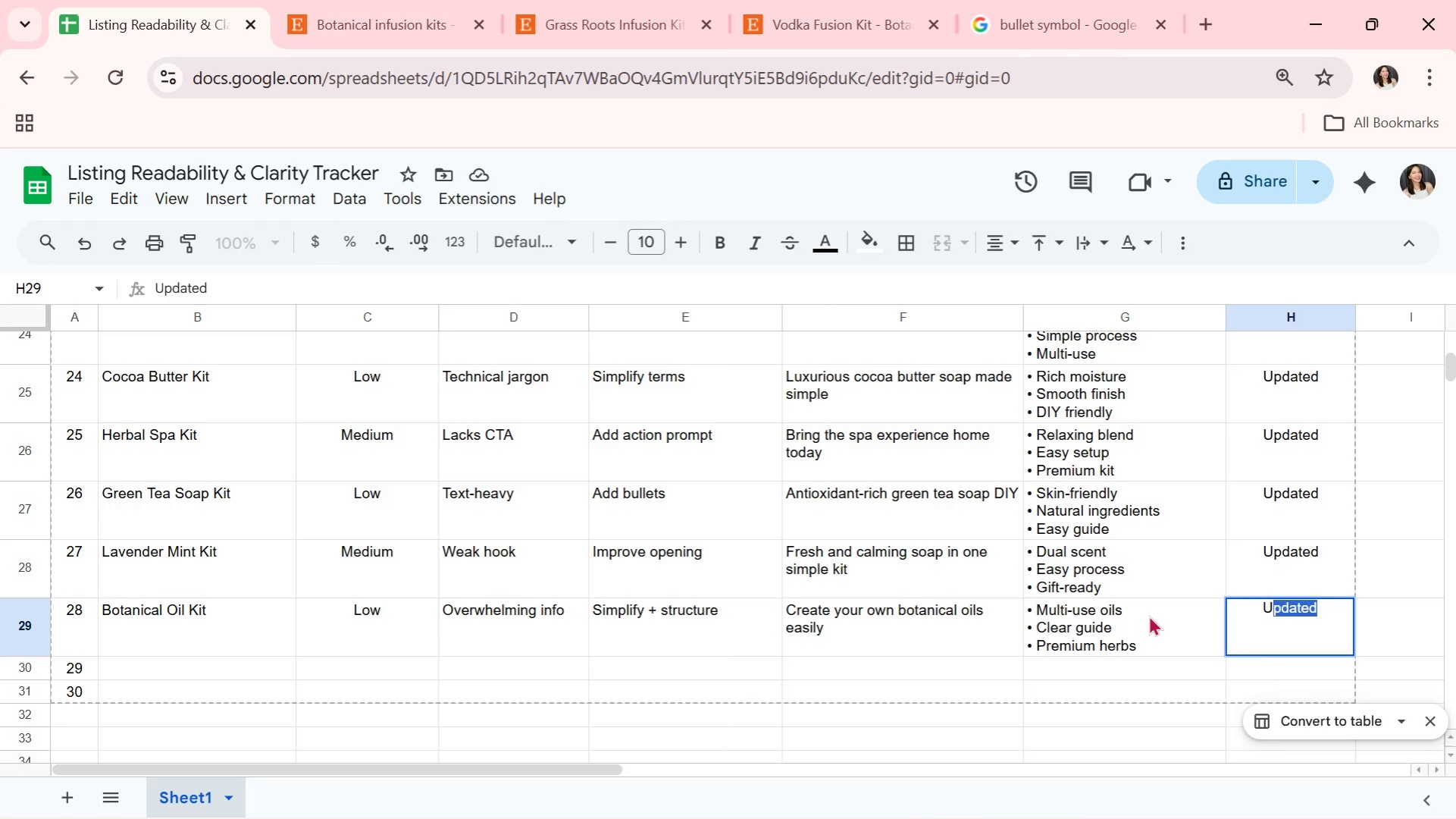 
key(Enter)
 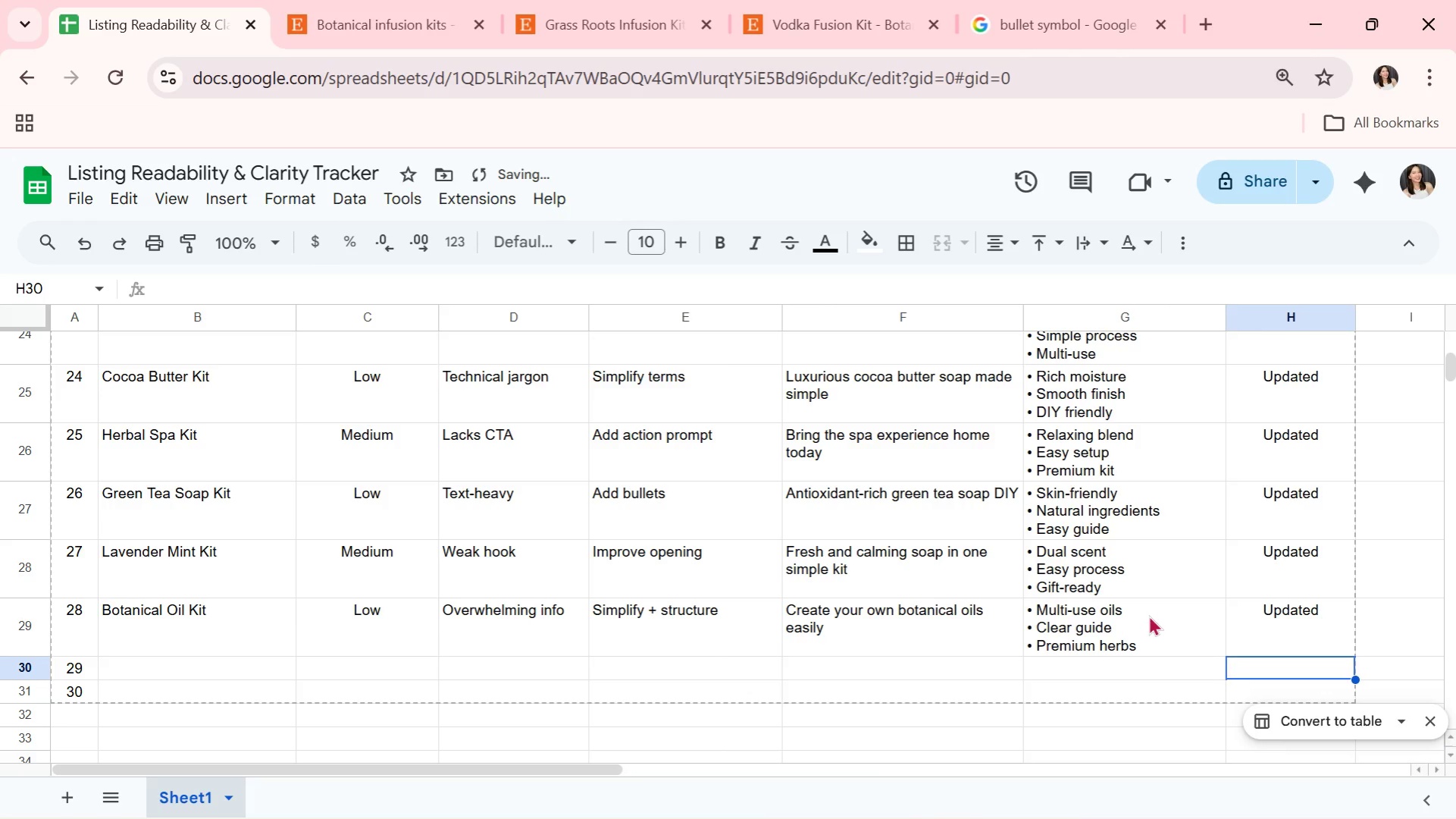 
key(ArrowLeft)
 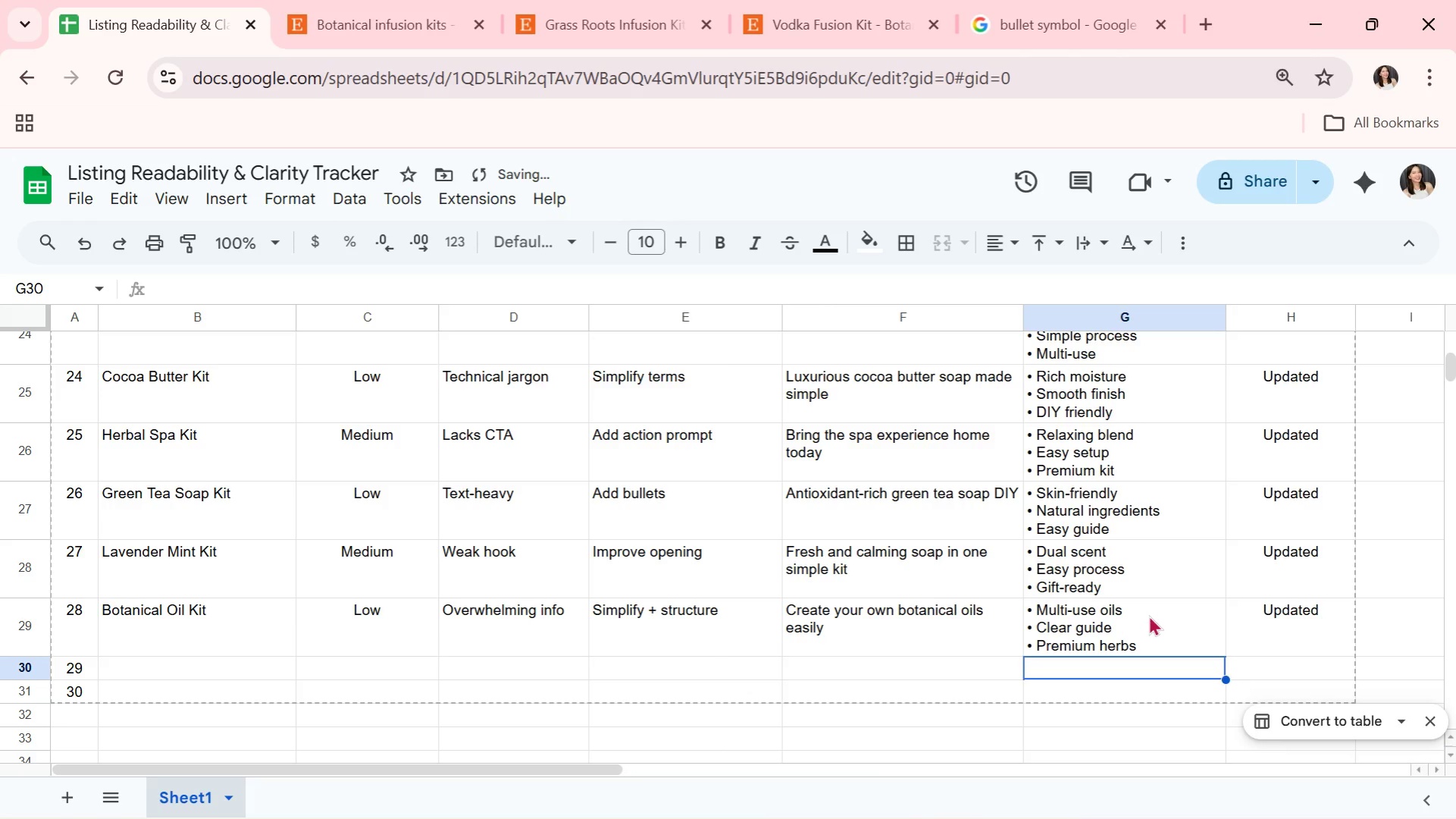 
key(ArrowLeft)
 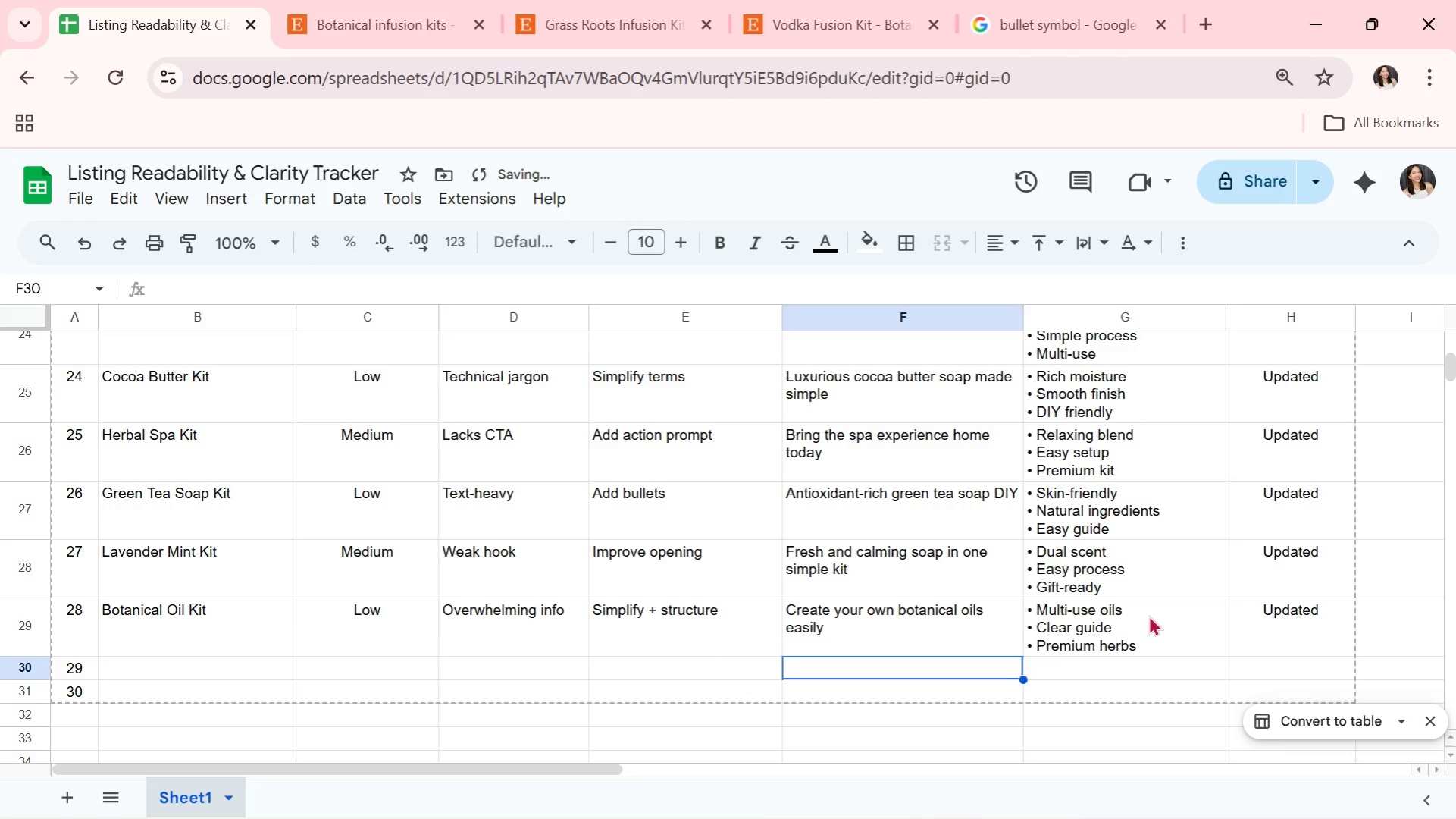 
key(ArrowLeft)
 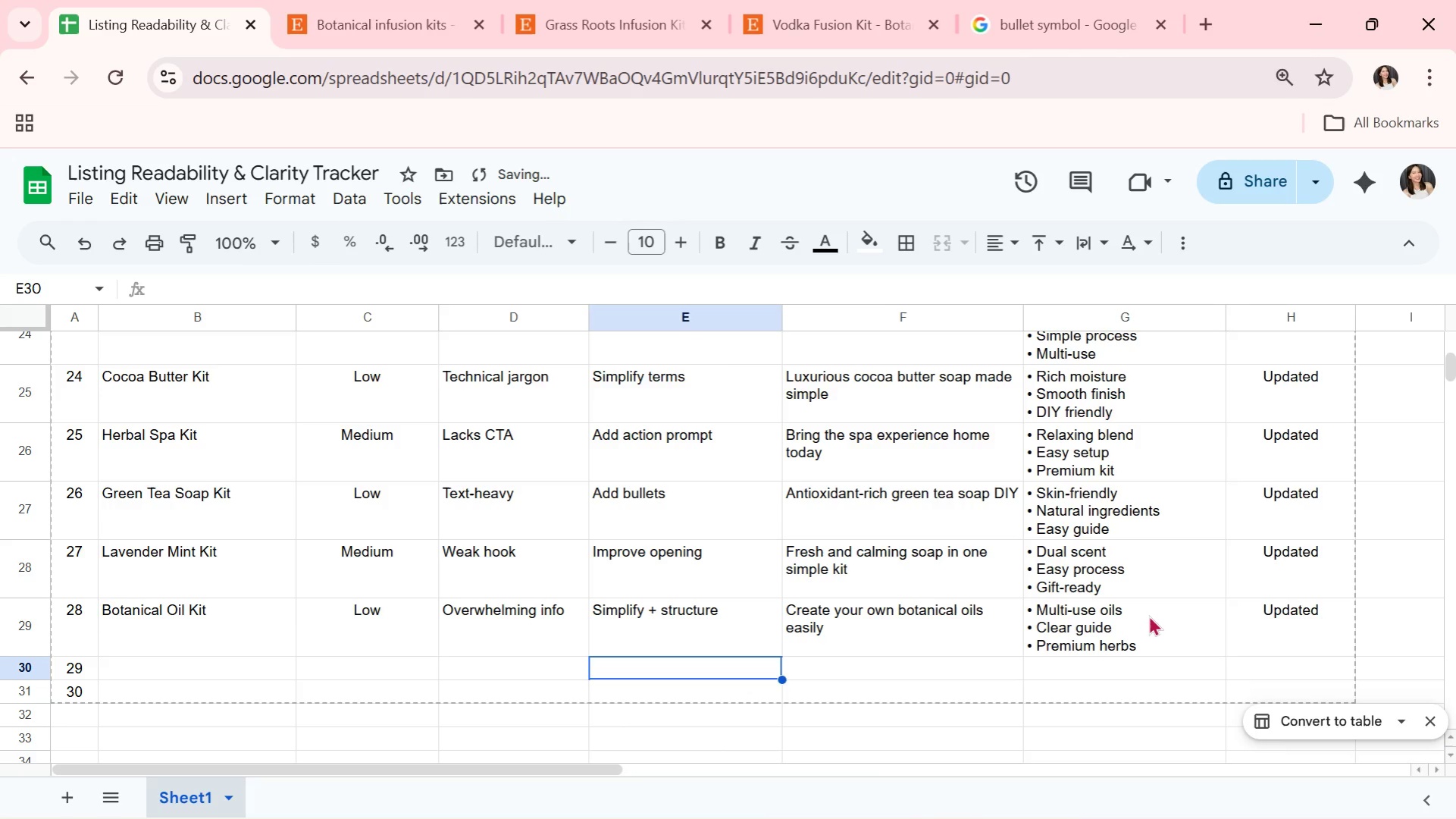 
key(ArrowLeft)
 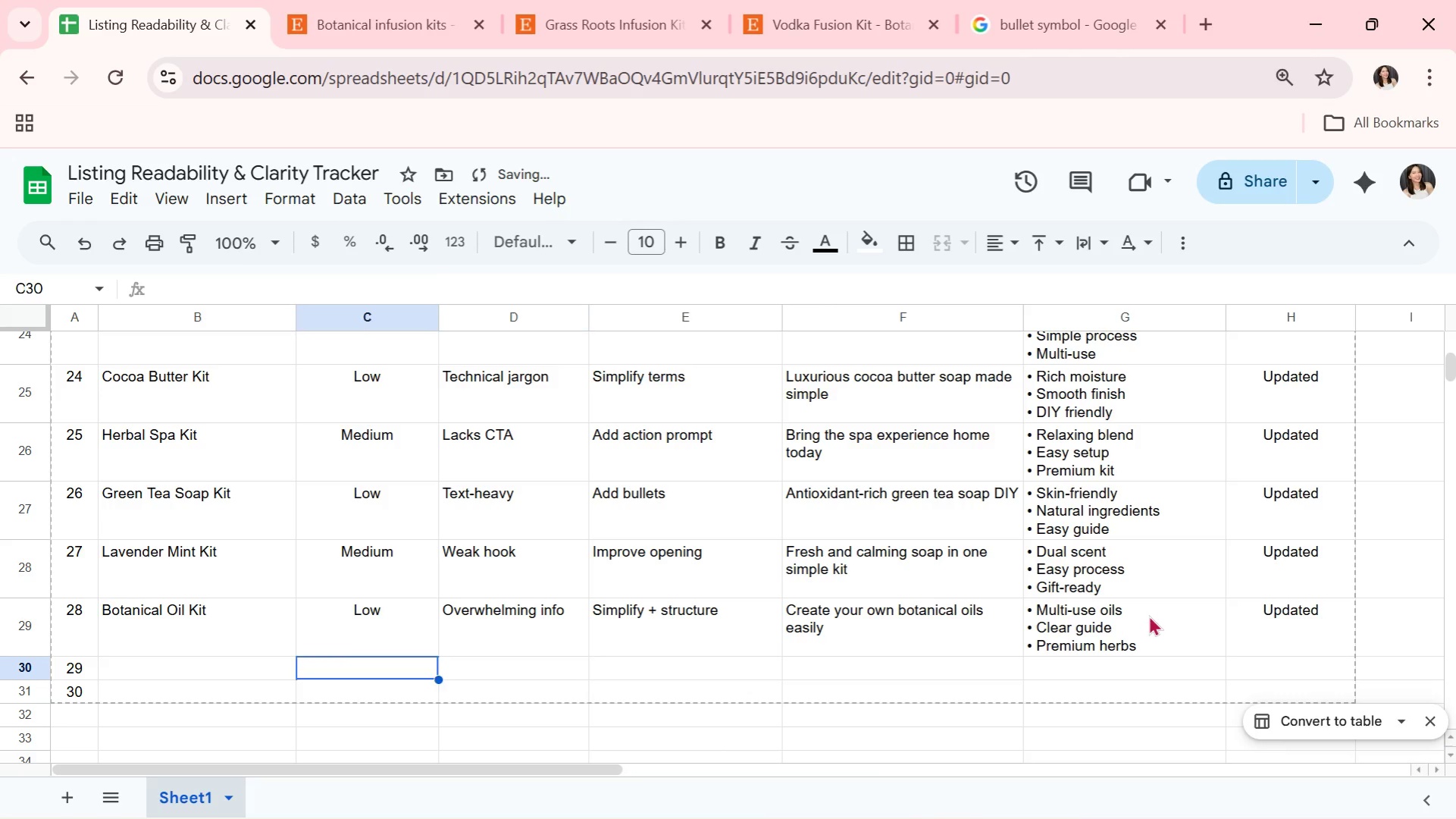 
key(ArrowLeft)
 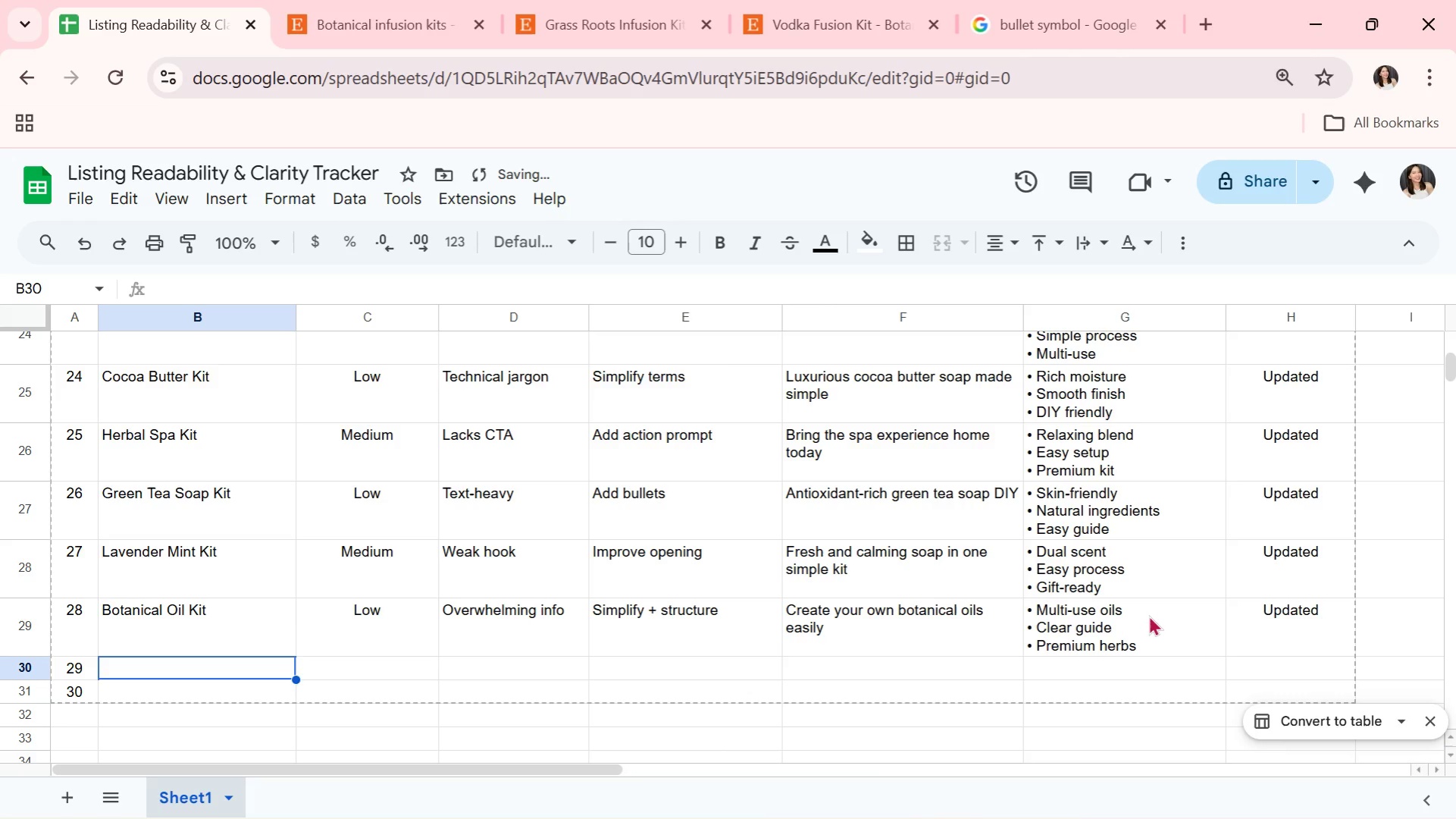 
key(ArrowLeft)
 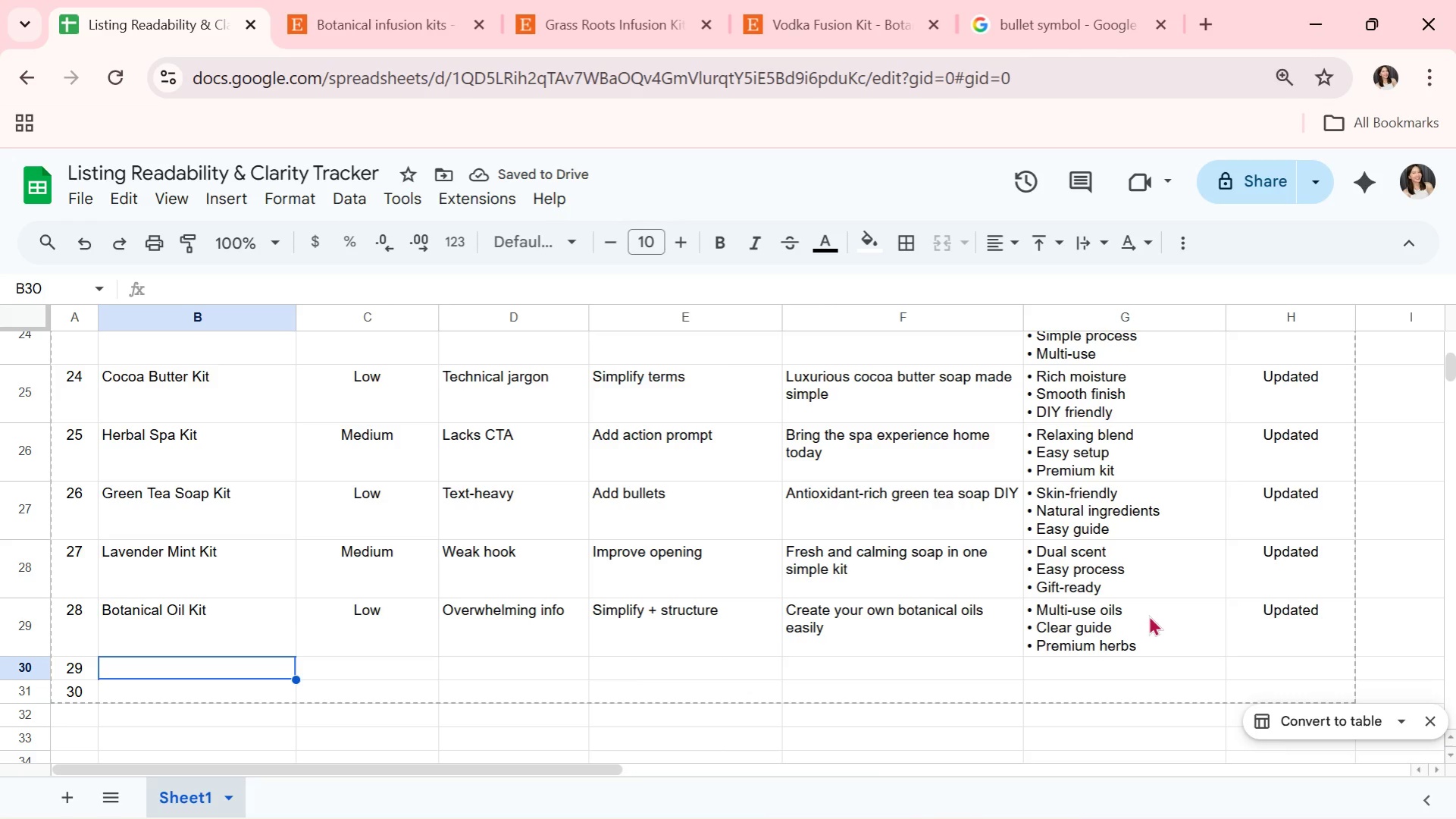 
type(Milk & Honey Kit)
 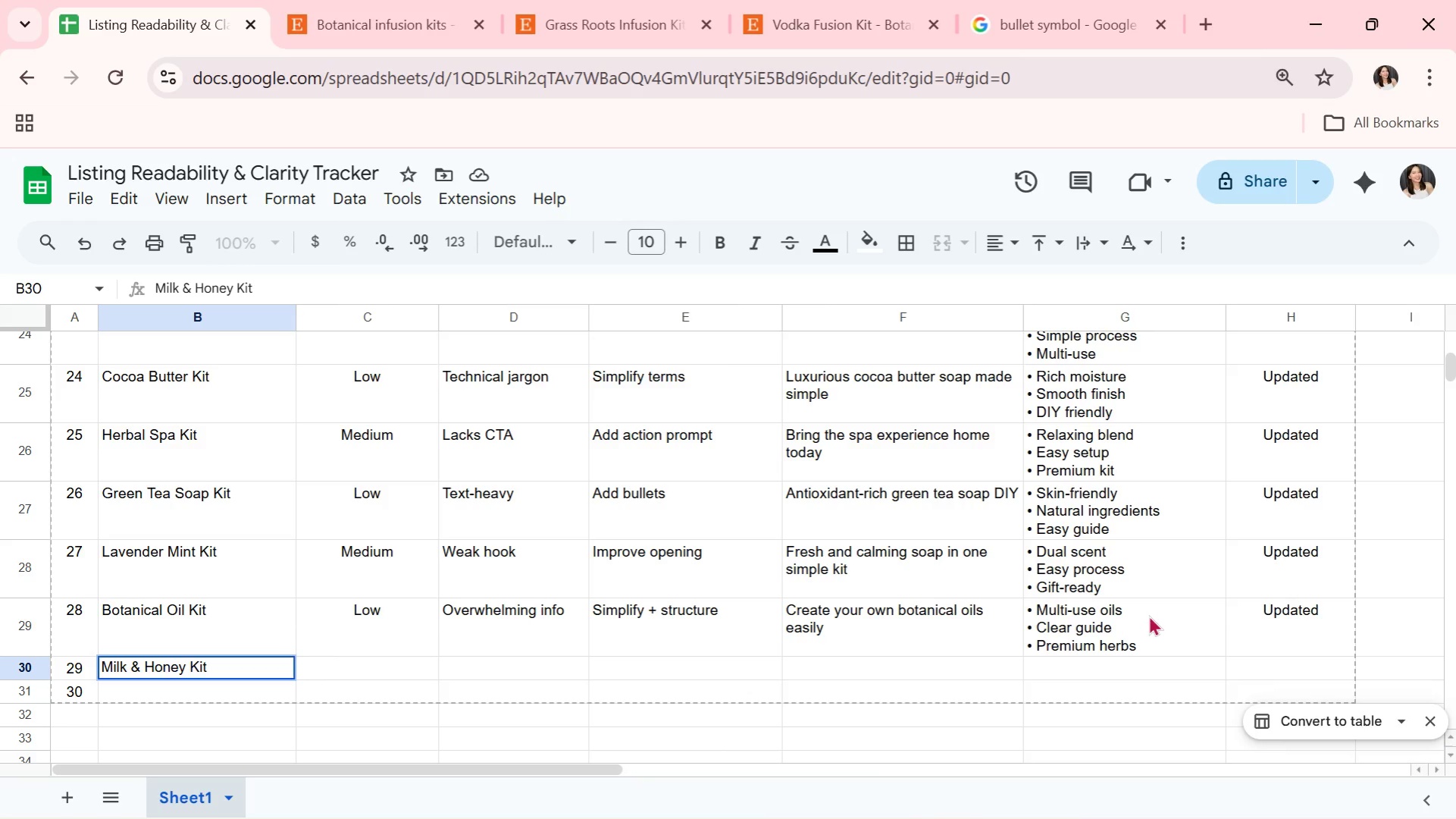 
key(ArrowRight)
 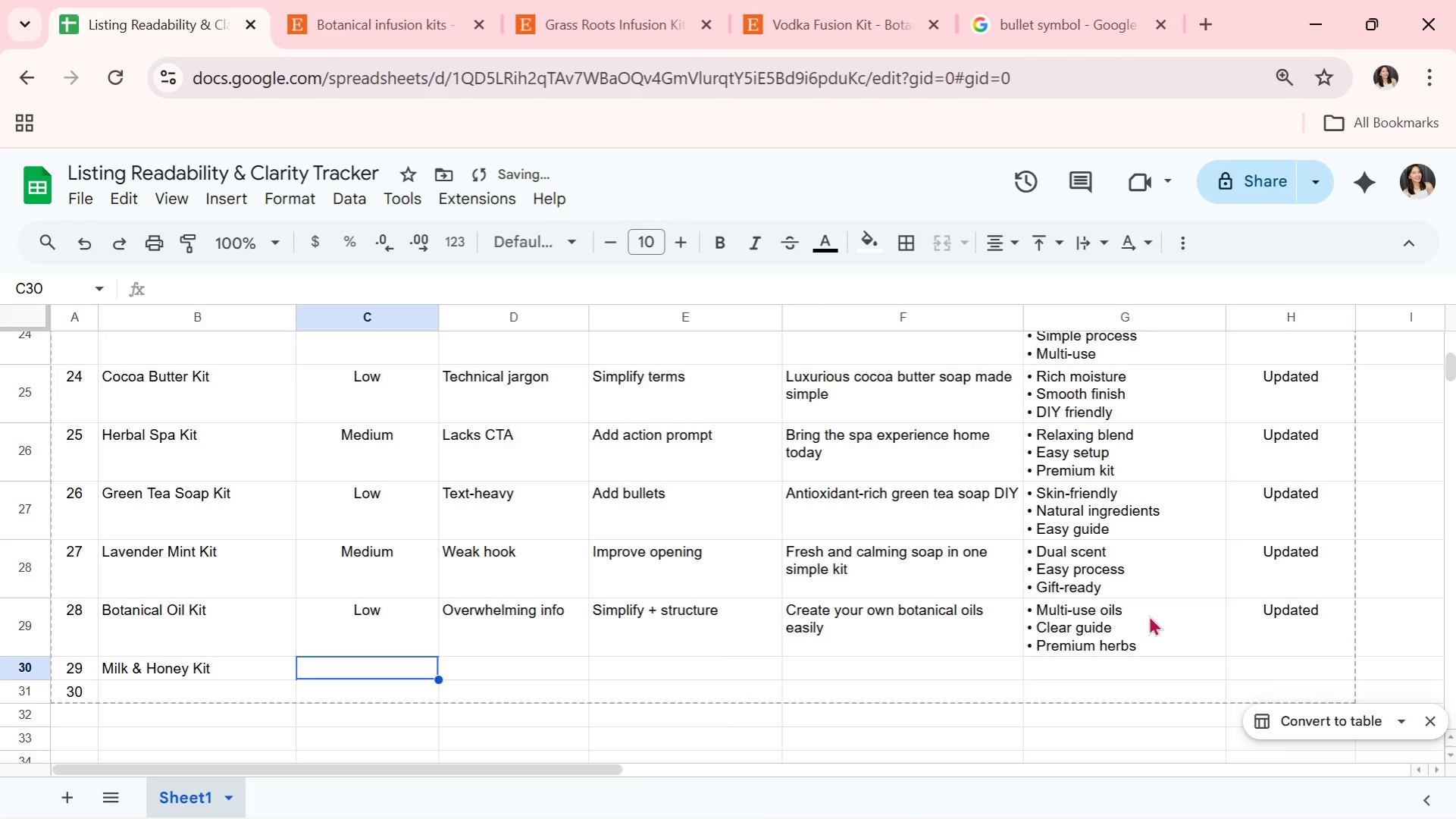 
key(CapsLock)
 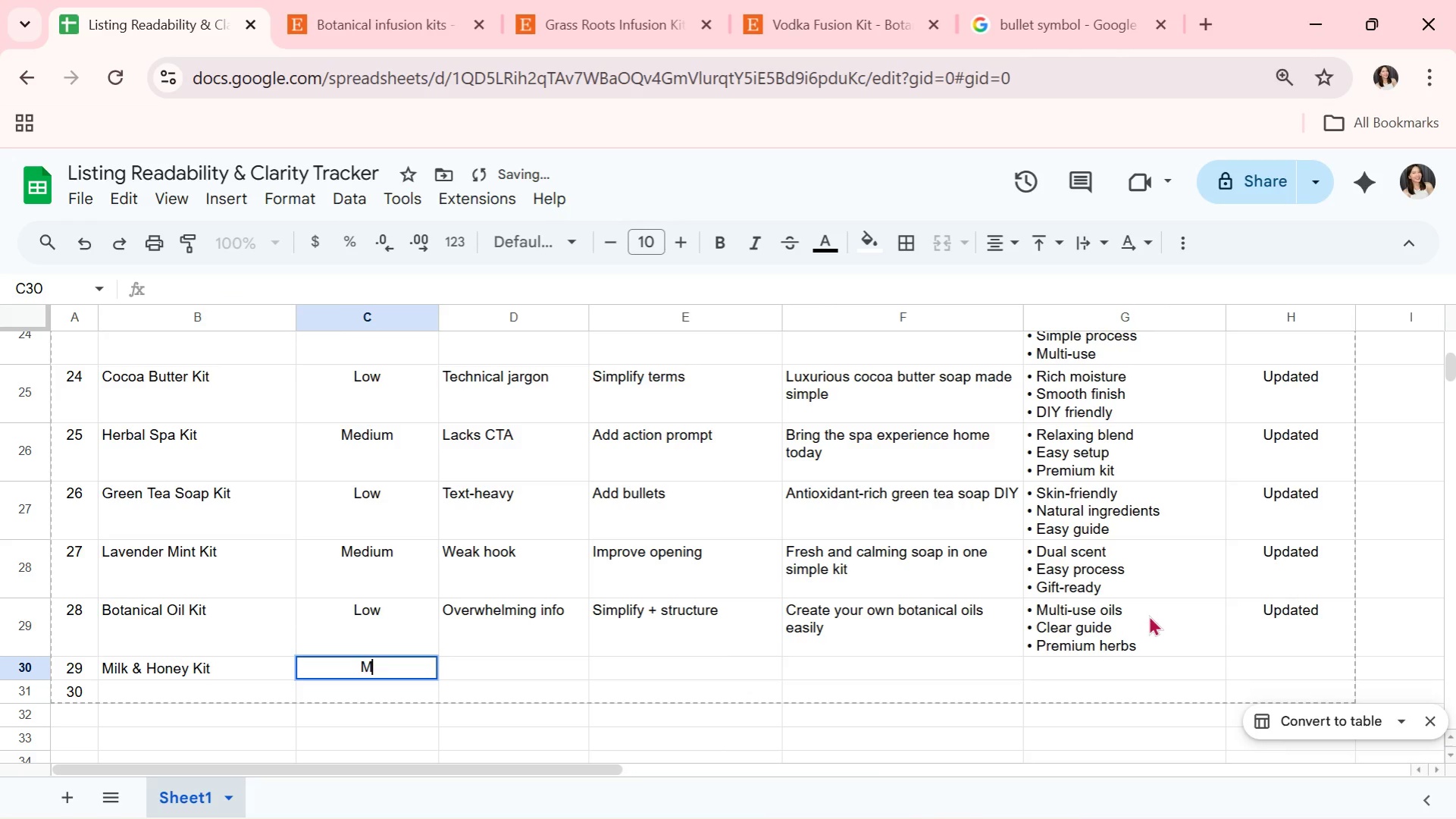 
key(M)
 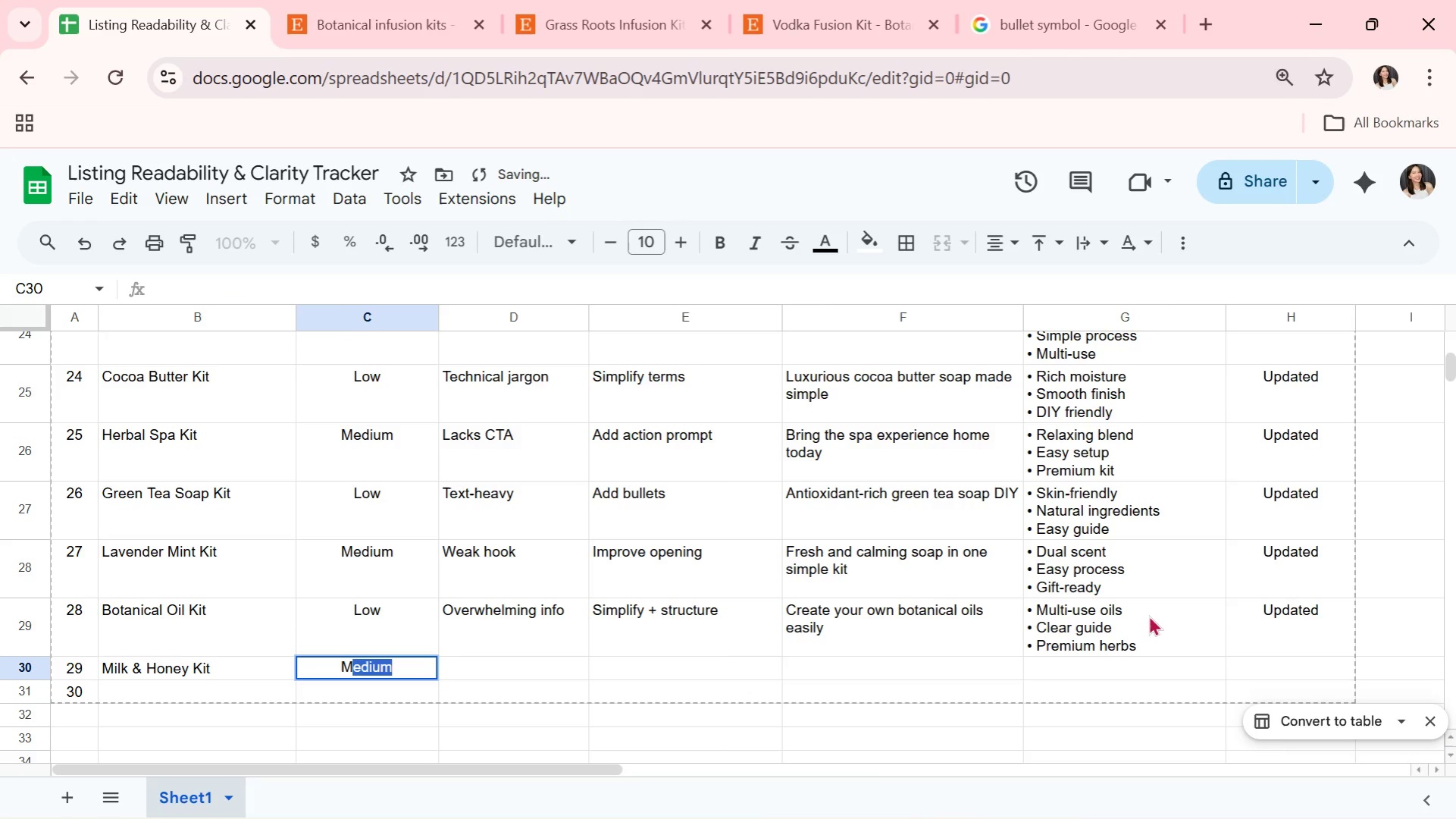 
key(CapsLock)
 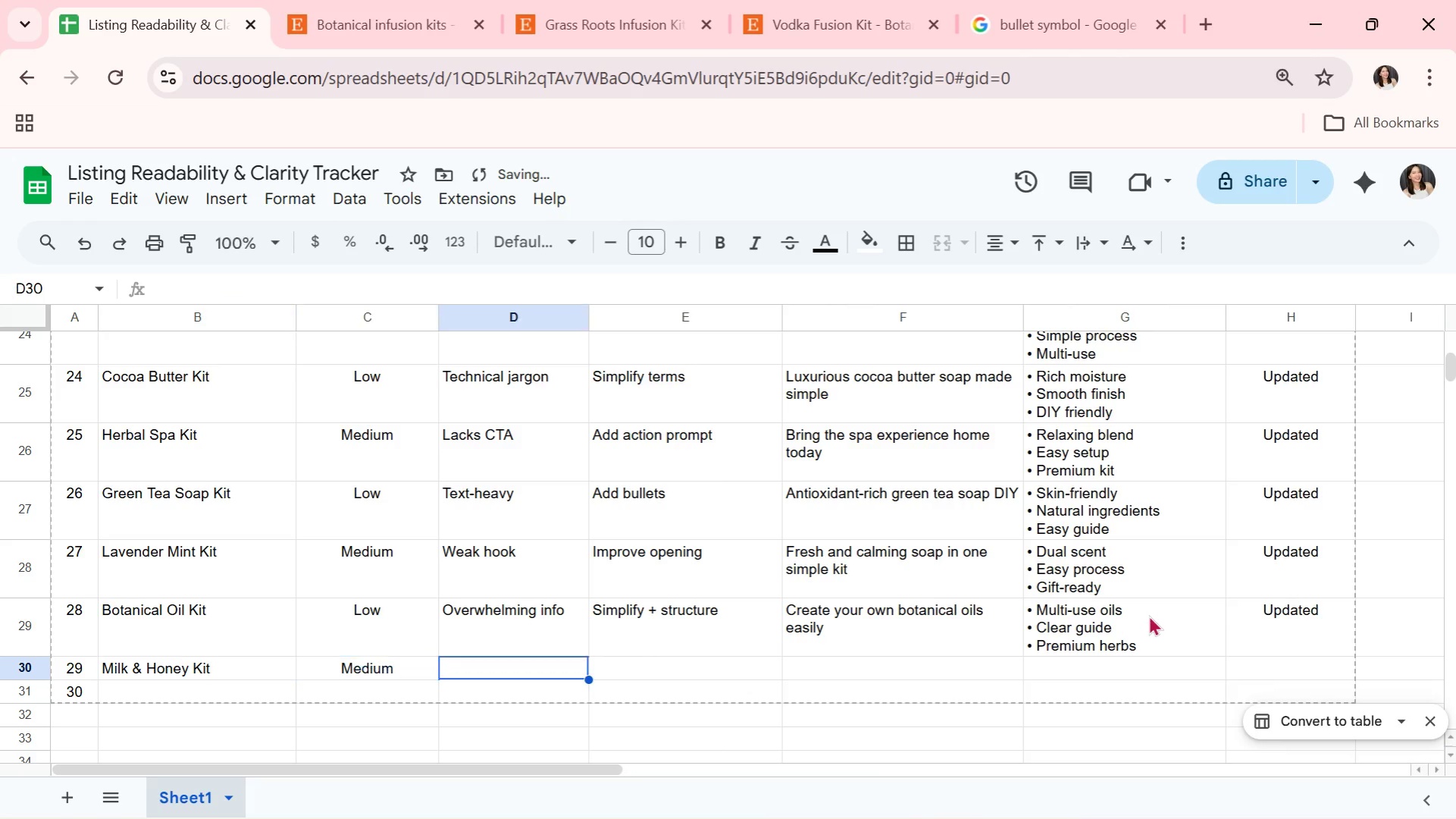 
key(ArrowRight)
 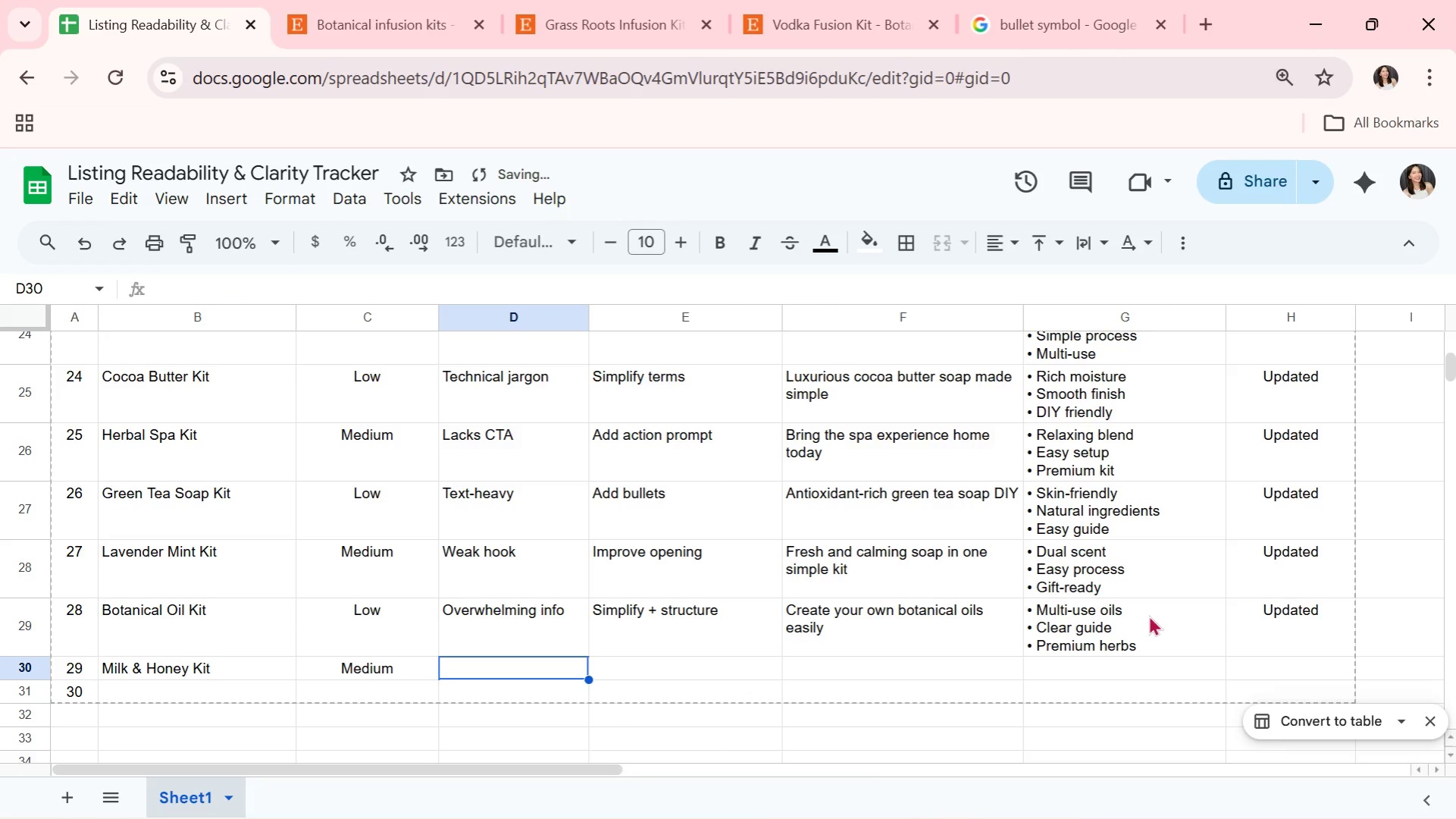 
type(Repetition)
 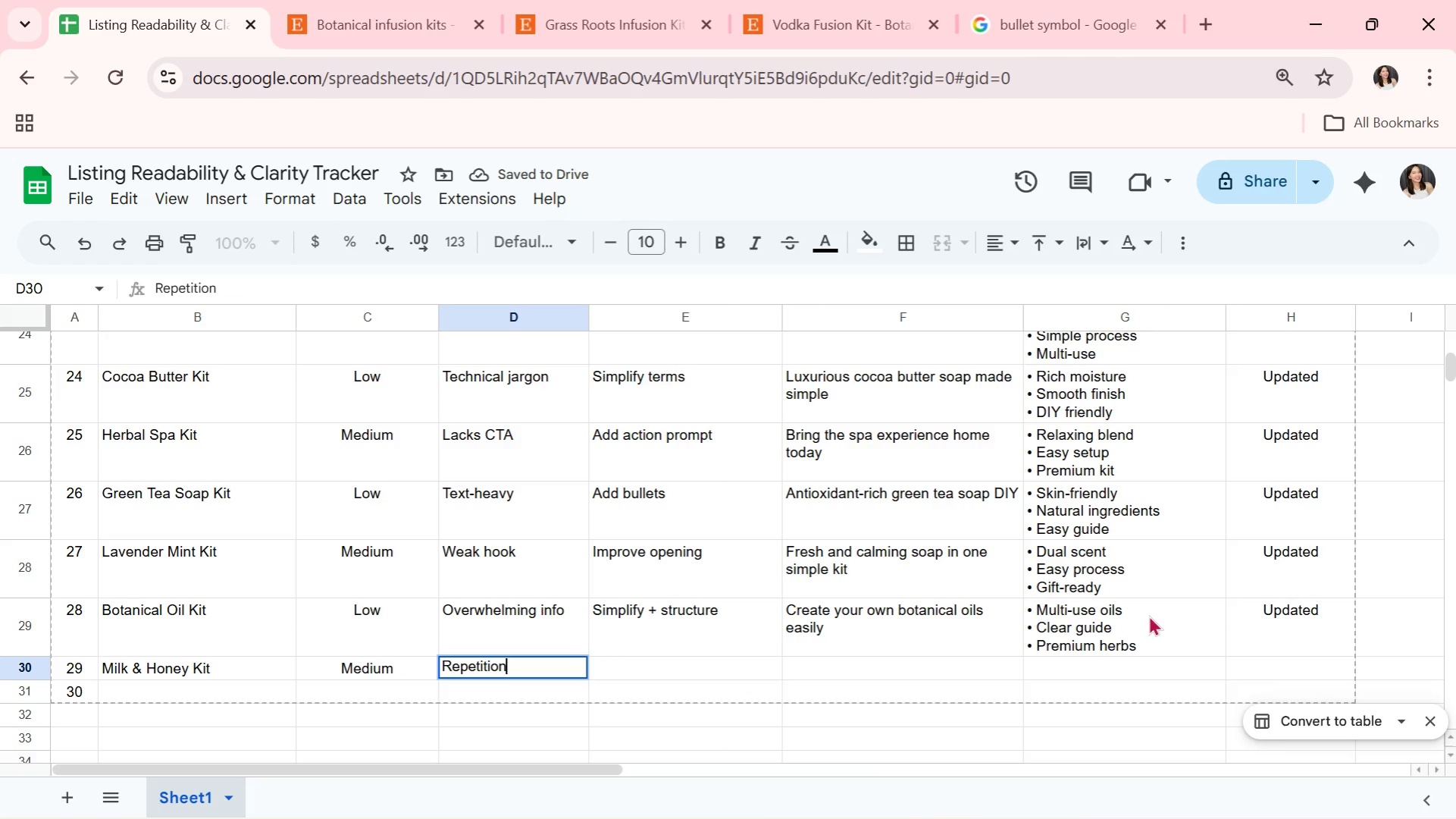 
key(ArrowRight)
 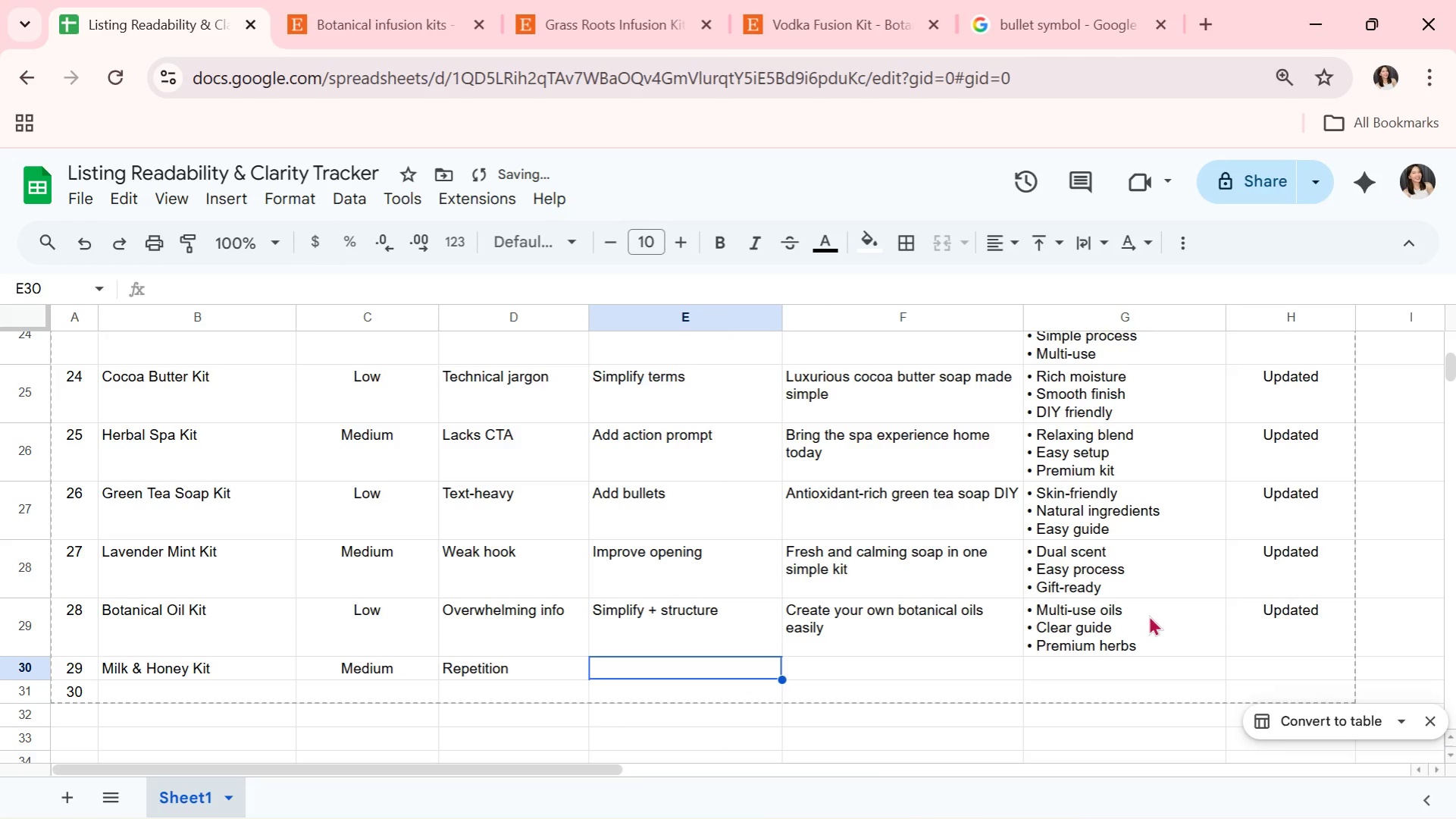 
type(Streamline)
 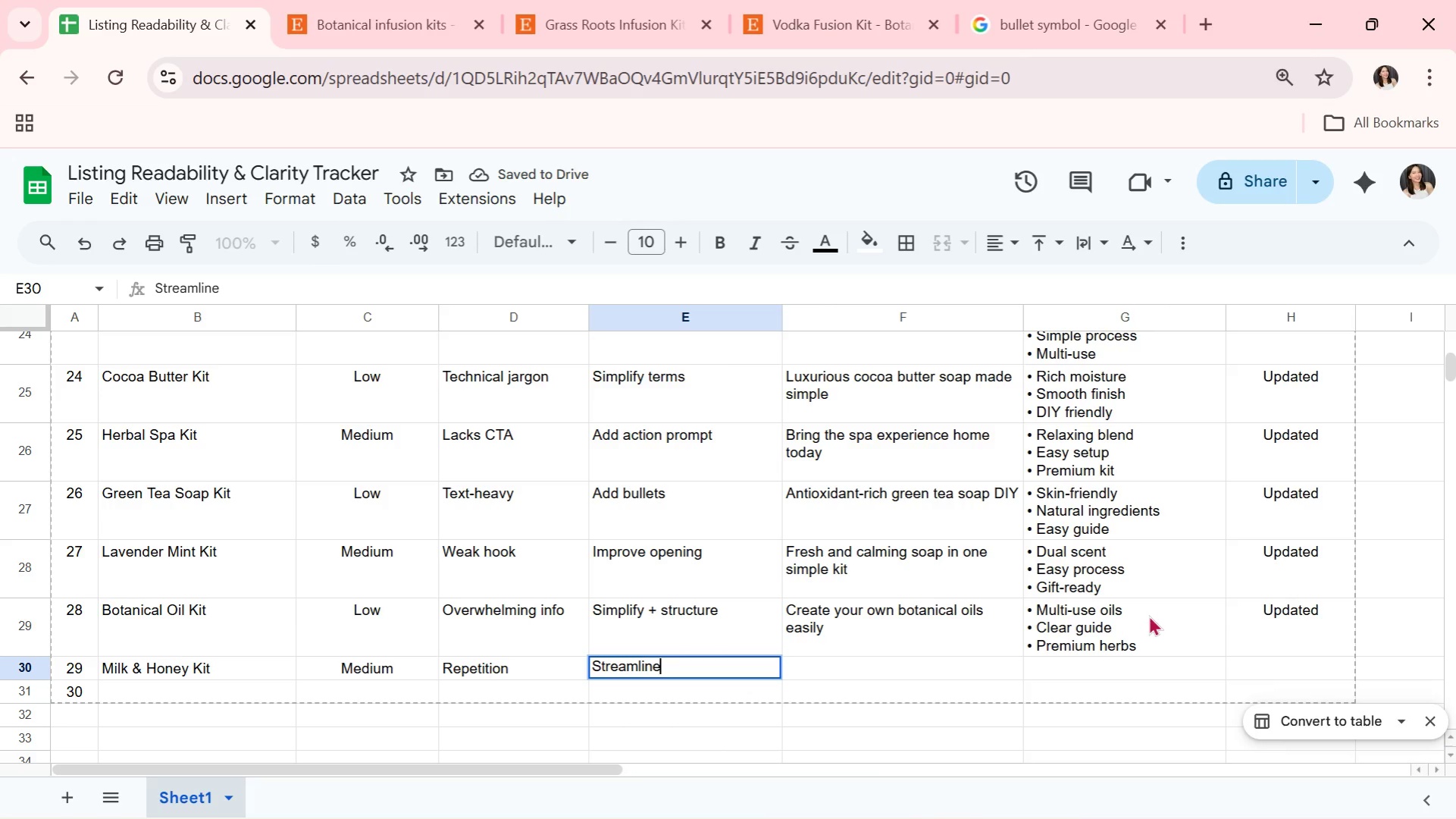 
key(ArrowRight)
 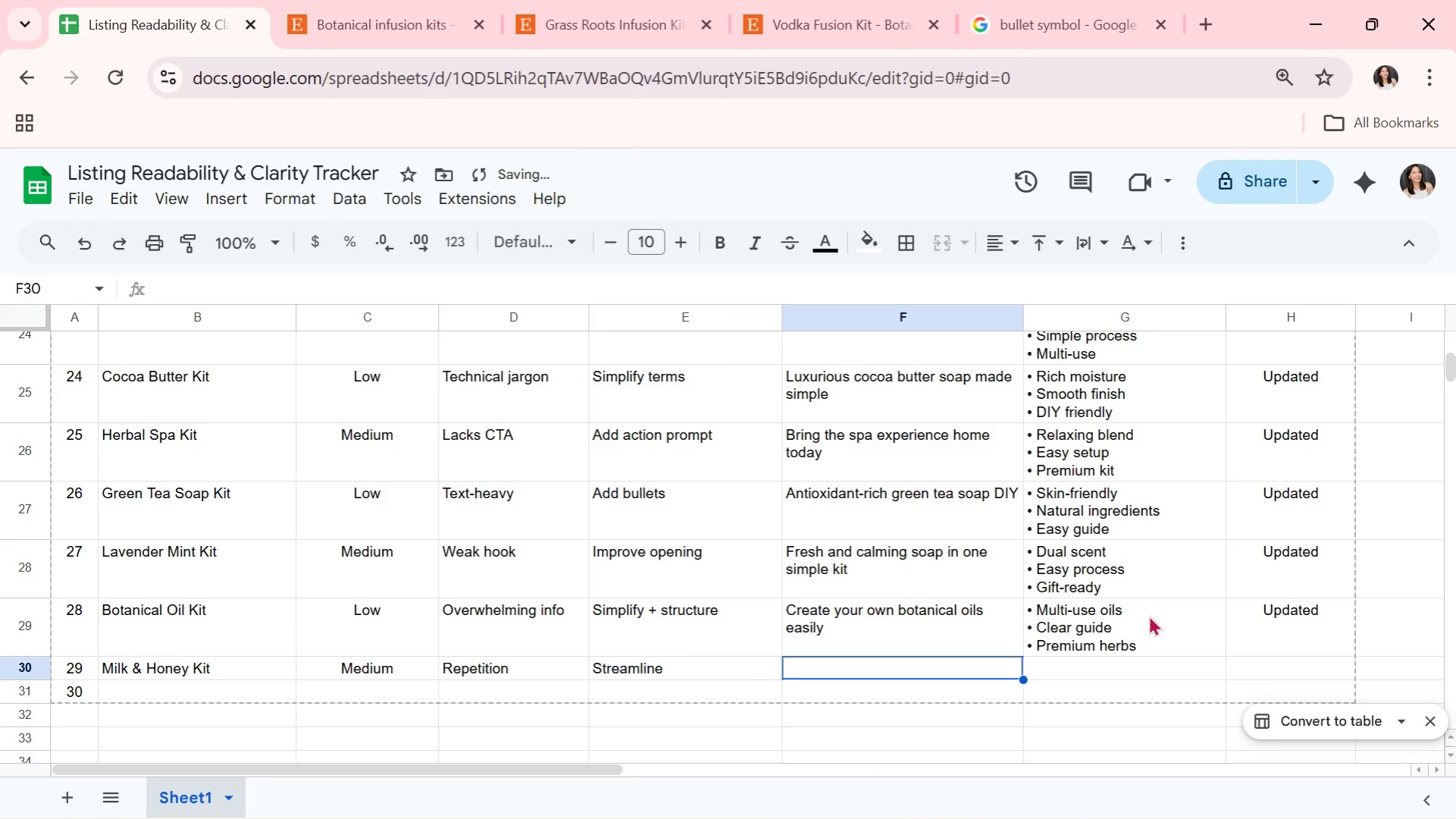 
type(Soft, nourishing soap made at home)
 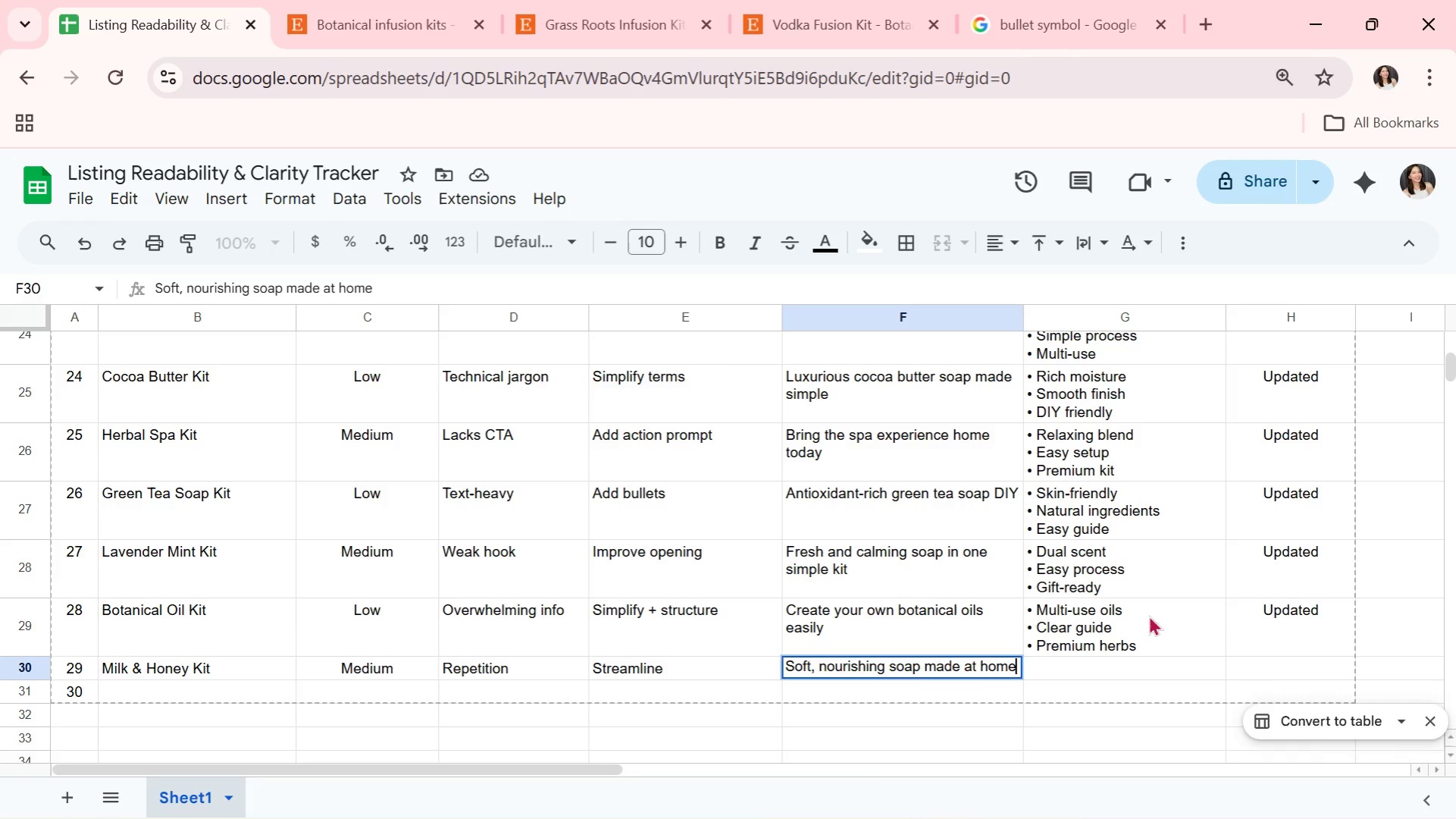 
key(Enter)
 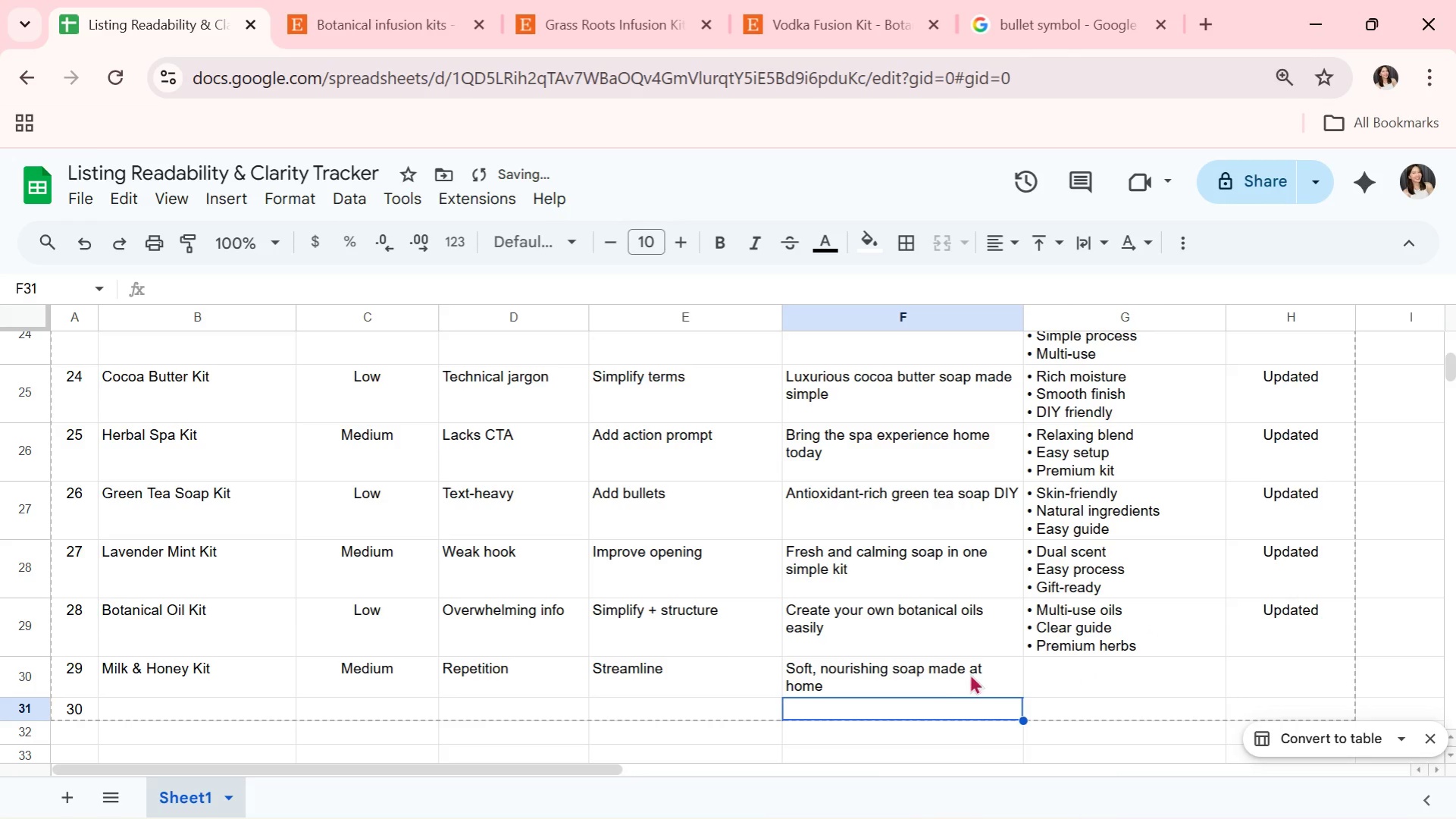 
left_click([930, 673])
 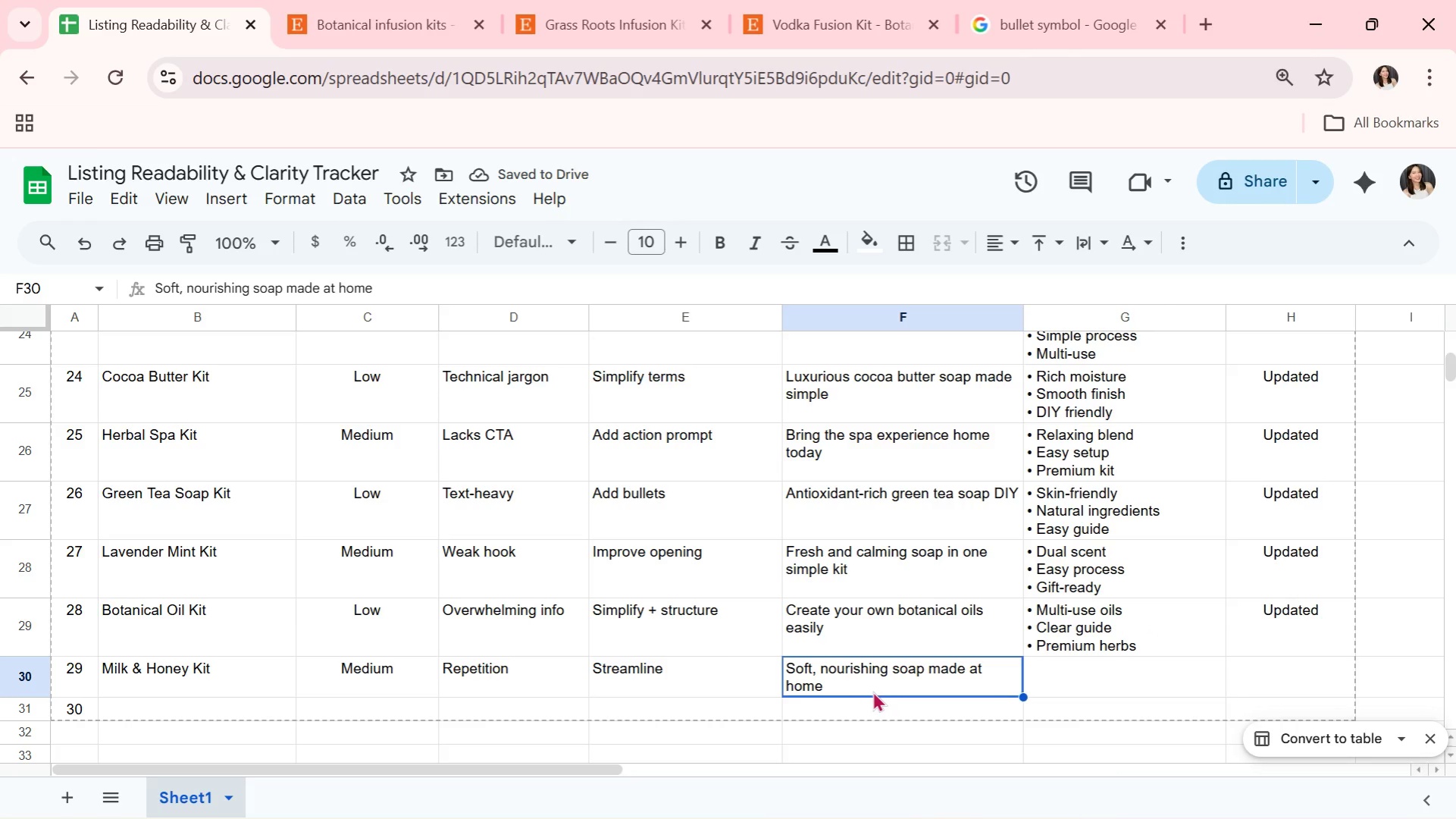 
double_click([1048, 679])
 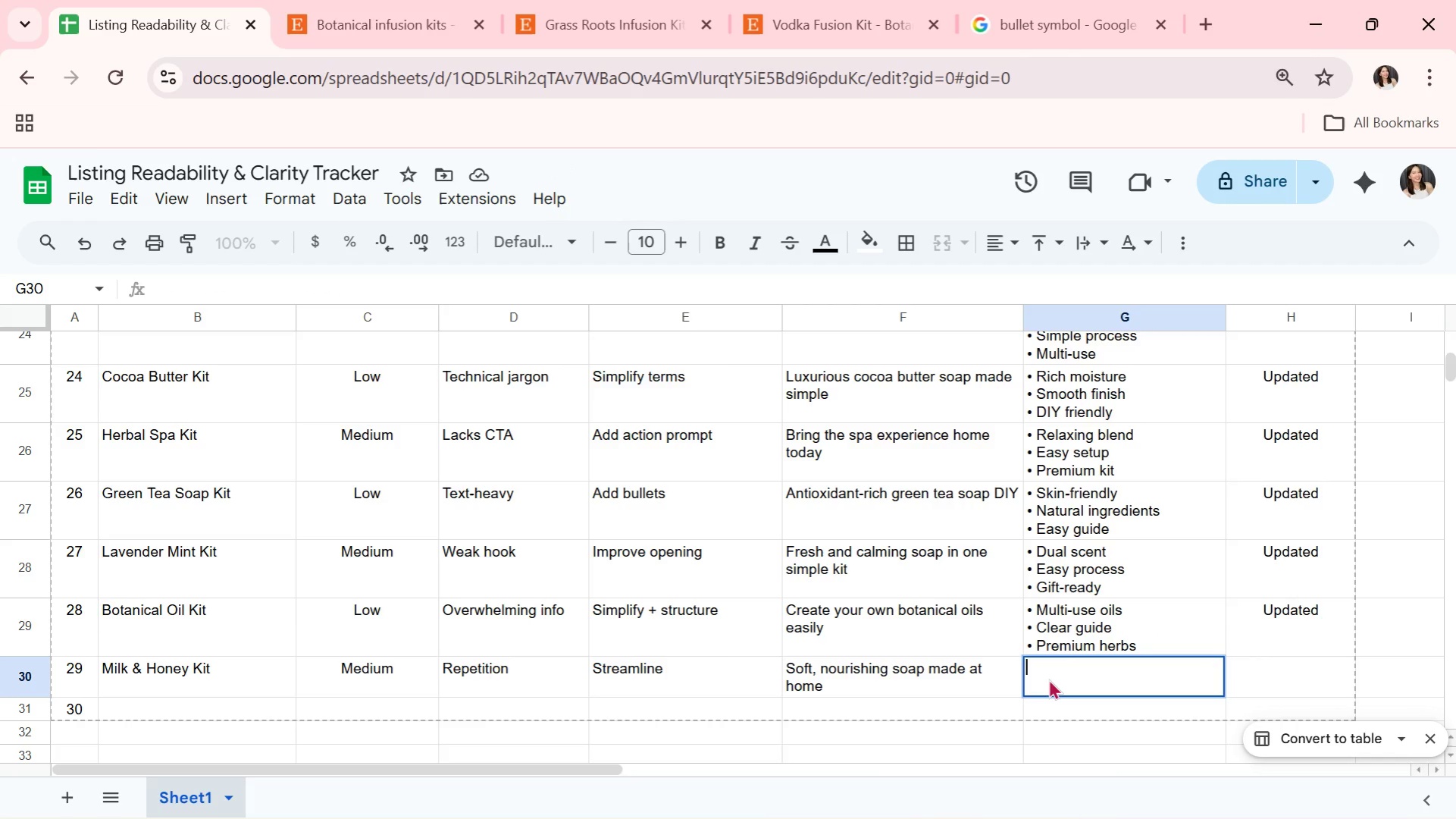 
key(Control+V)
 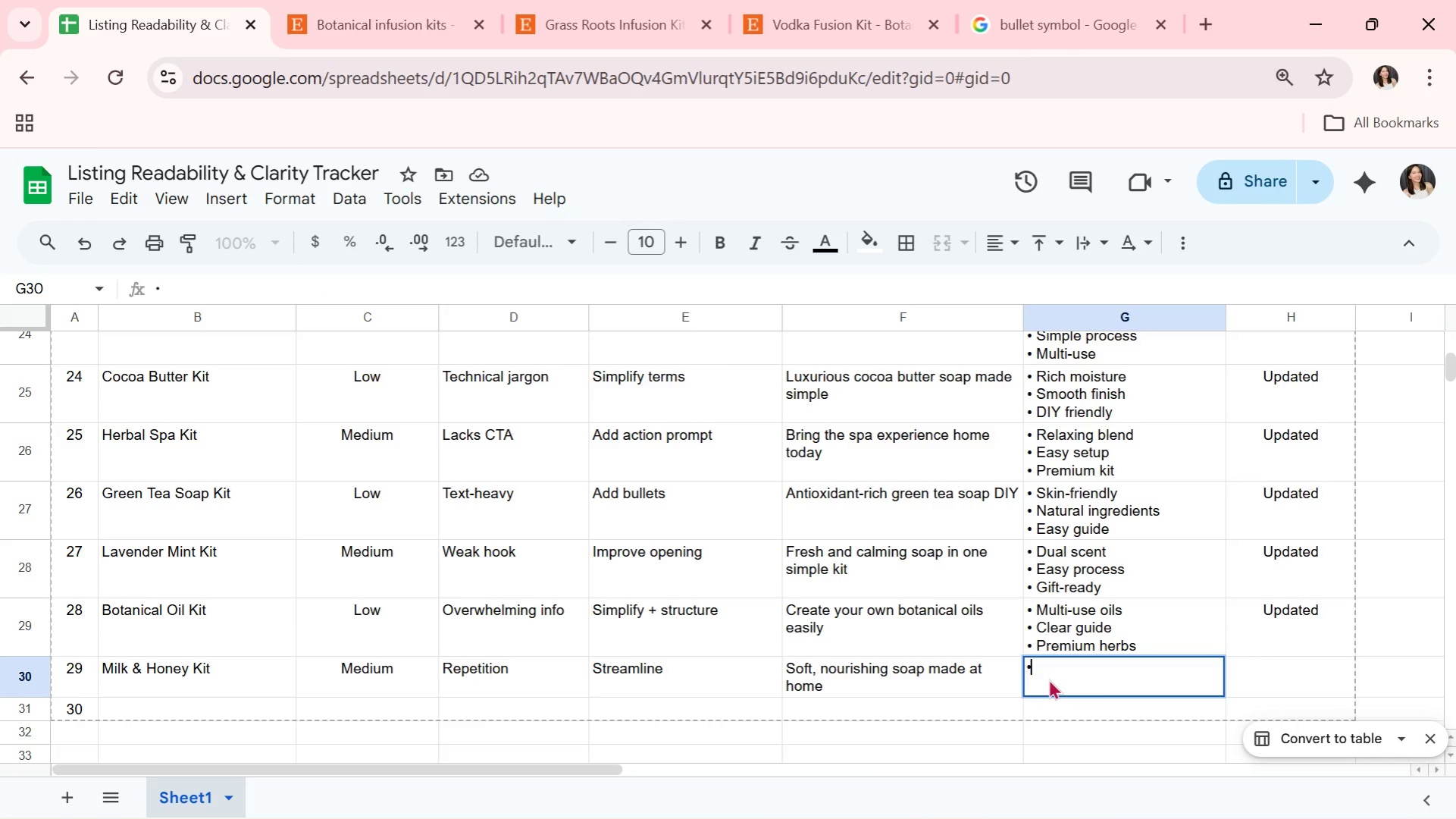 
type( Gen)
 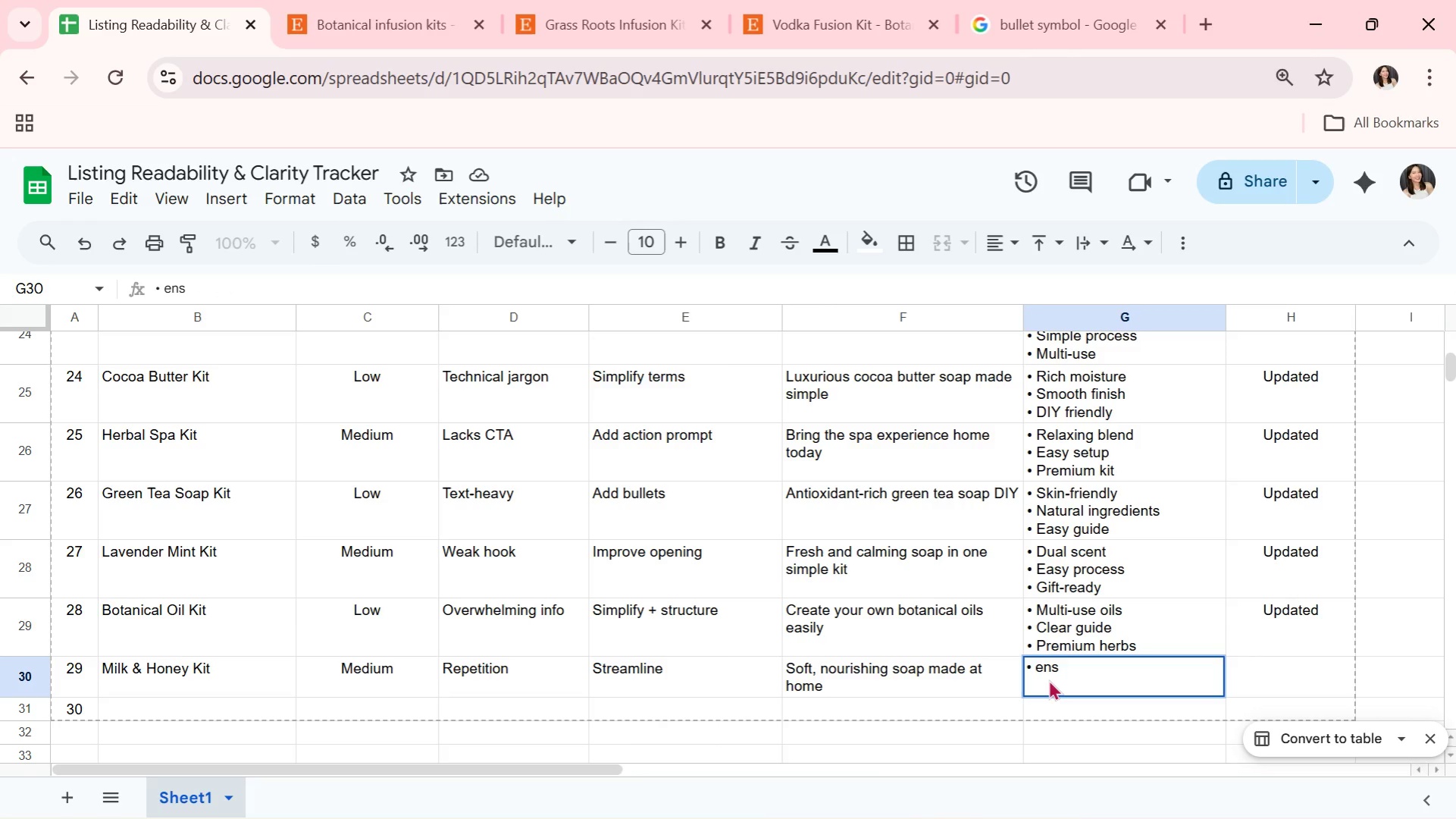 
key(ArrowRight)
 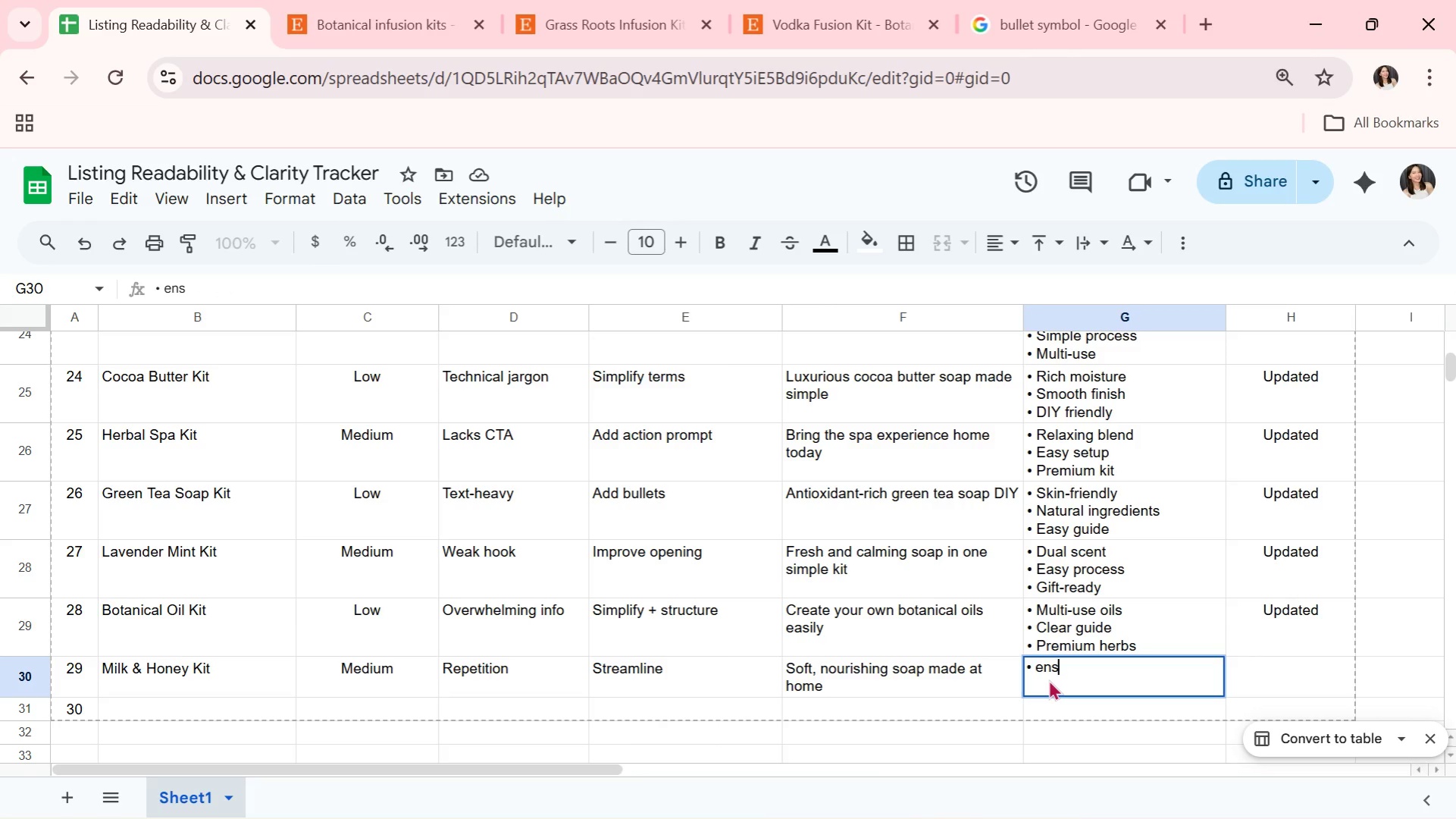 
key(ArrowRight)
 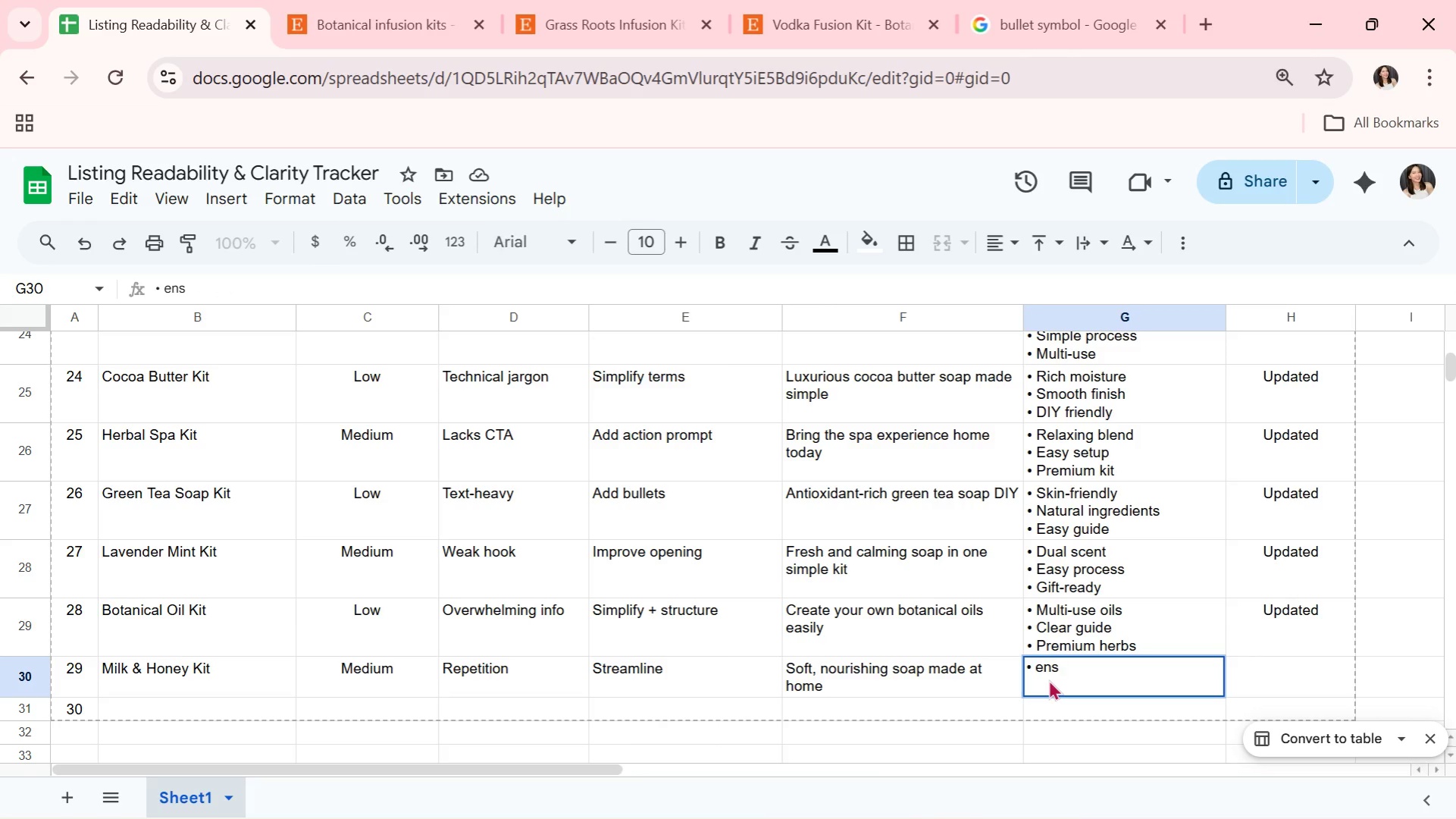 
key(Backspace)
 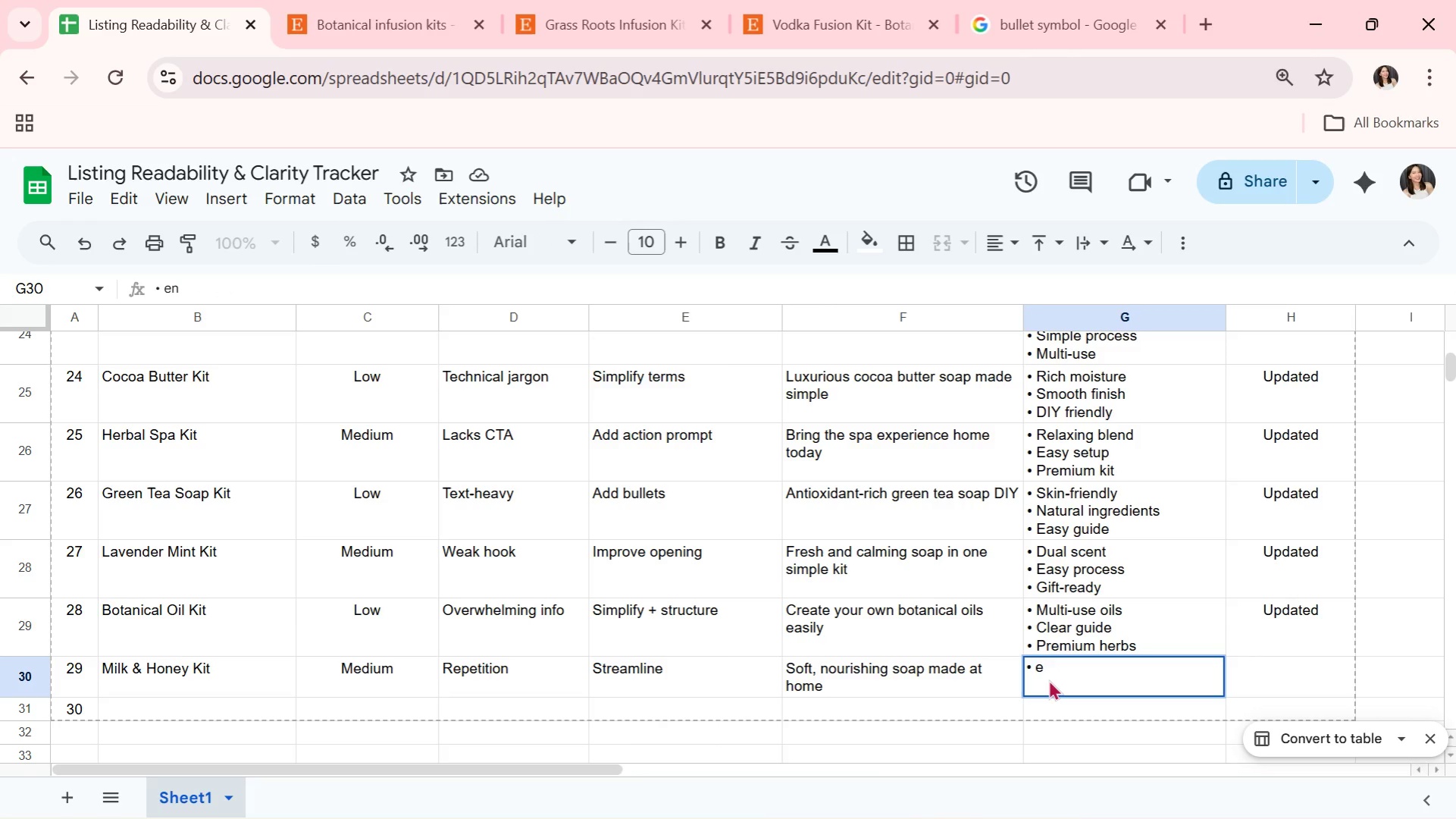 
key(Backspace)
 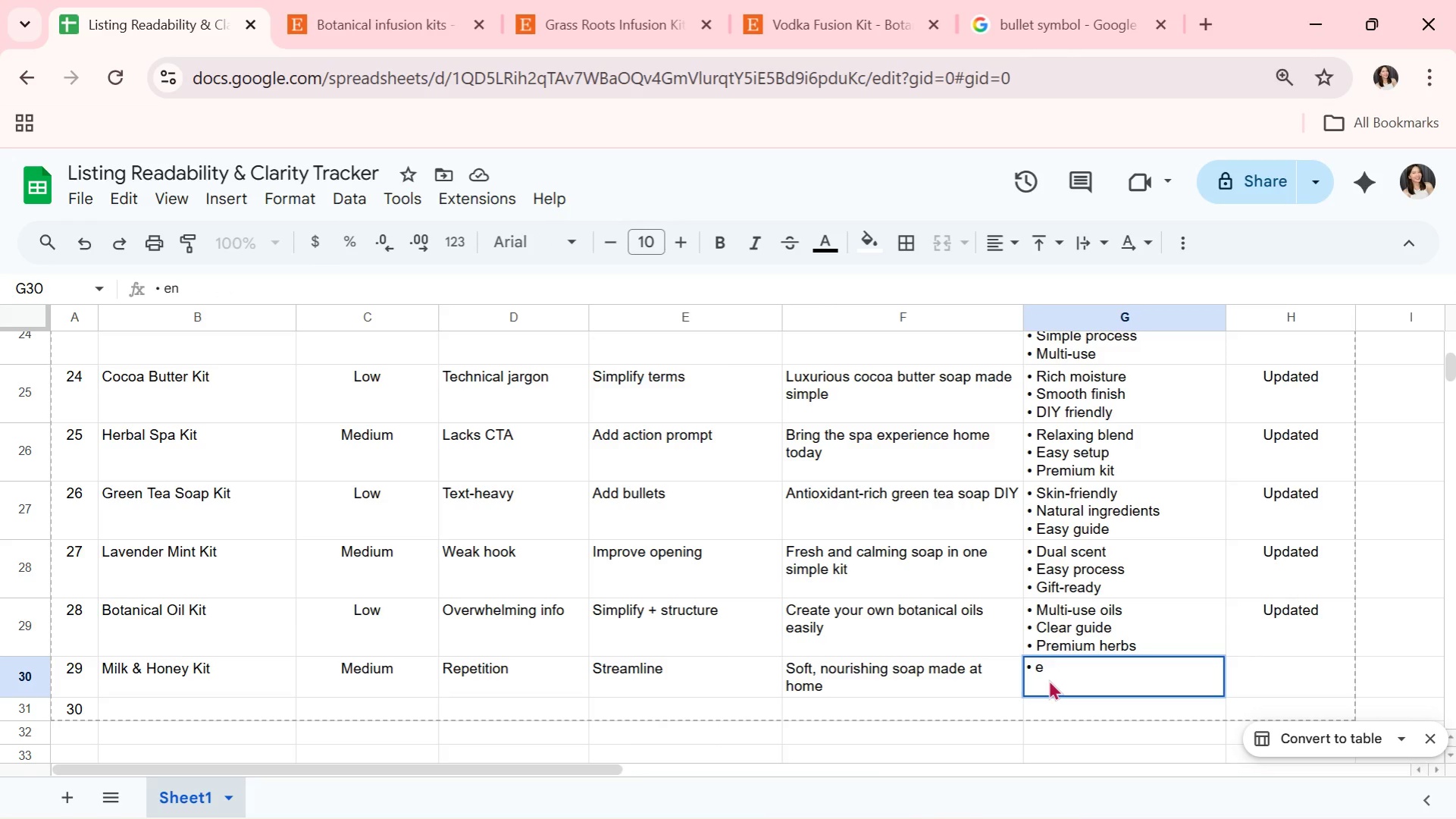 
key(Backspace)
 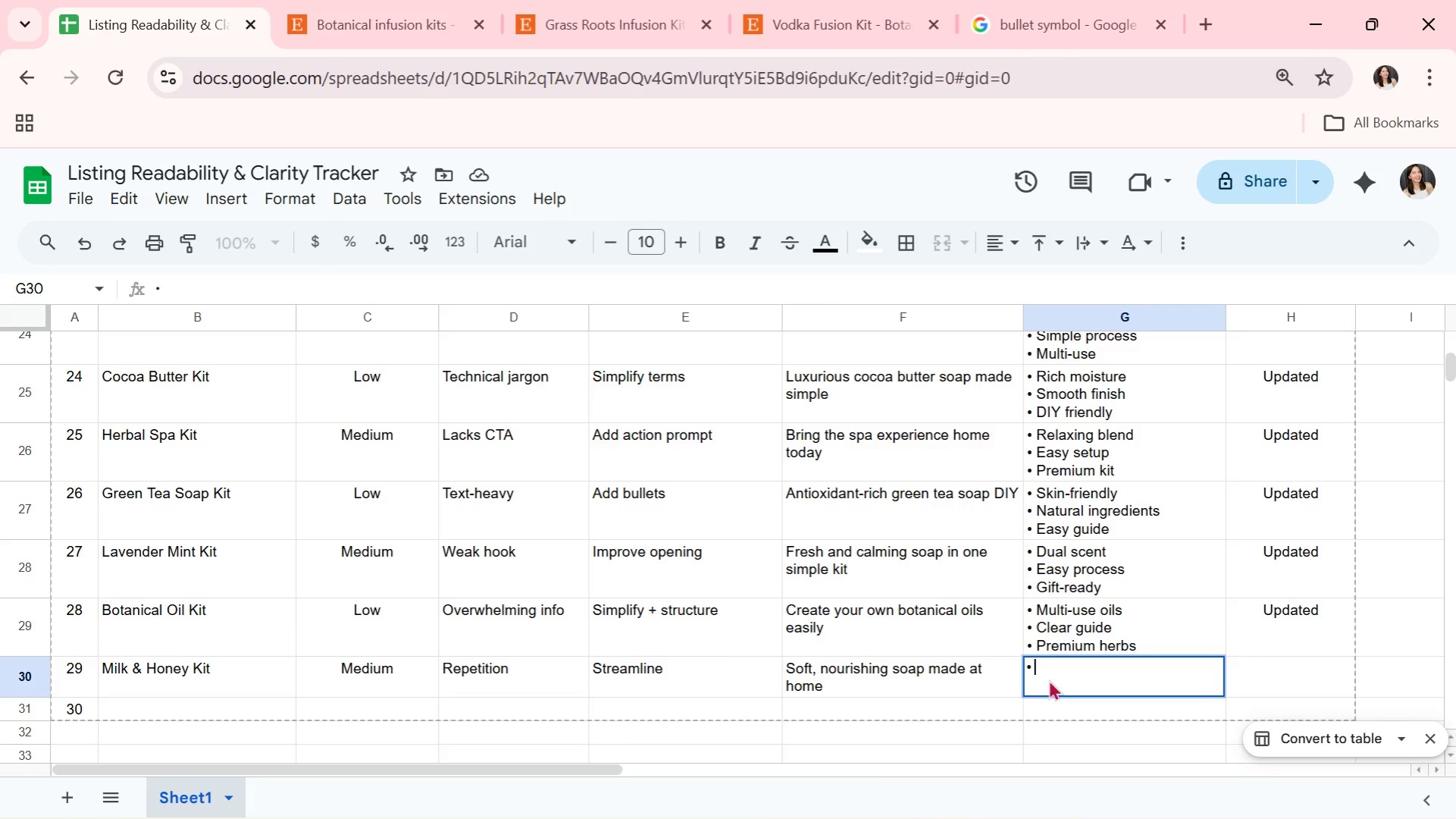 
key(G)
 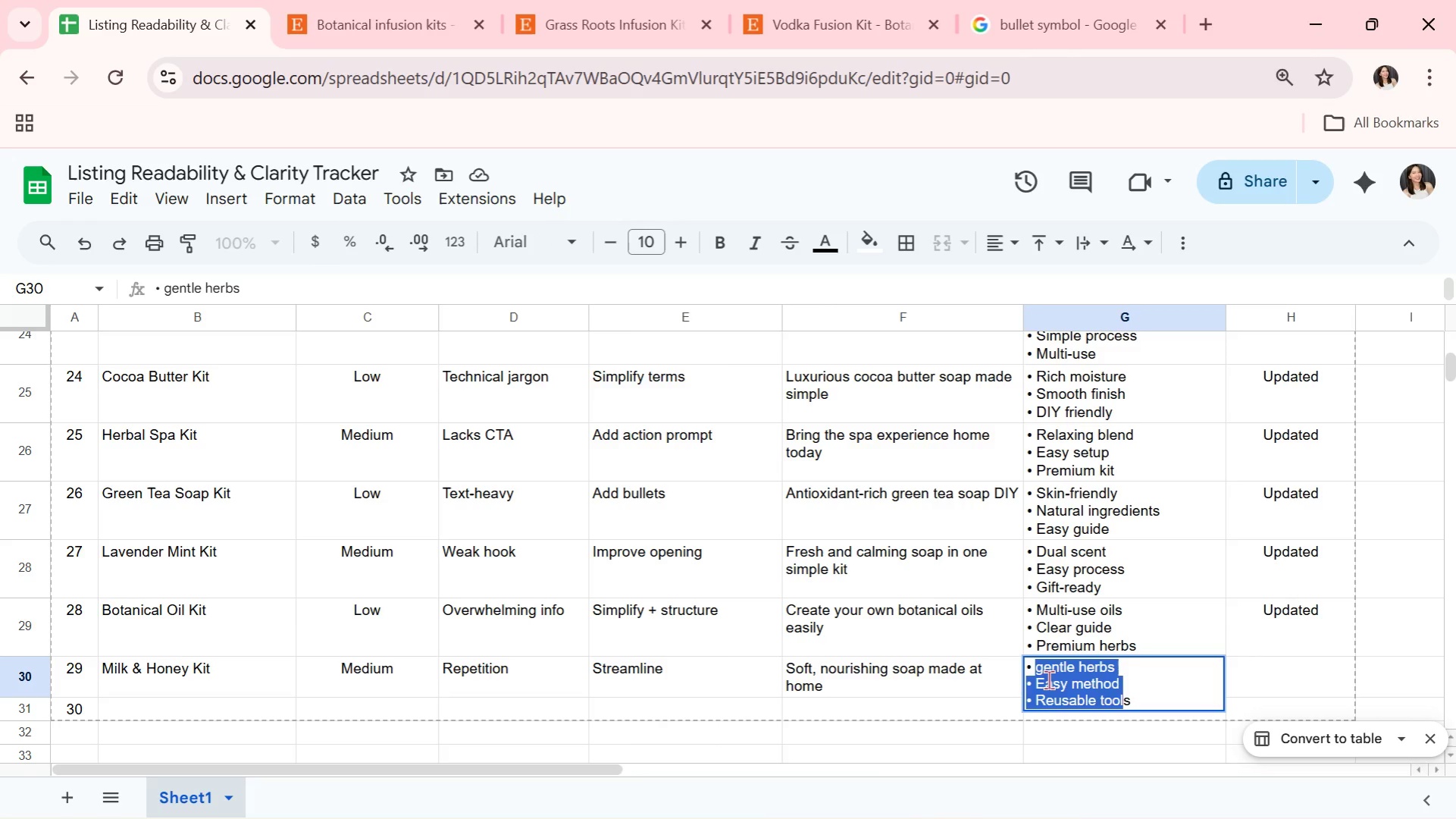 
key(Backspace)
 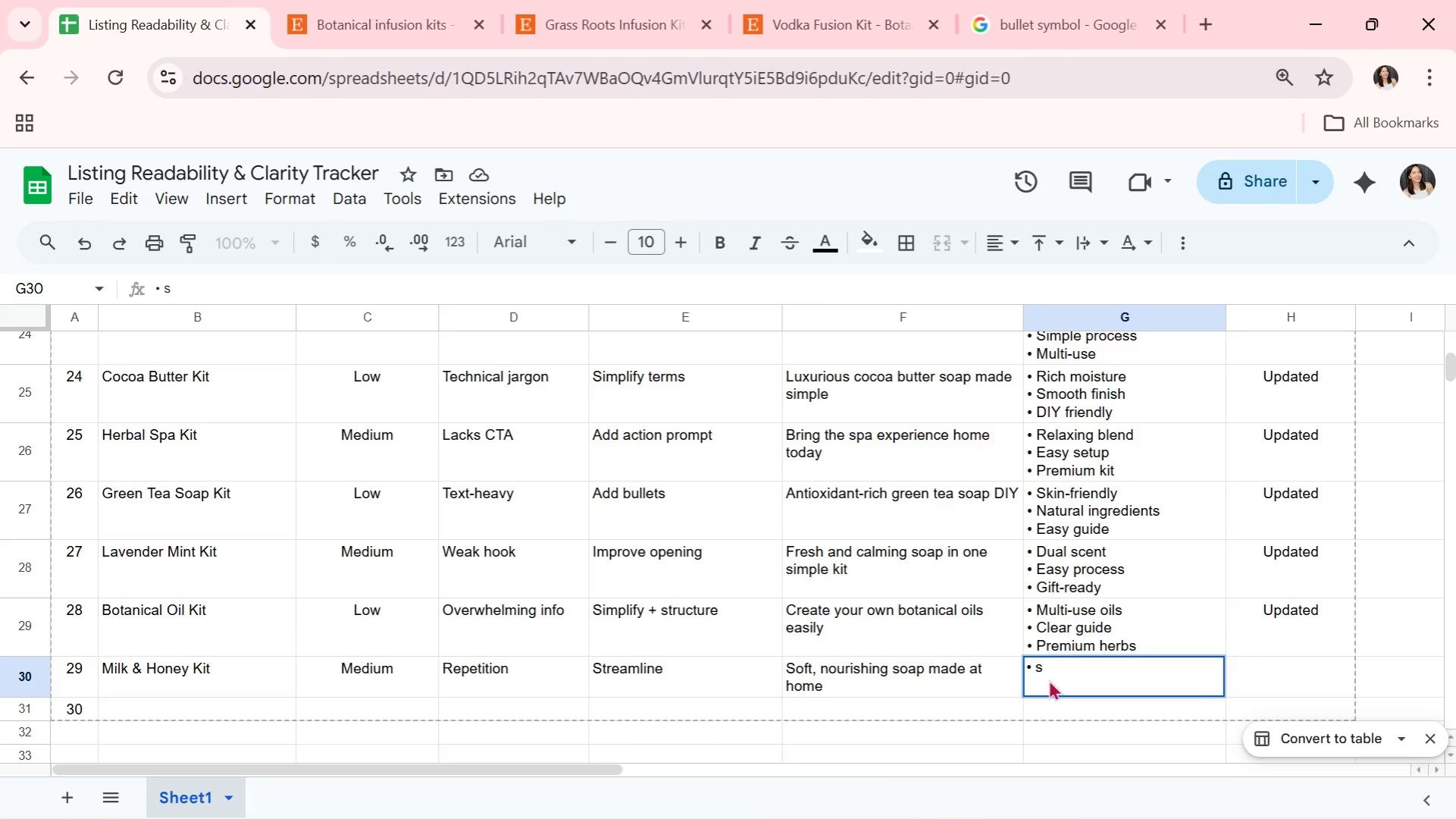 
key(ArrowRight)
 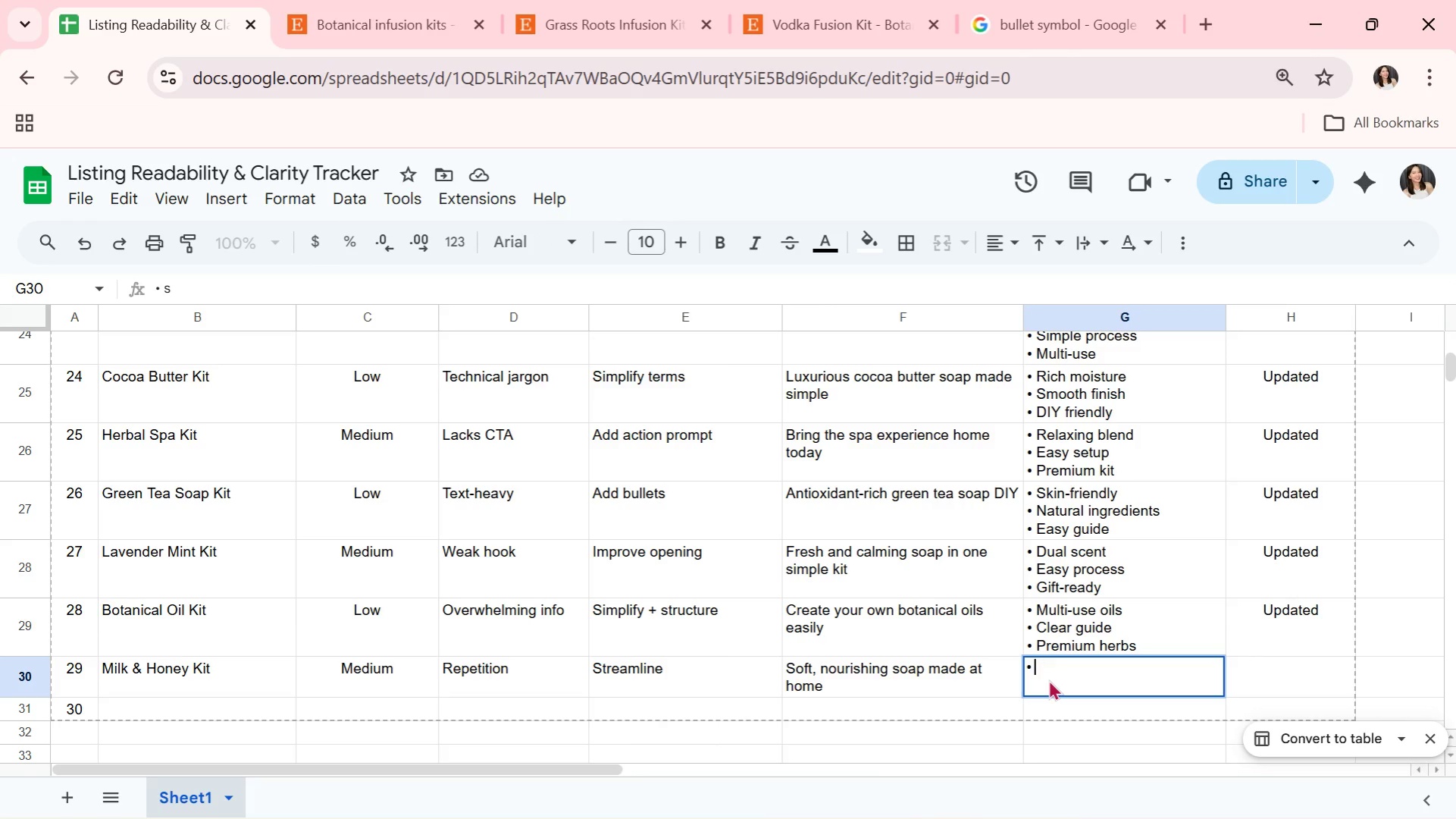 
key(Backspace)
type(Gentle)
 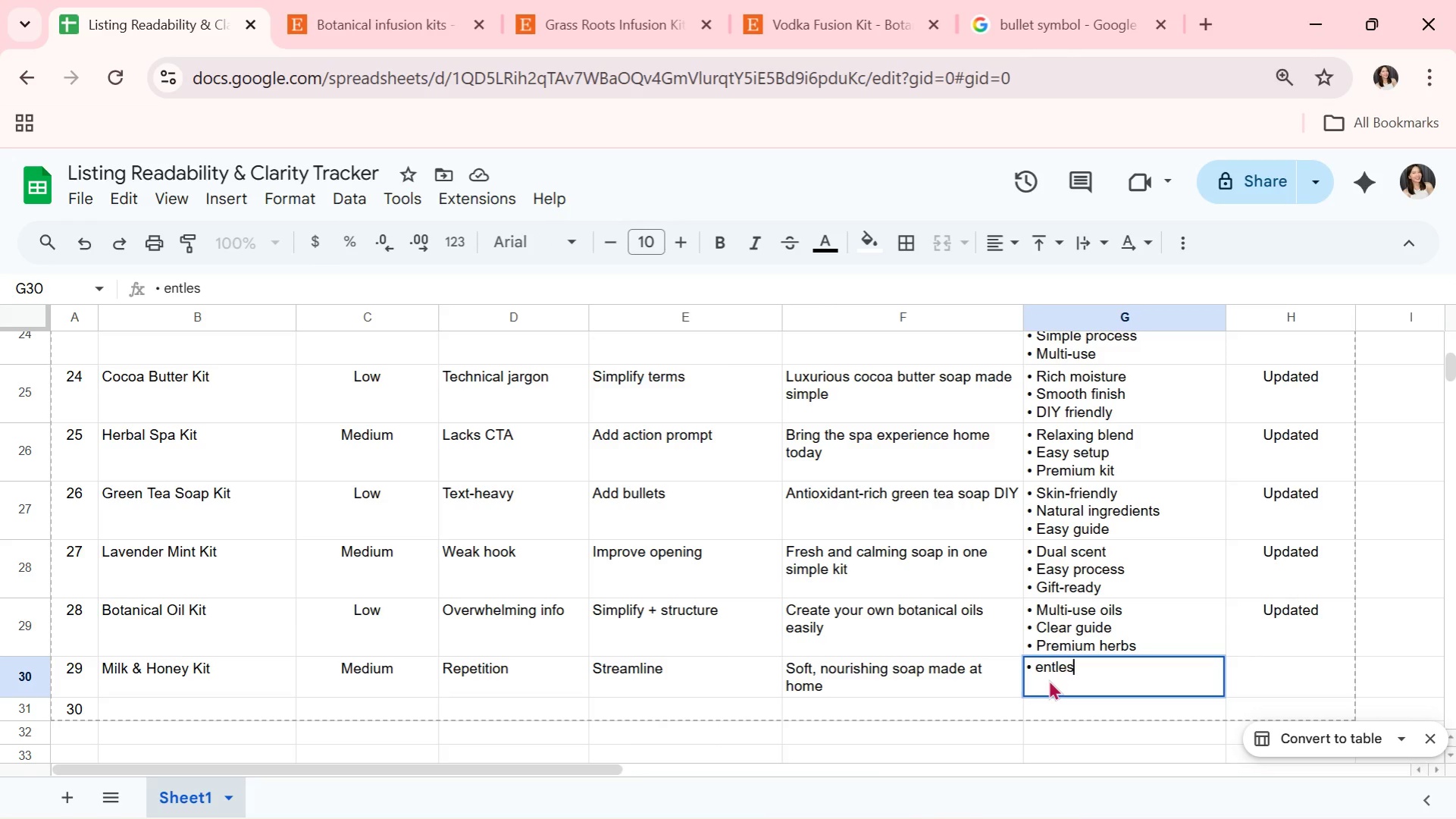 
key(ArrowRight)
 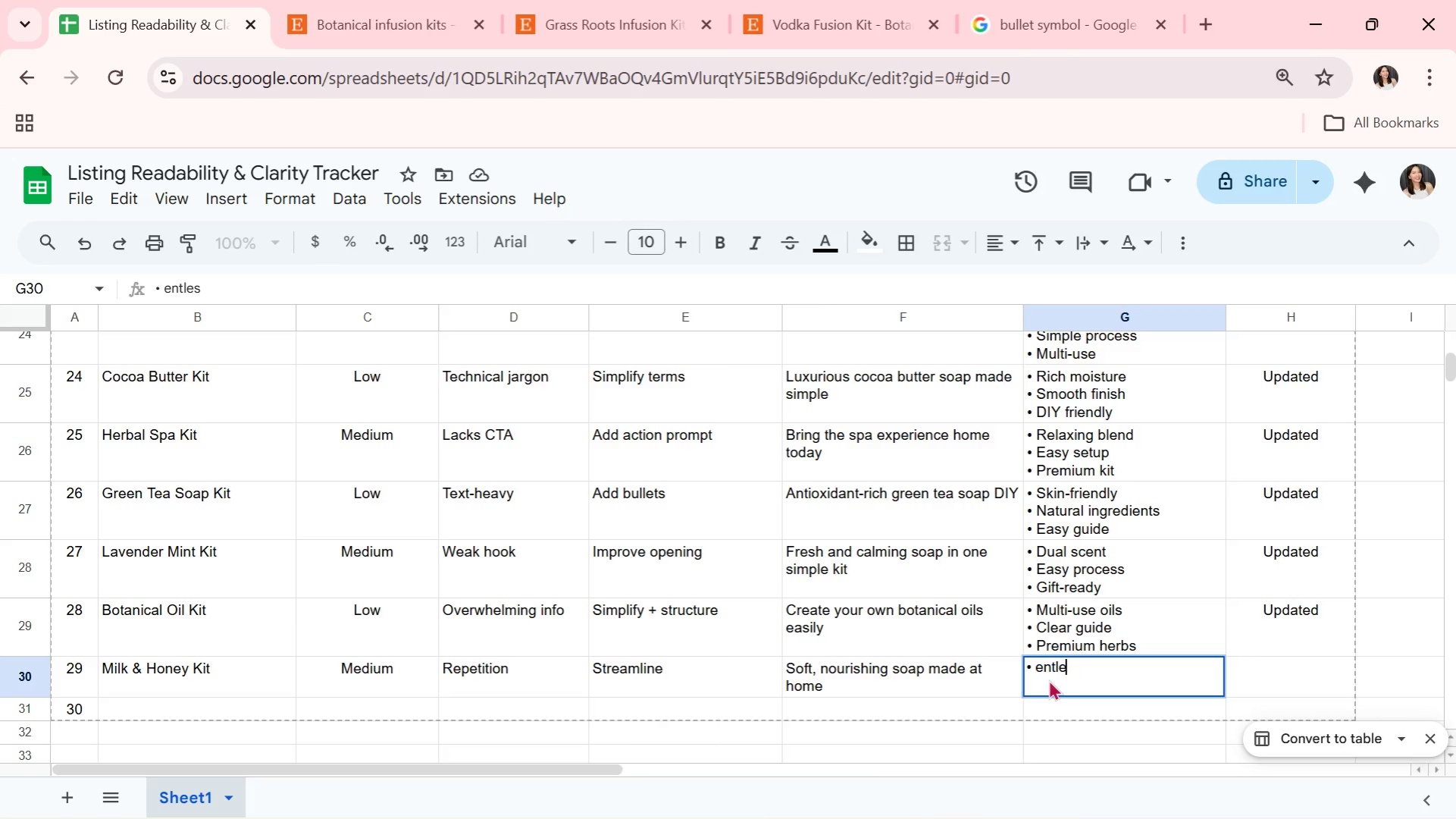 
key(Backspace)
 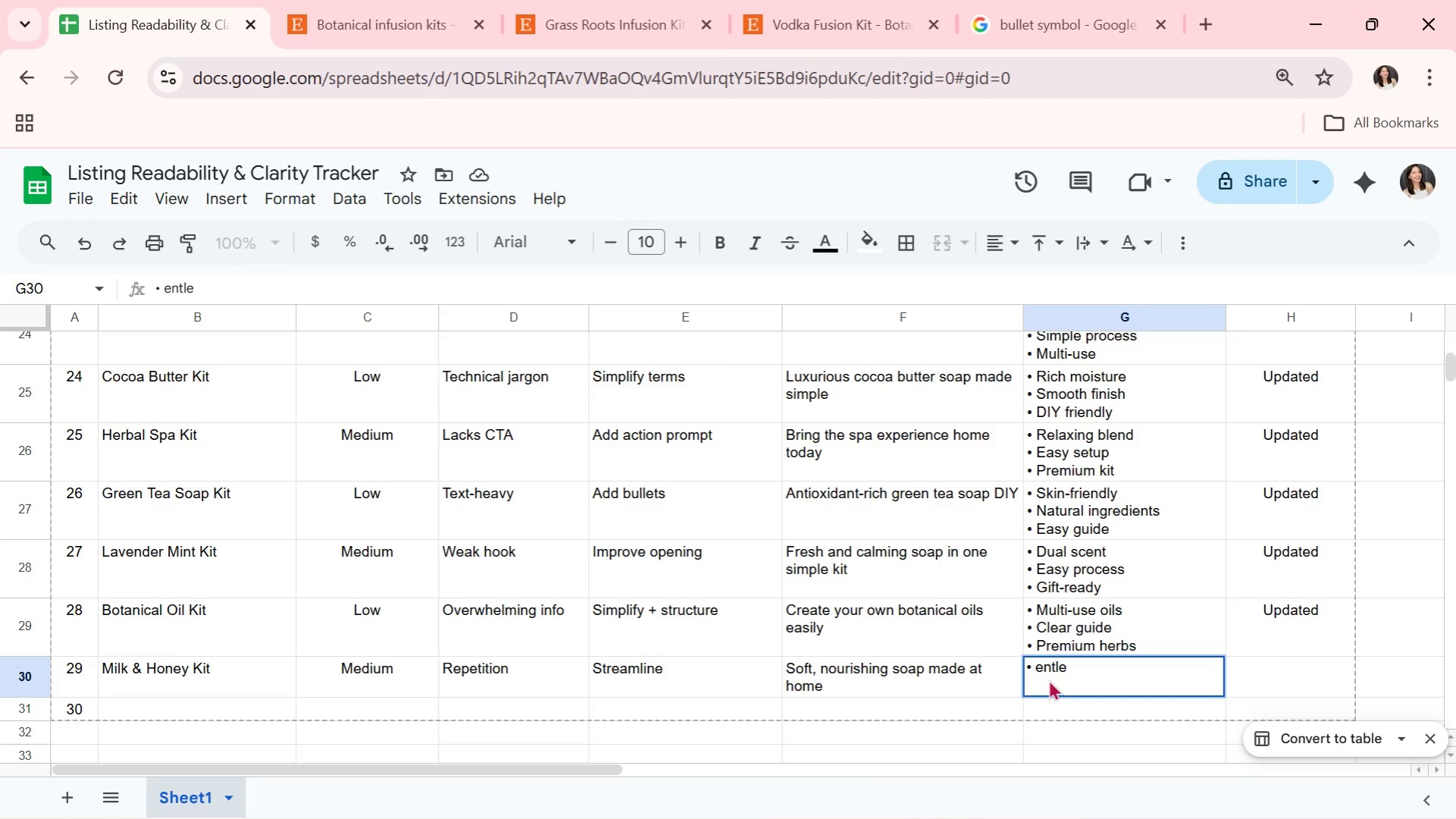 
key(ArrowLeft)
 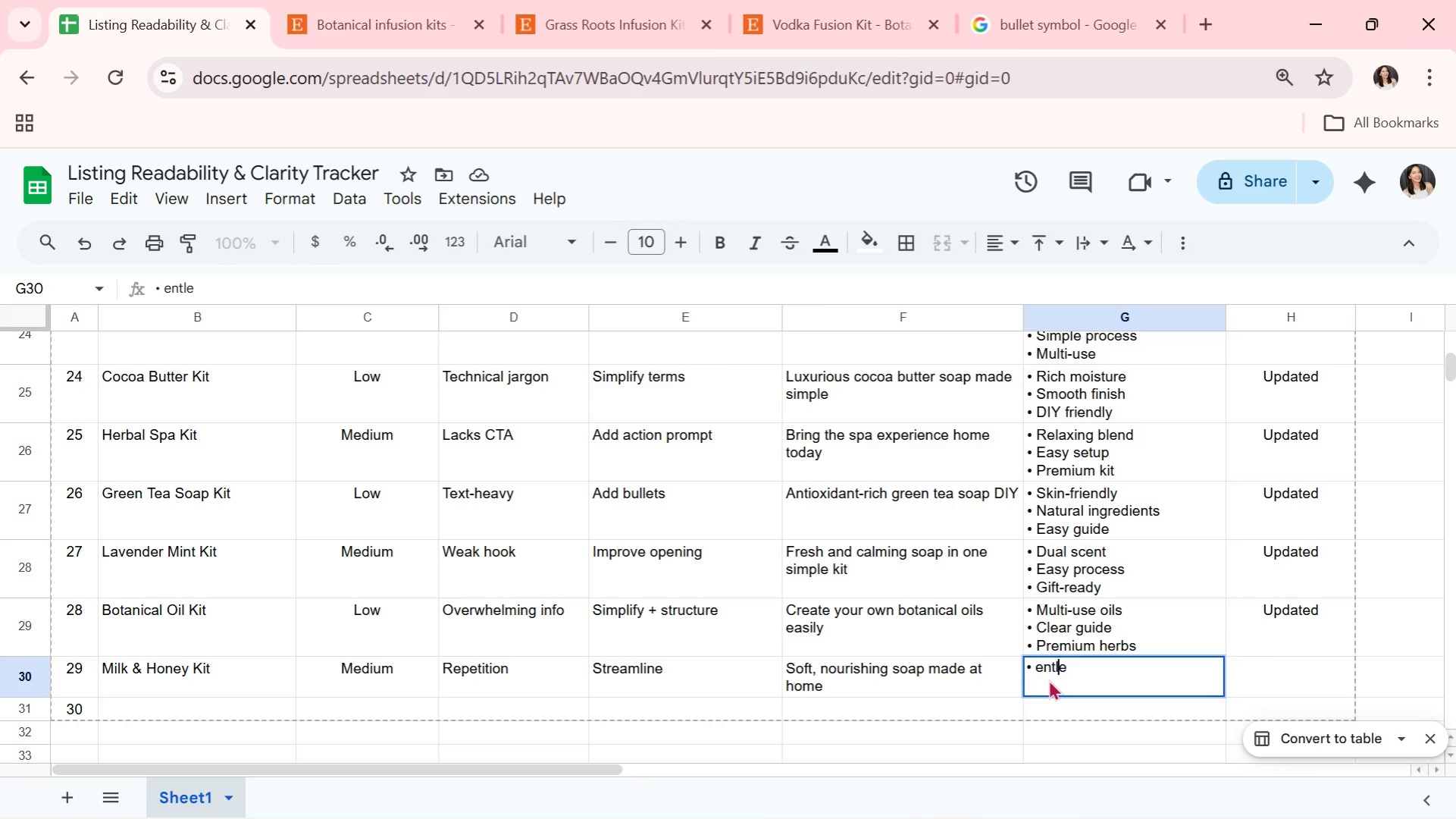 
key(ArrowLeft)
 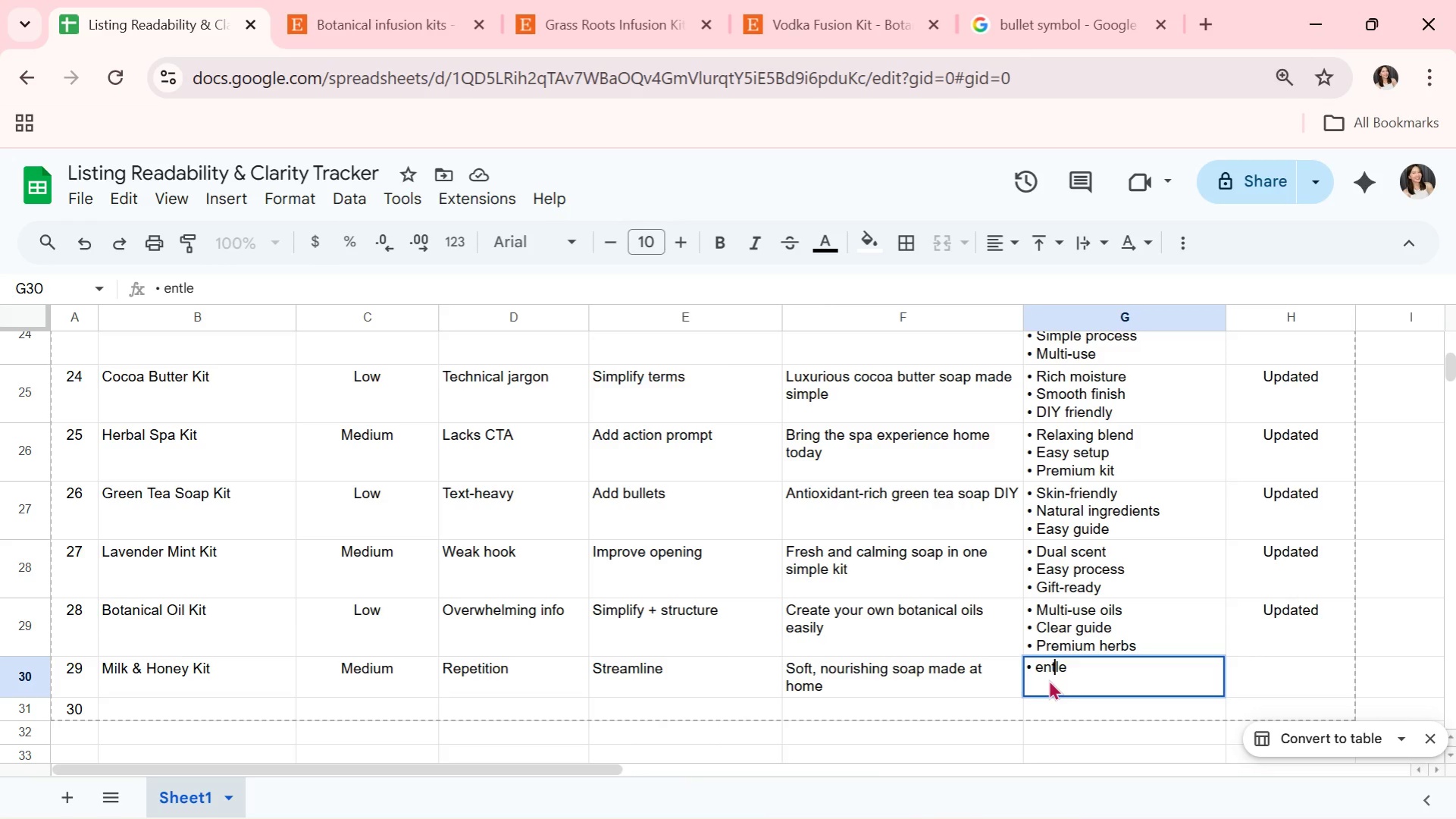 
key(ArrowLeft)
 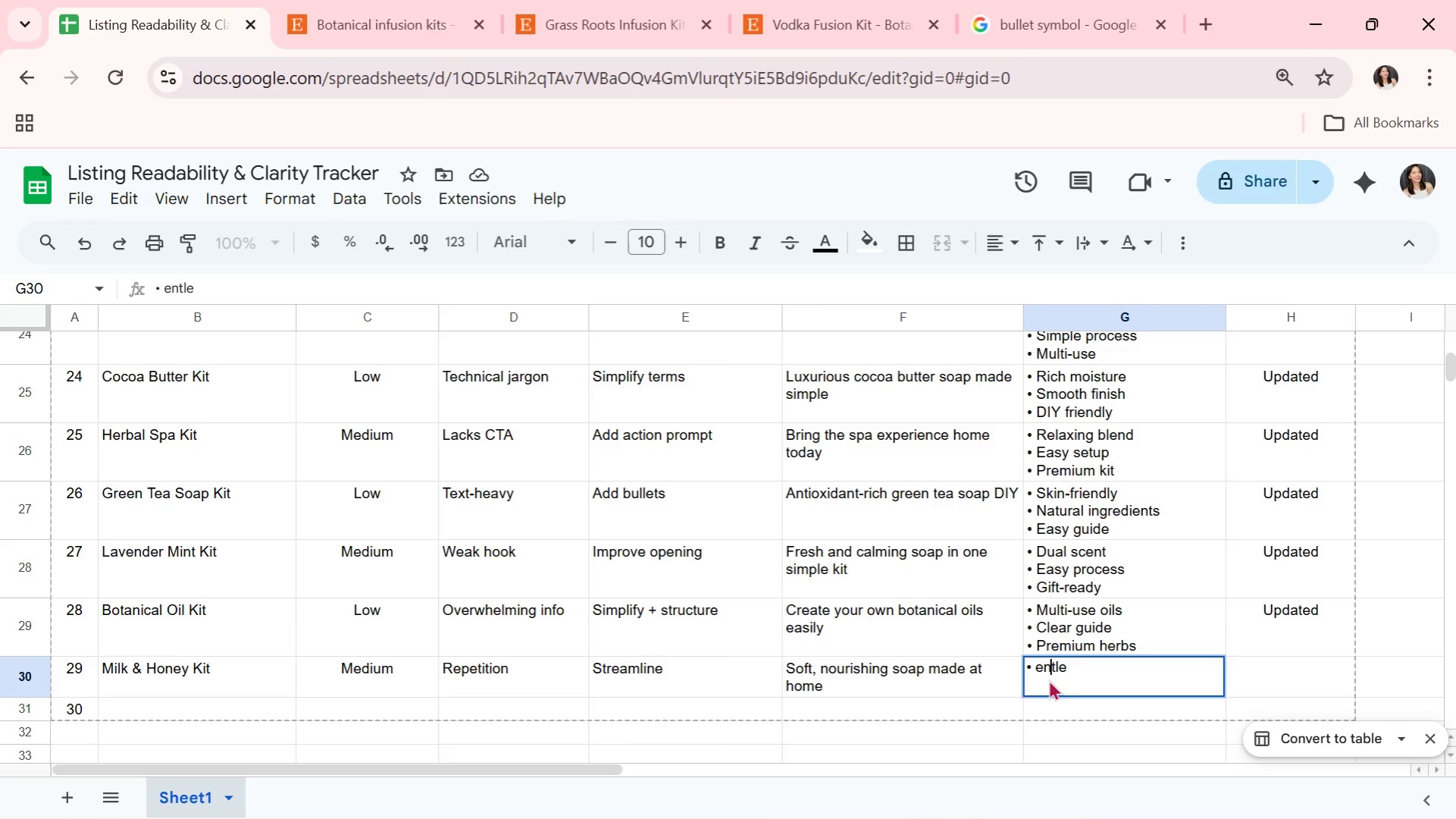 
key(ArrowLeft)
 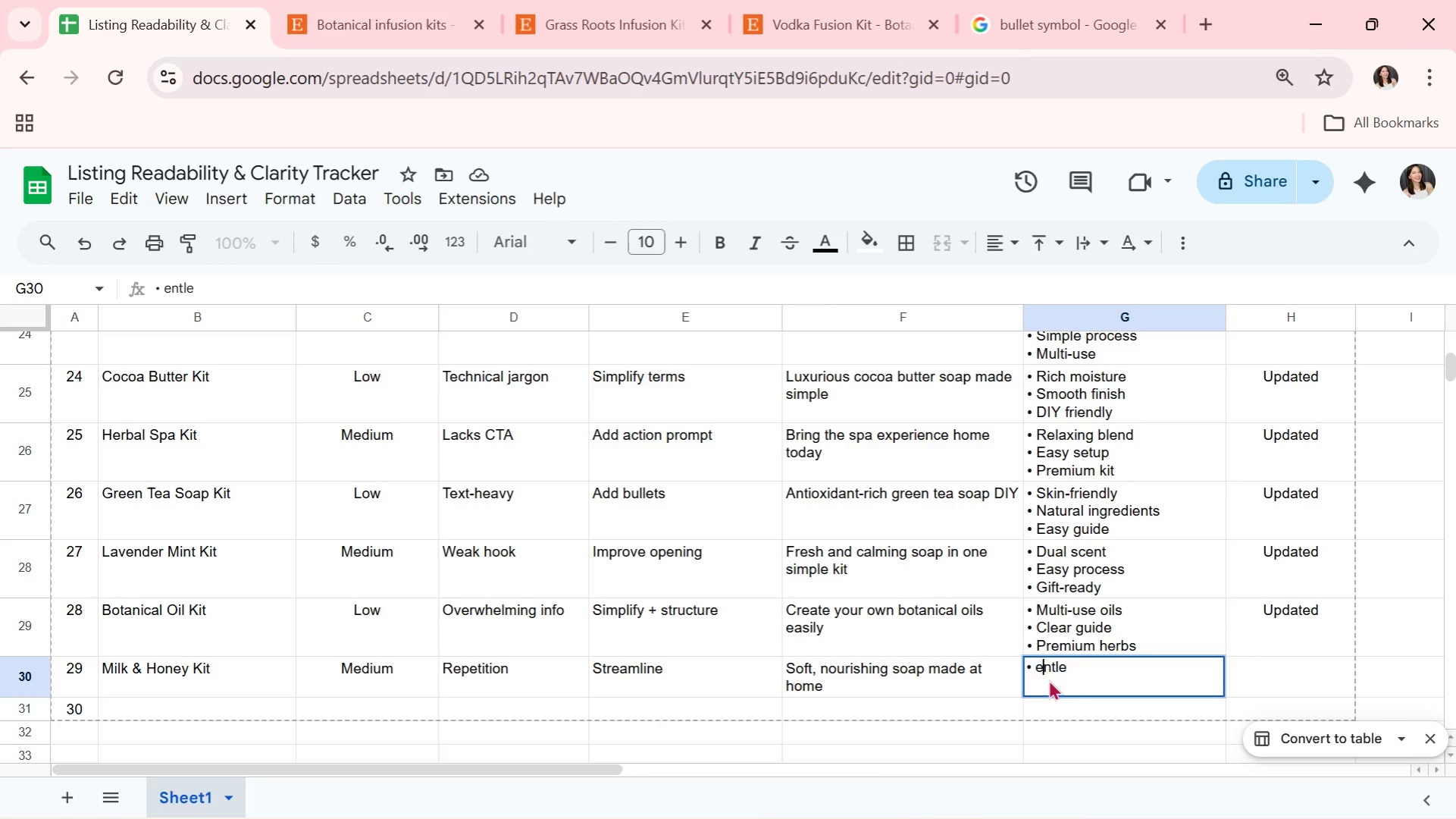 
key(ArrowLeft)
 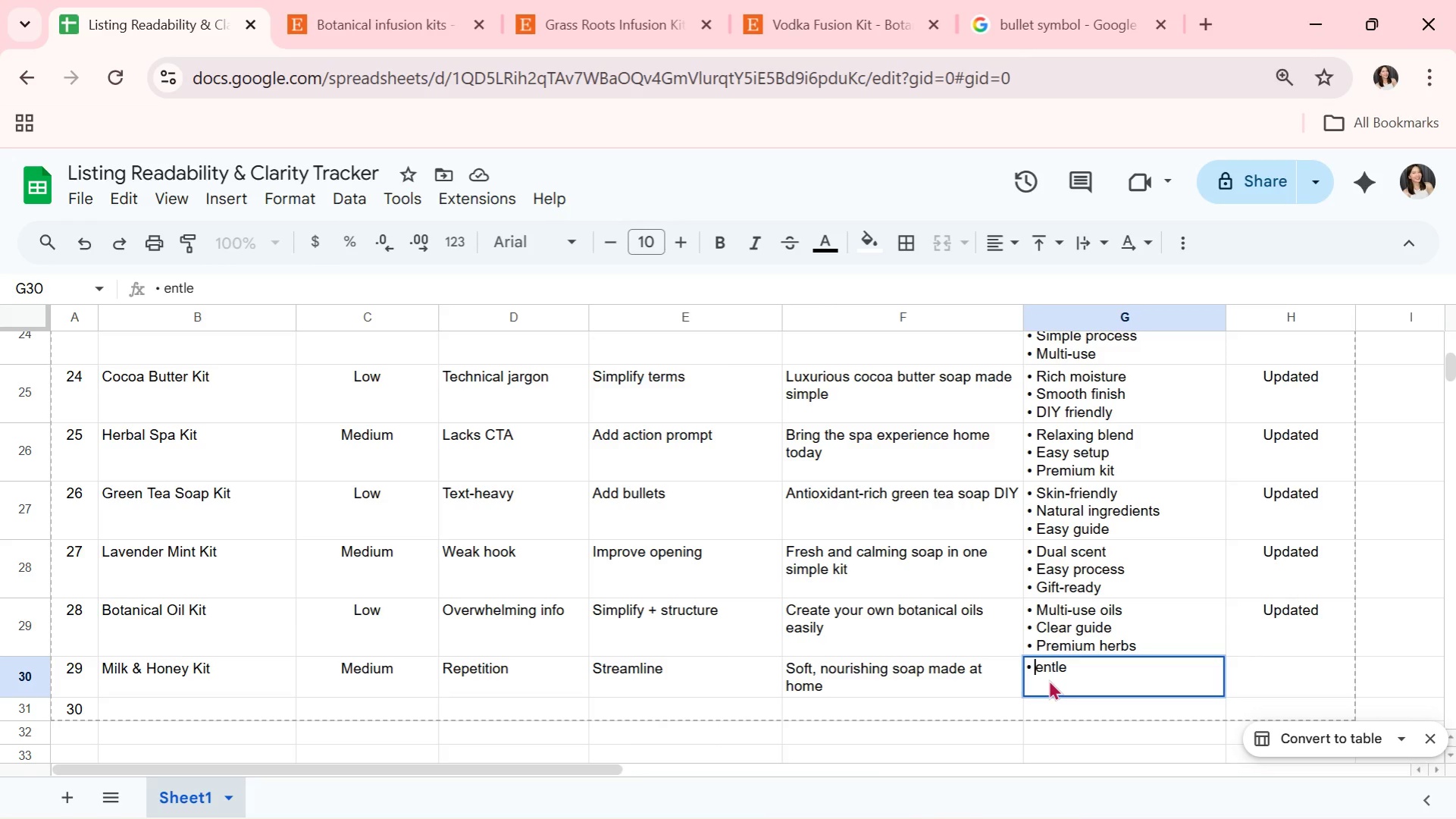 
key(CapsLock)
 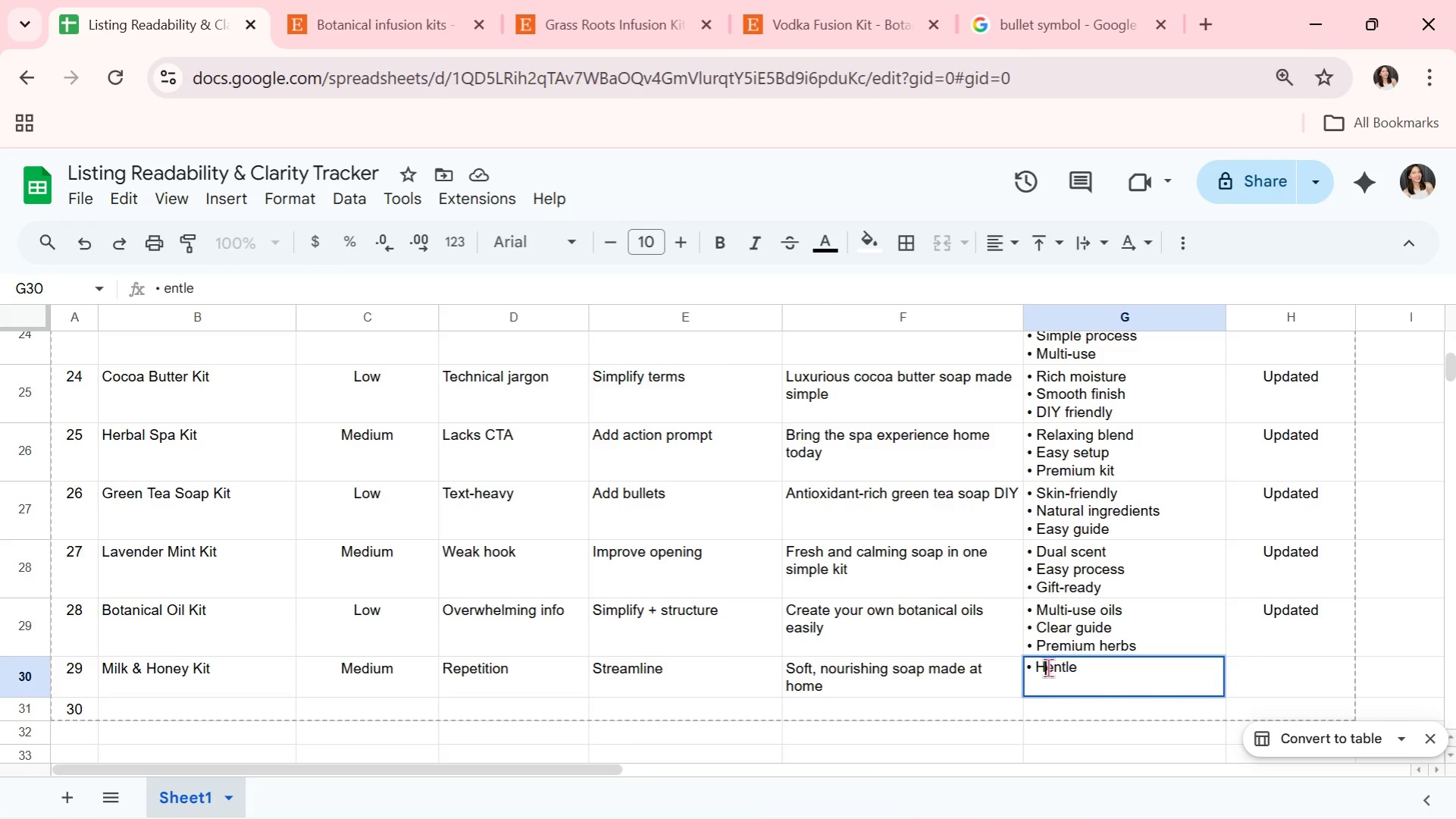 
key(H)
 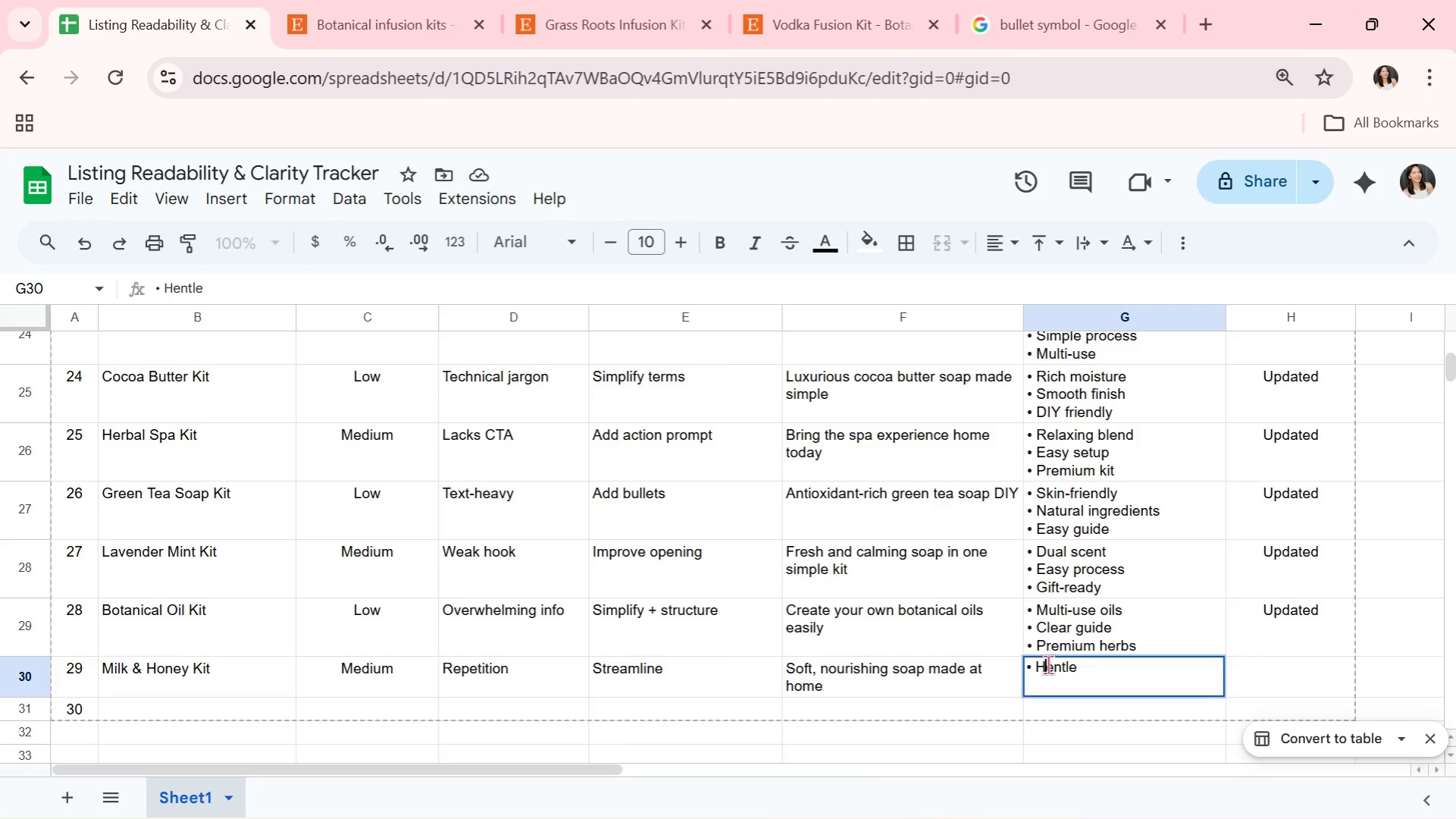 
key(Backspace)
 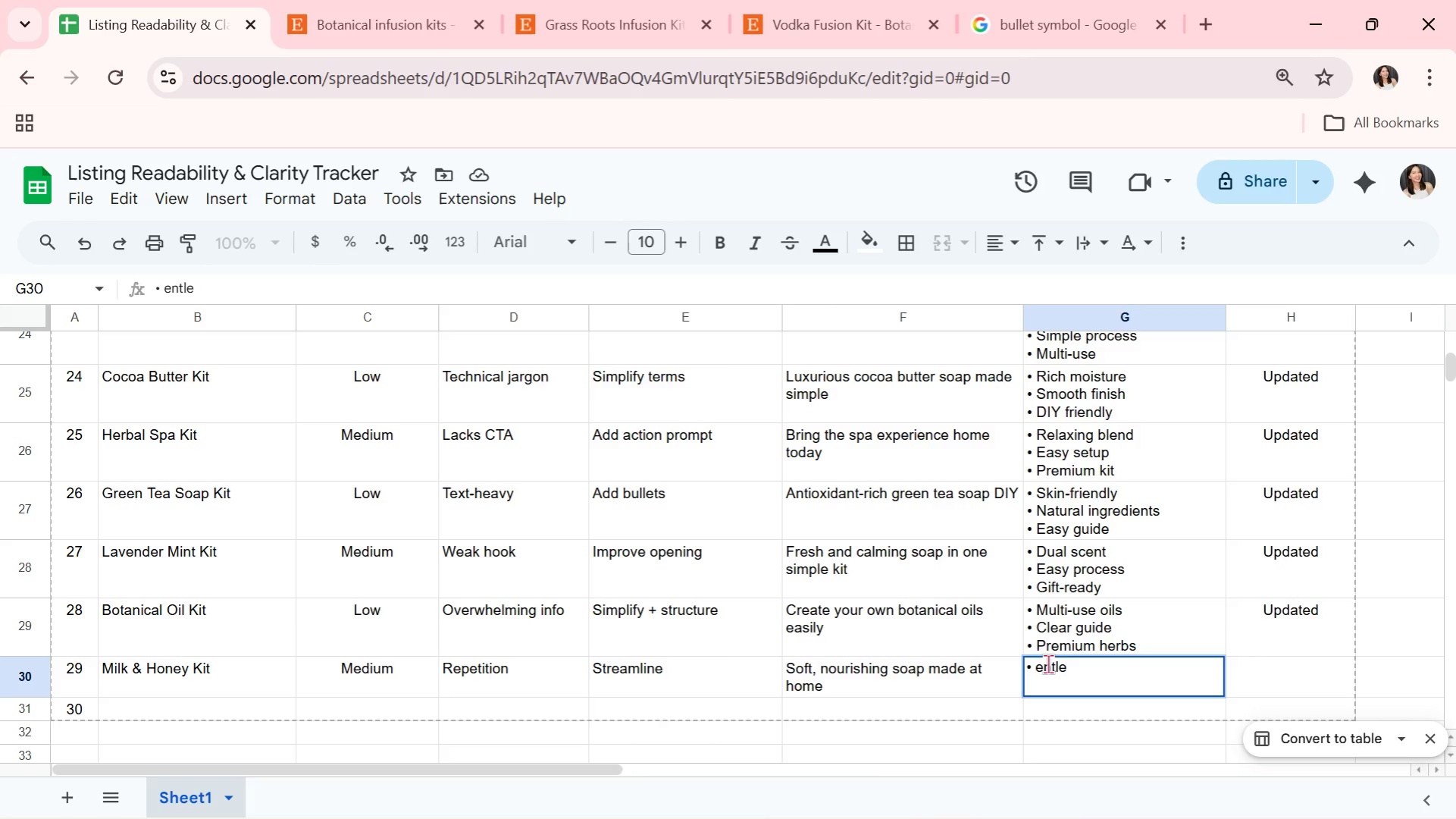 
key(CapsLock)
 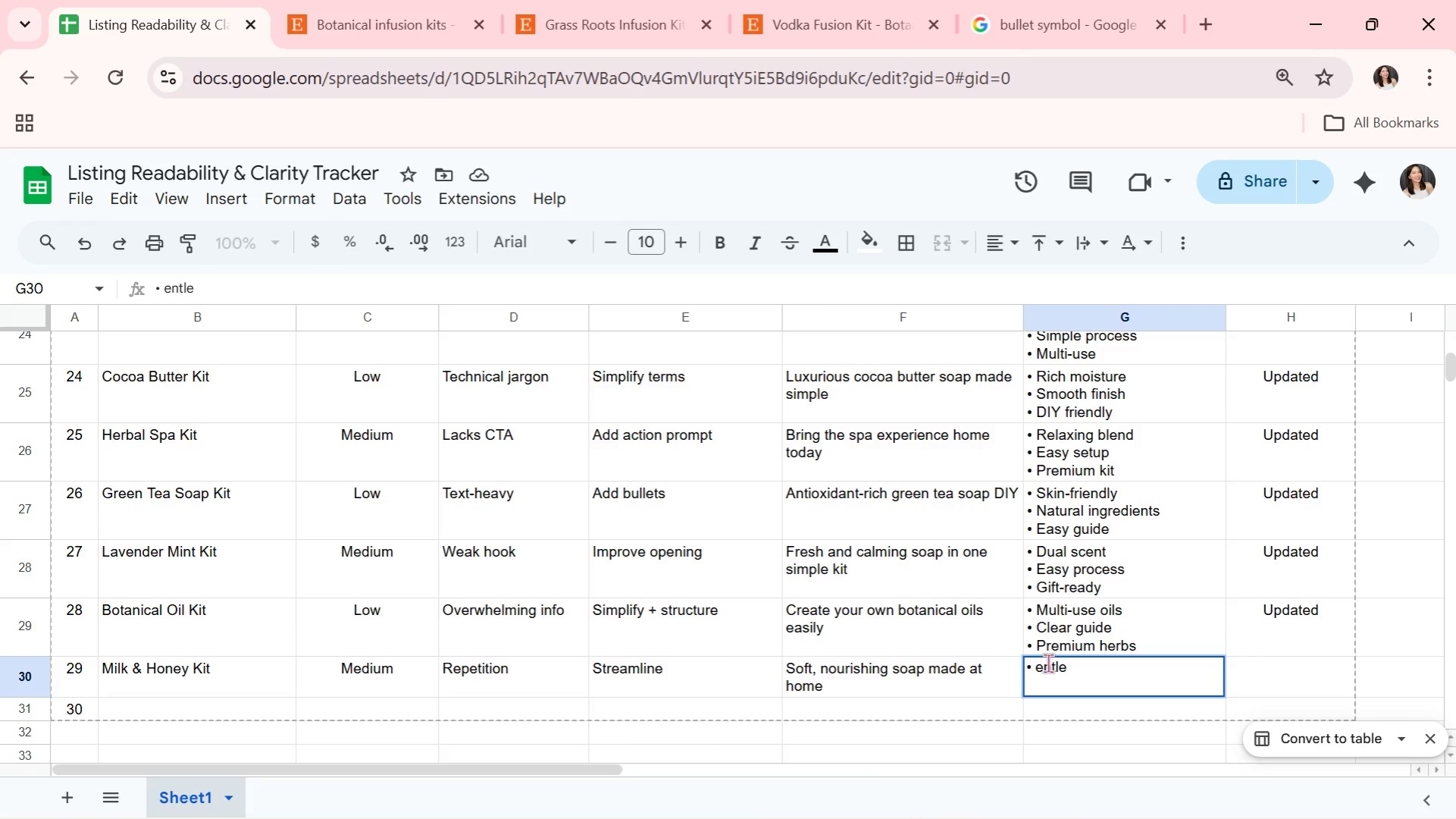 
key(G)
 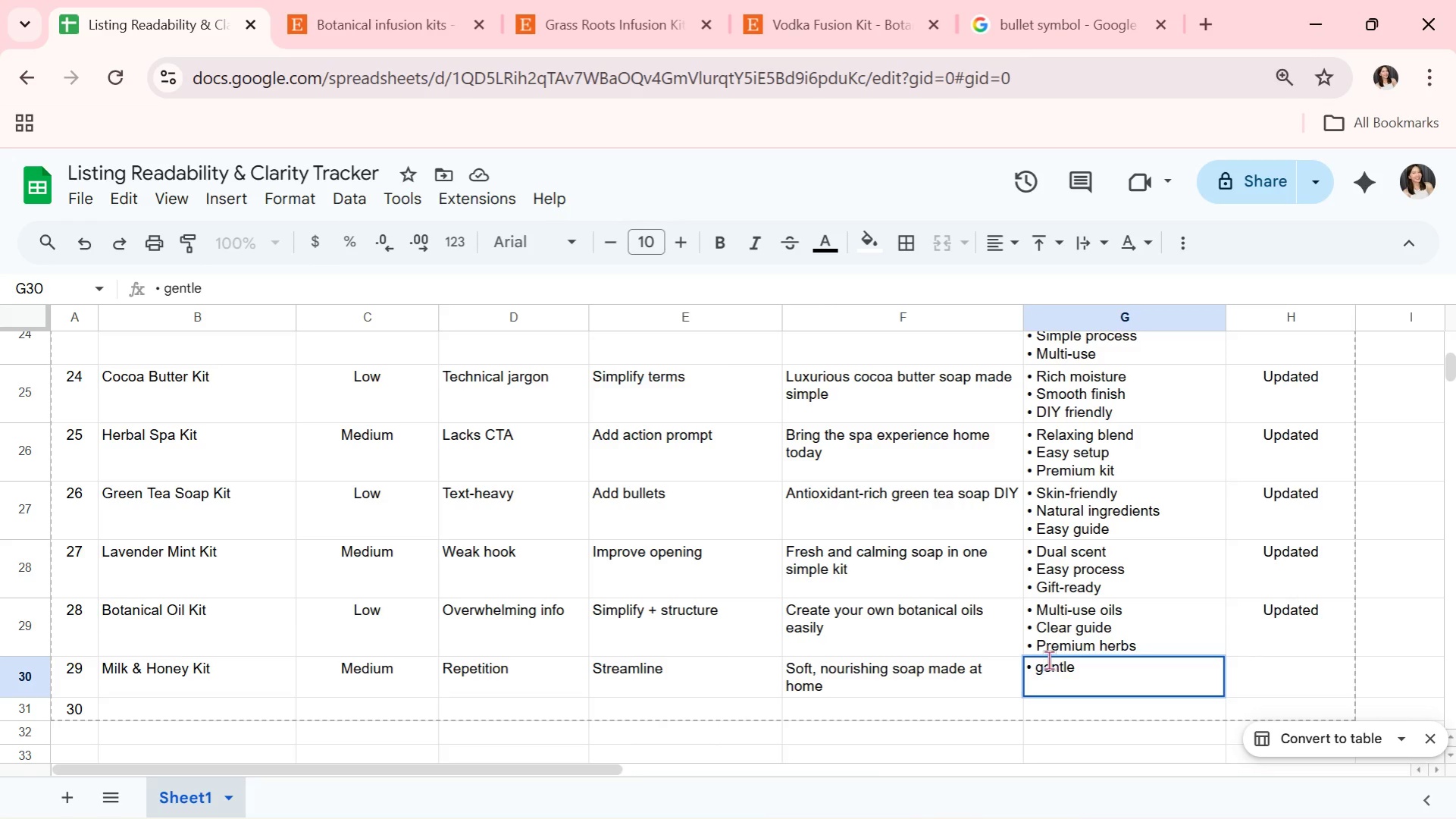 
key(Backspace)
 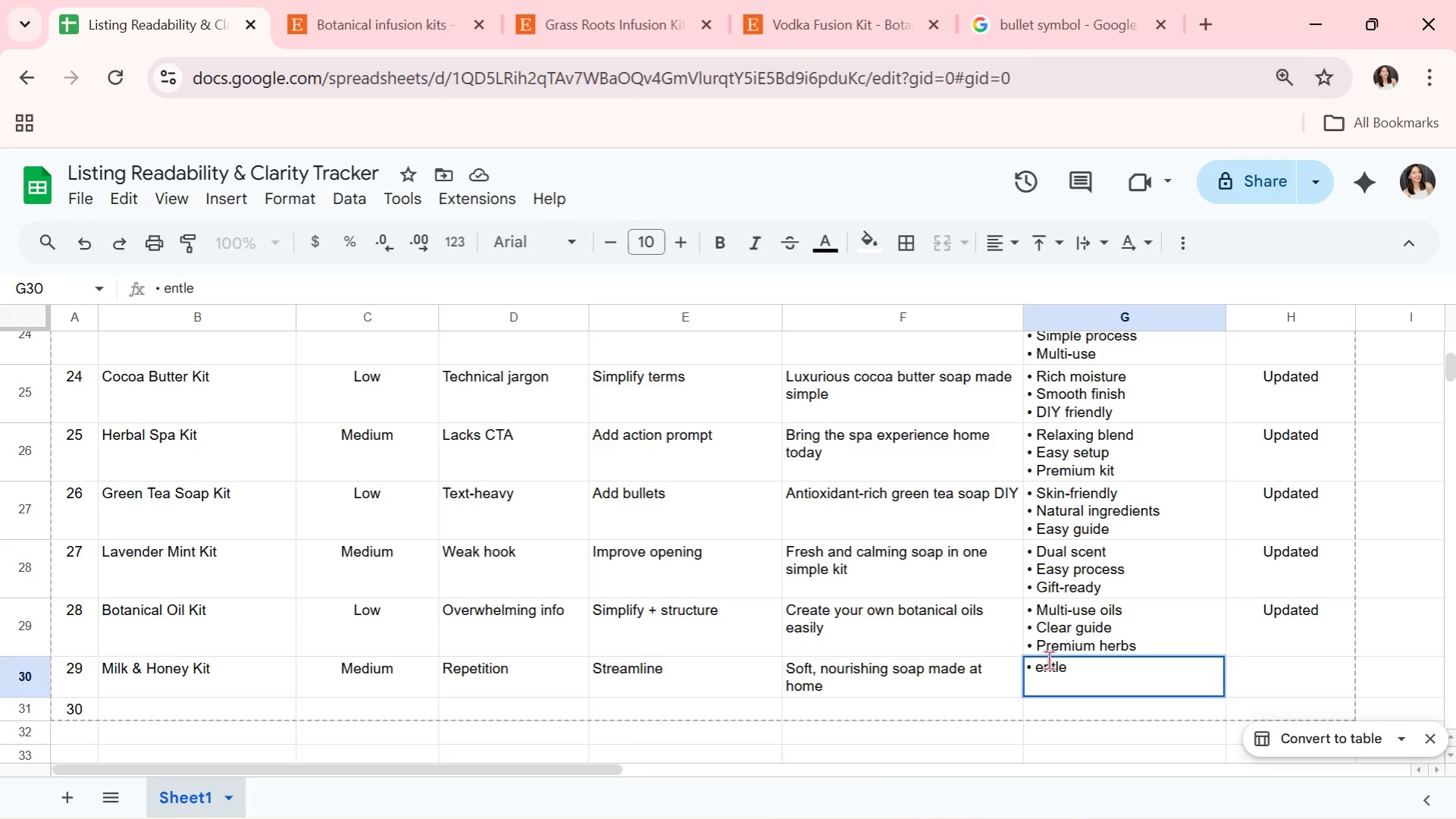 
key(CapsLock)
 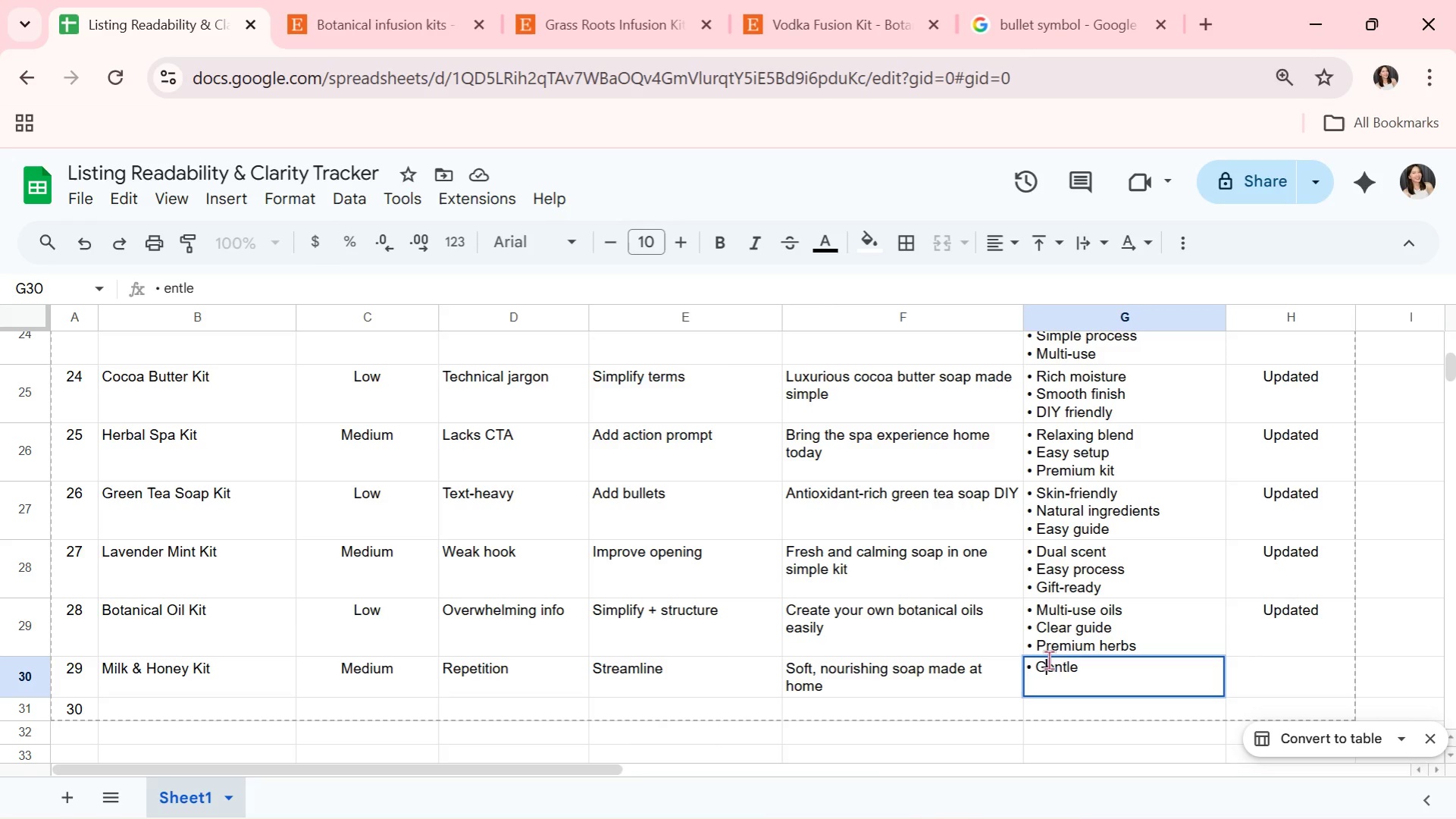 
key(G)
 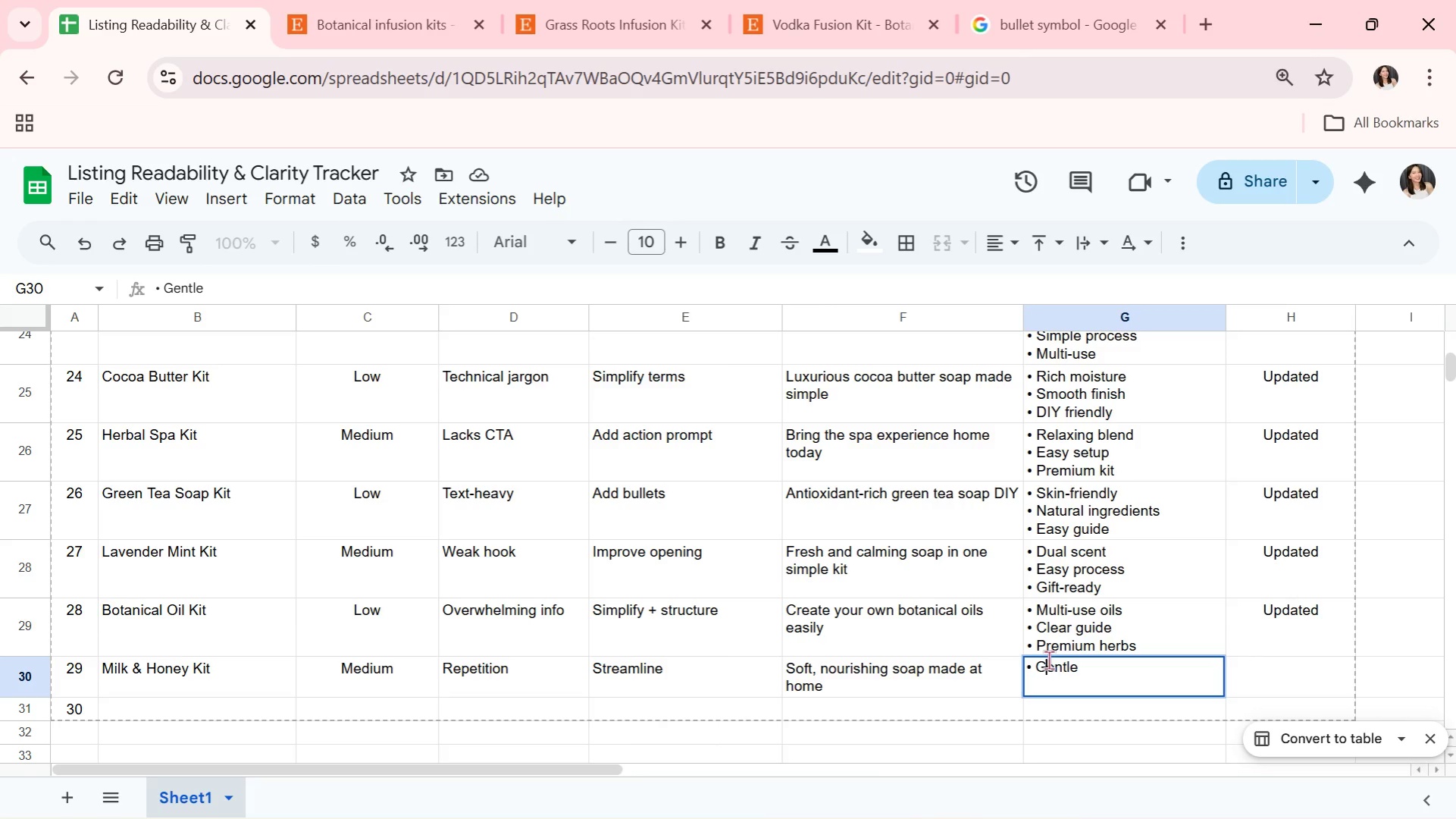 
key(ArrowRight)
 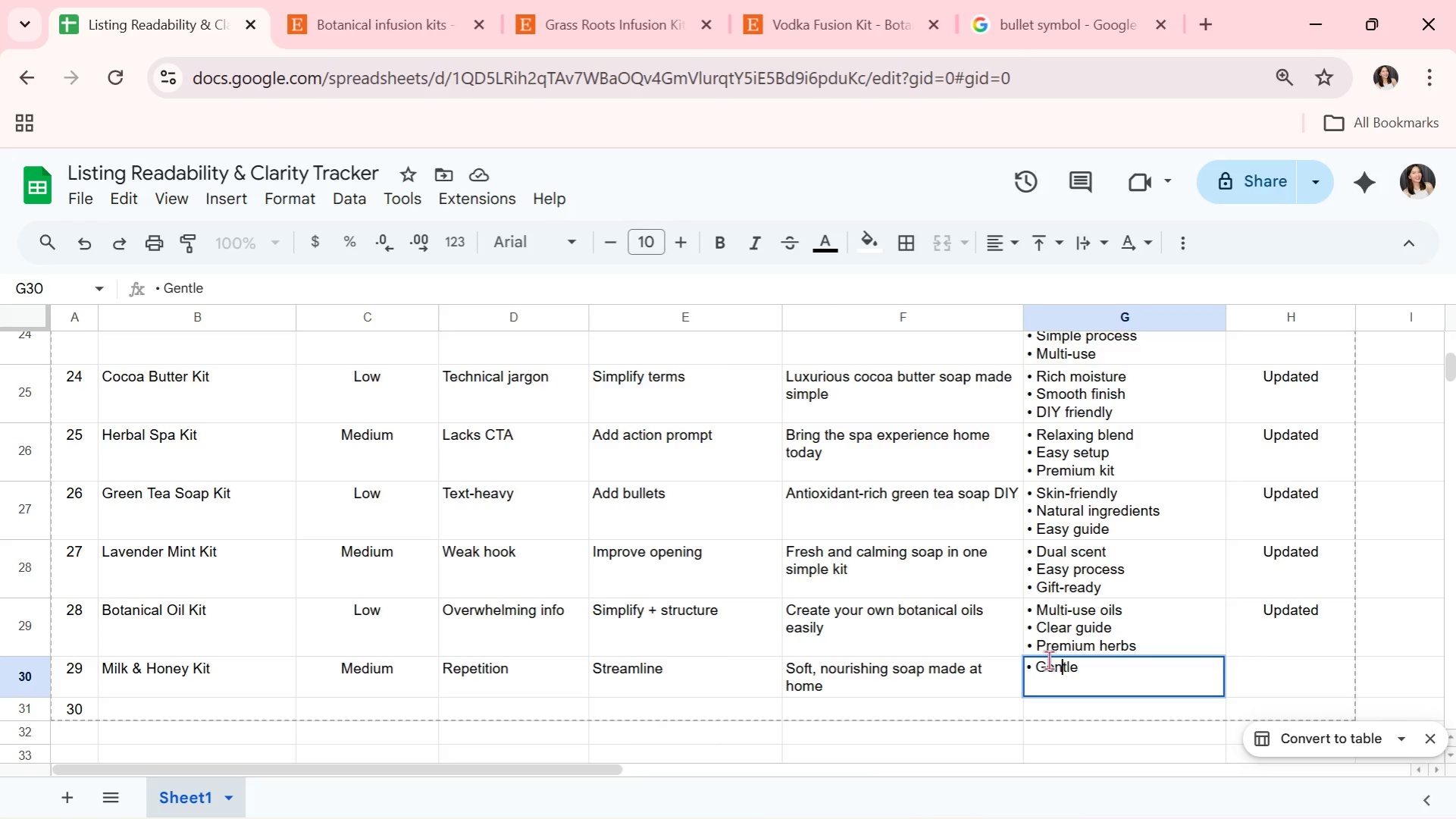 
key(ArrowRight)
 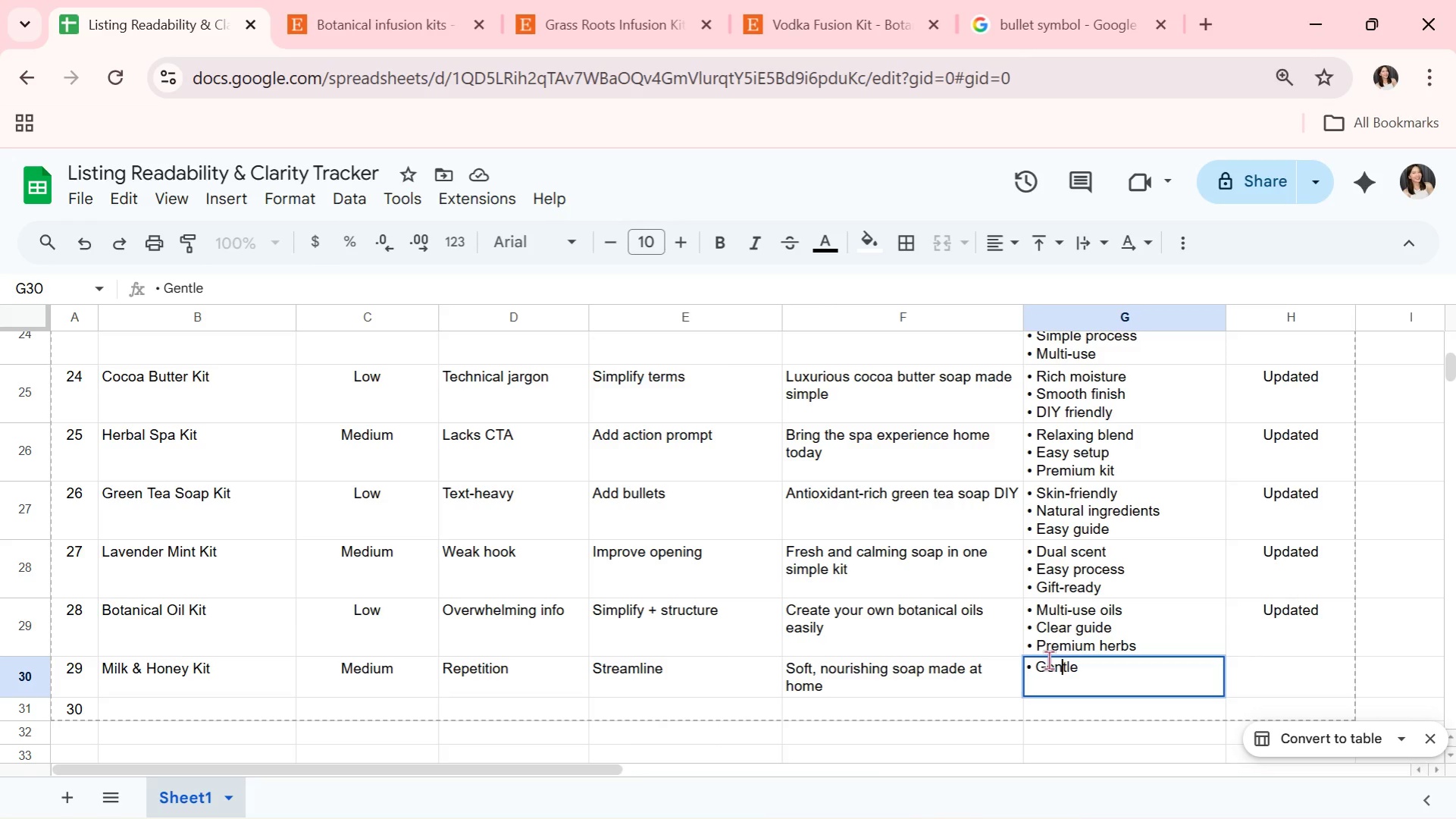 
key(ArrowRight)
 